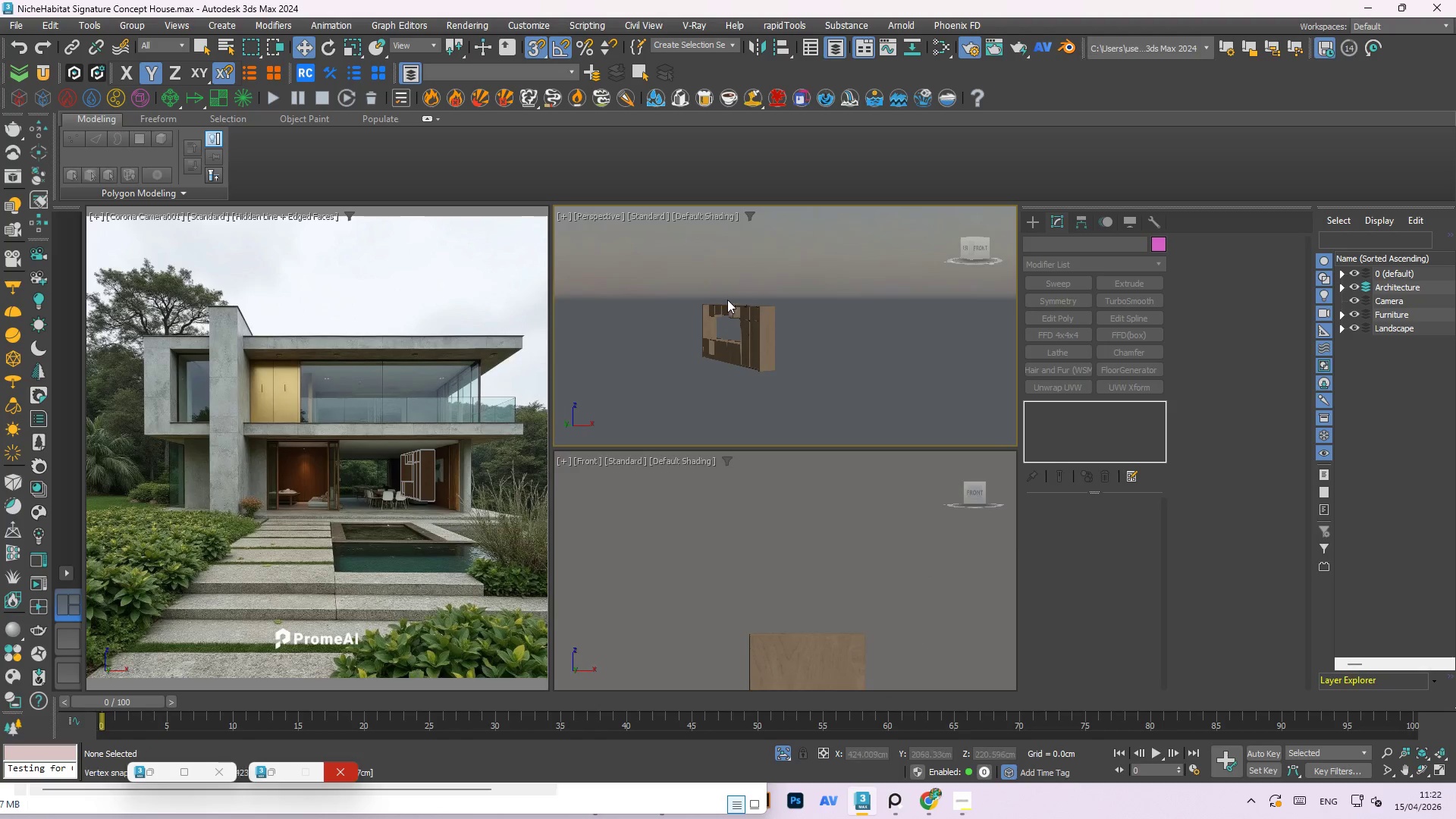 
hold_key(key=AltLeft, duration=1.11)
 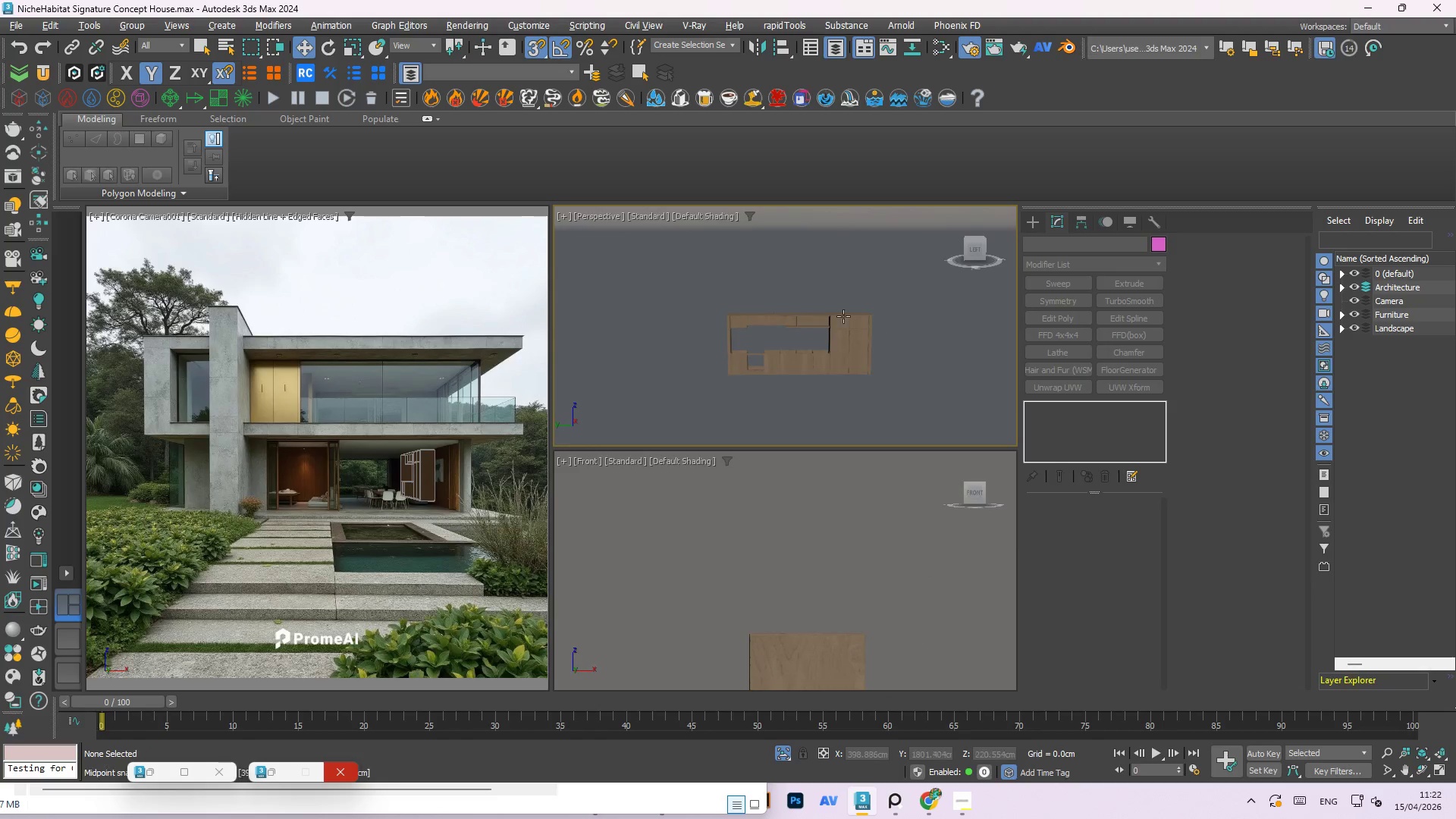 
scroll: coordinate [727, 313], scroll_direction: up, amount: 9.0
 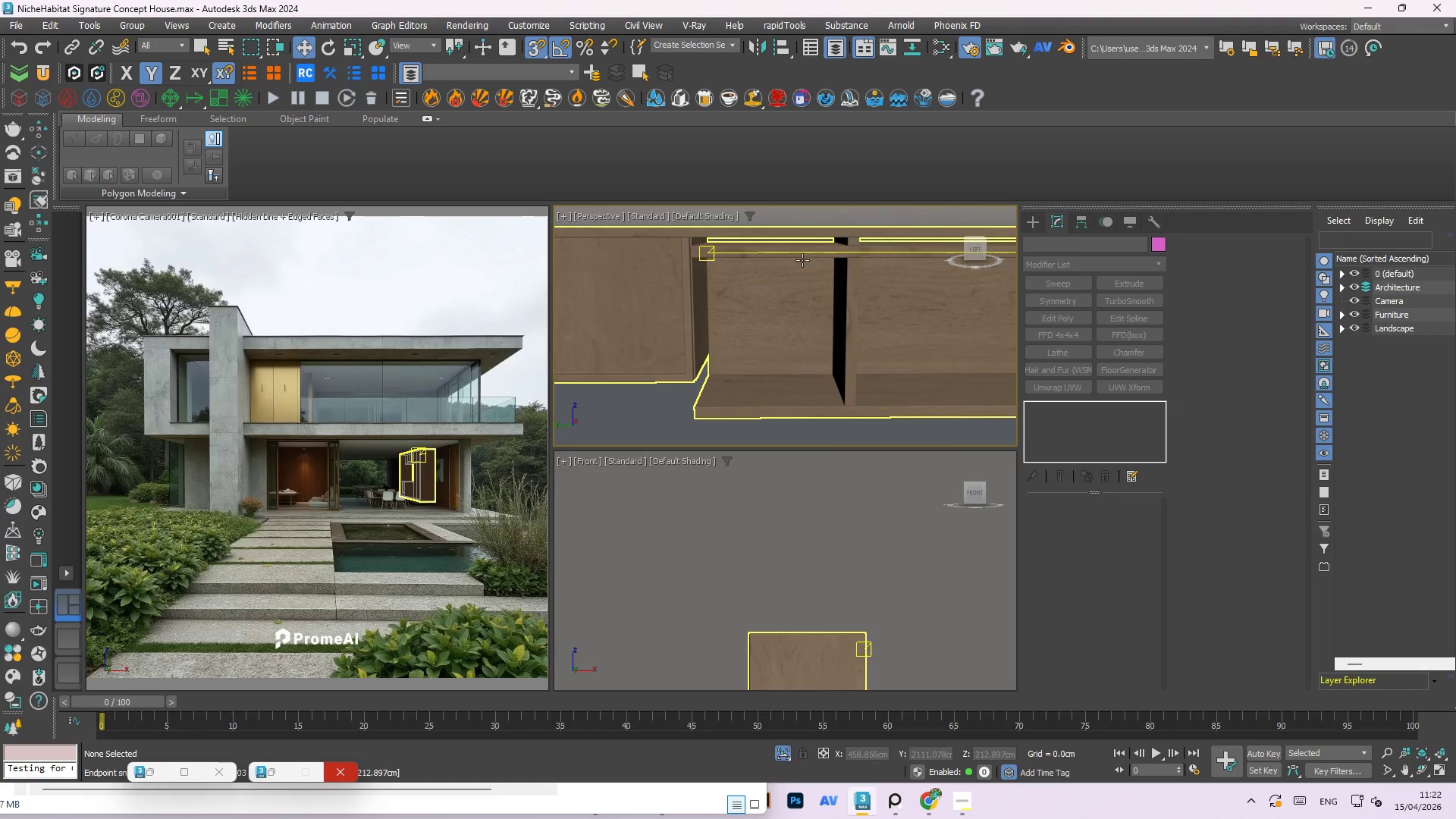 
hold_key(key=AltLeft, duration=1.5)
 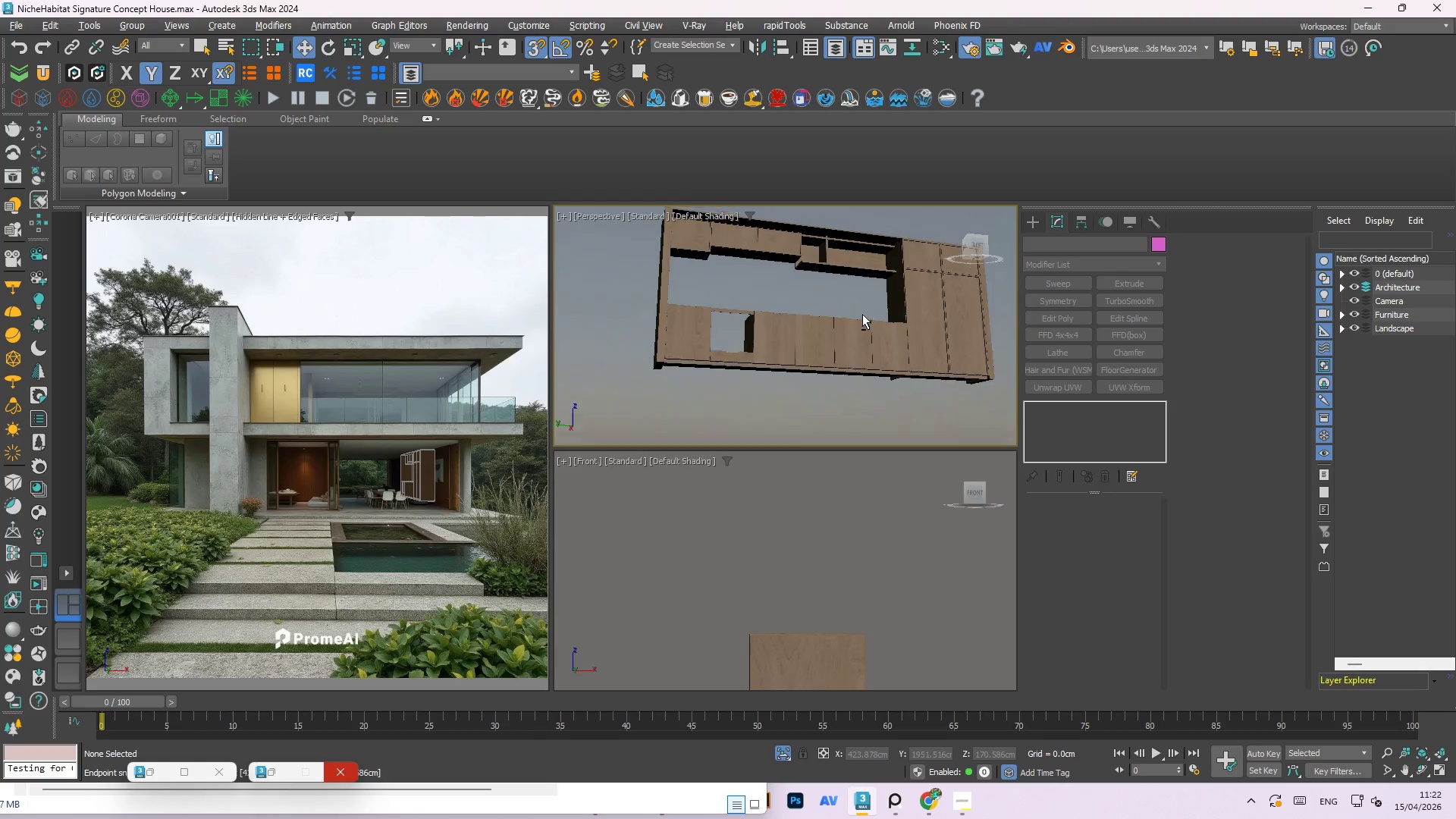 
scroll: coordinate [730, 335], scroll_direction: down, amount: 4.0
 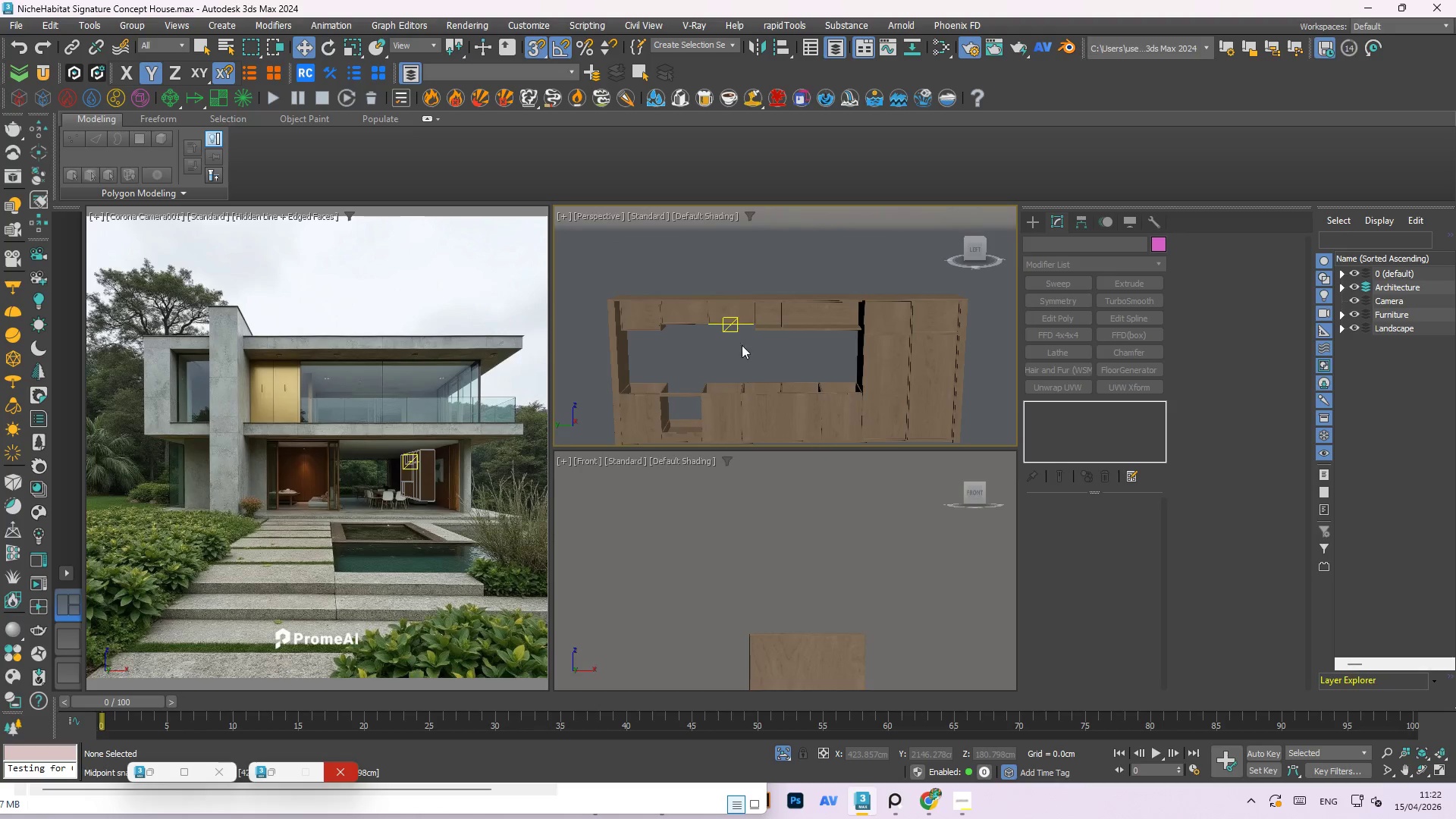 
hold_key(key=AltLeft, duration=1.5)
 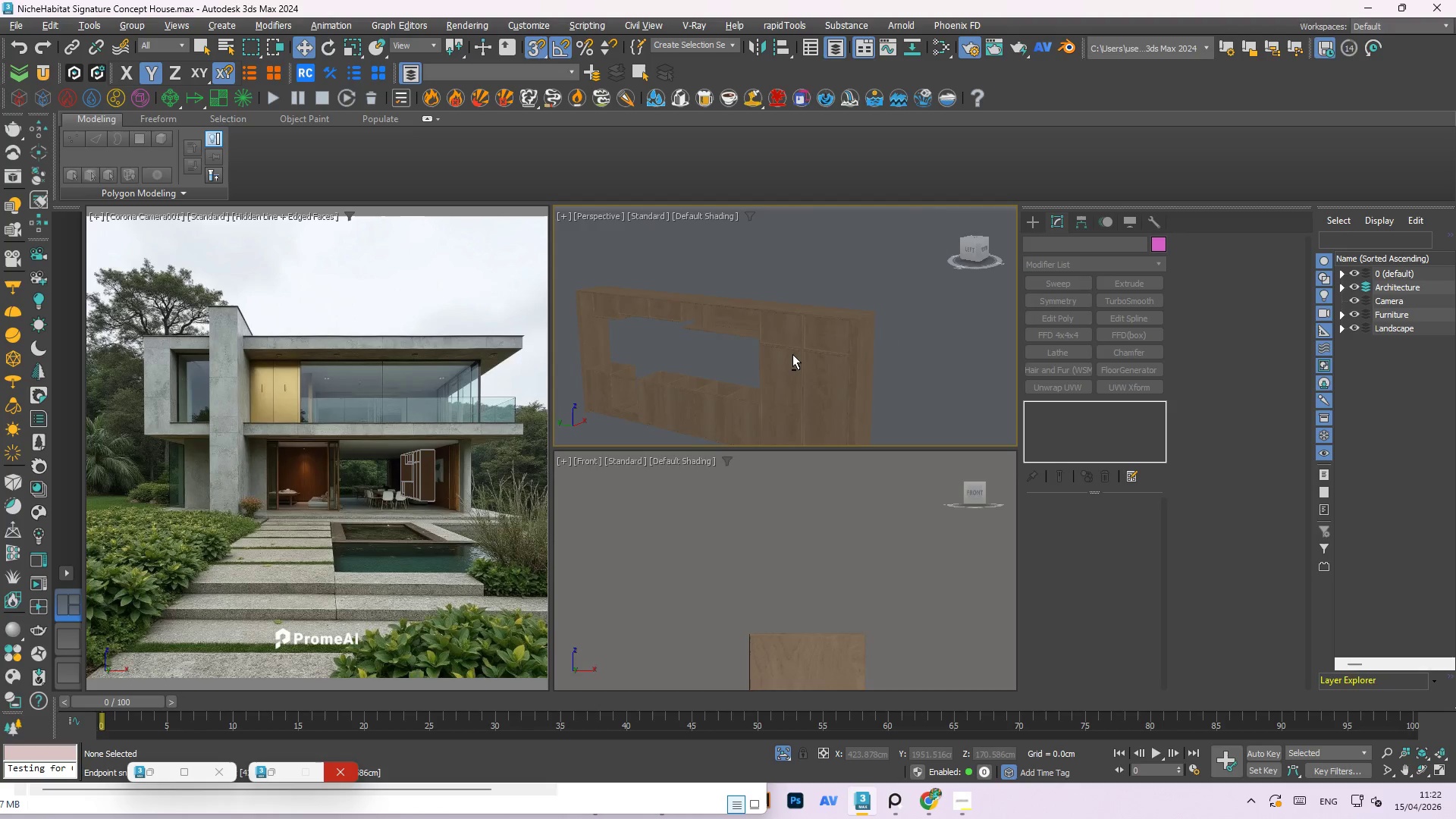 
hold_key(key=AltLeft, duration=1.53)
 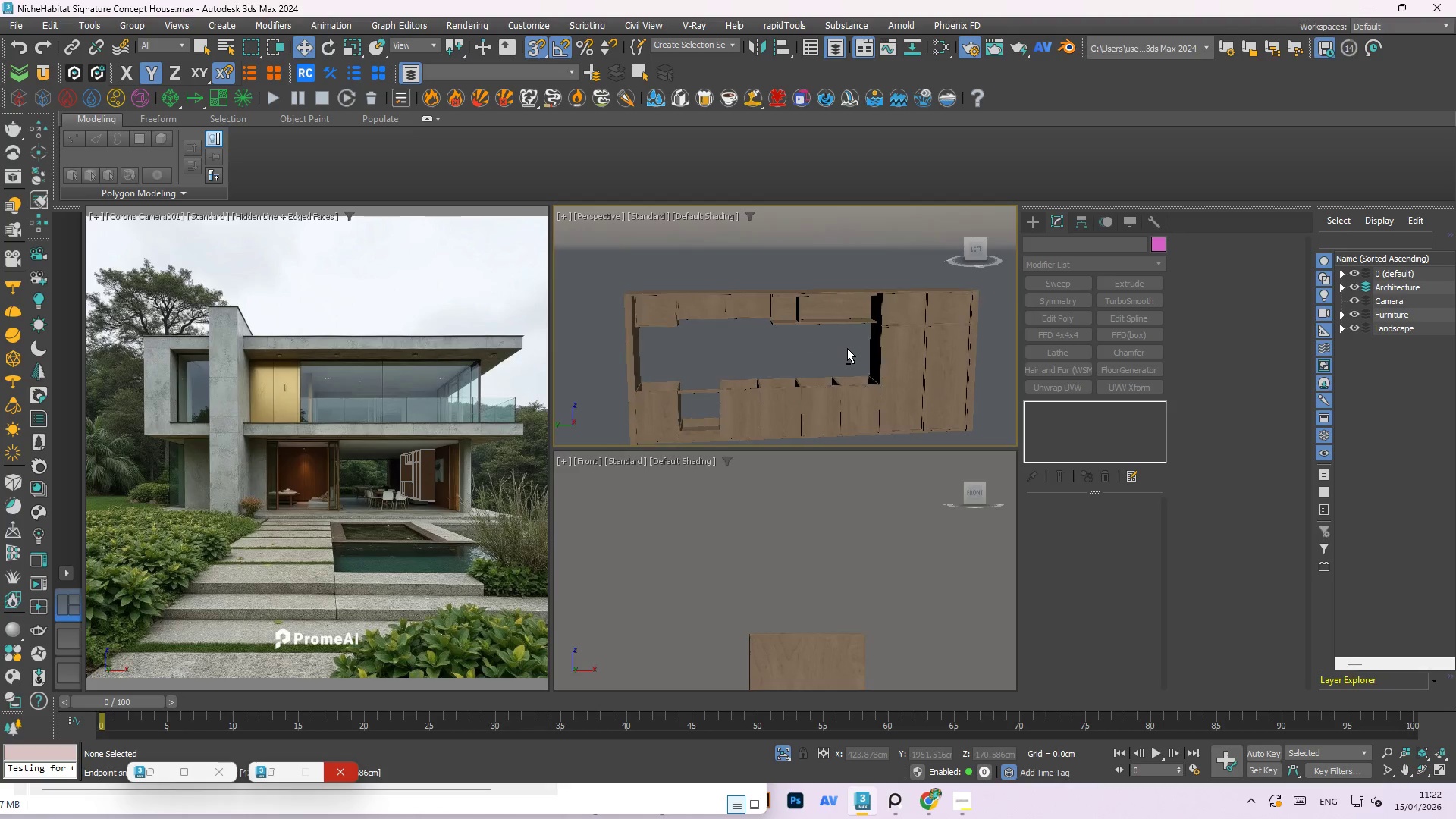 
key(Alt+AltLeft)
 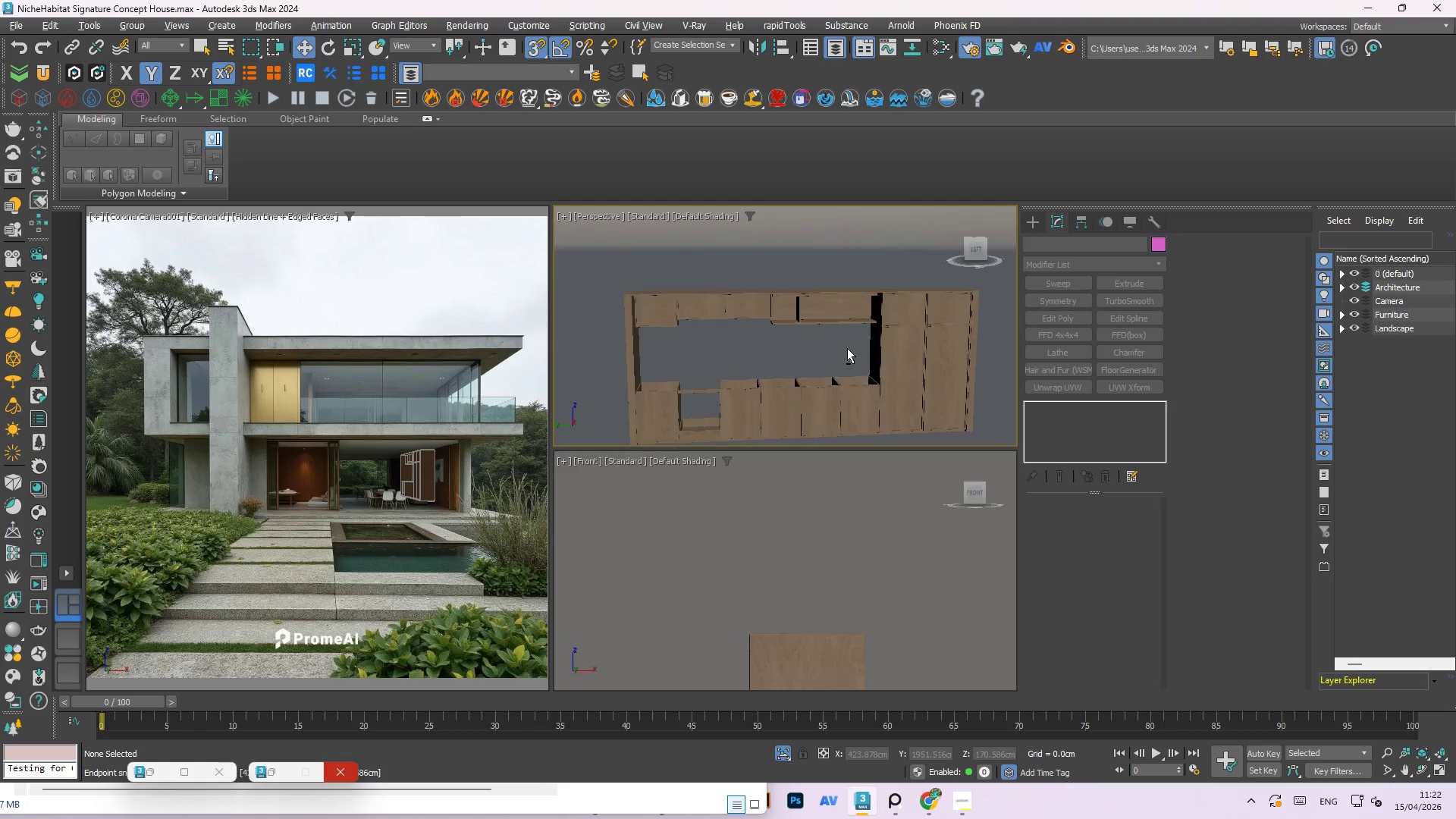 
key(Alt+AltLeft)
 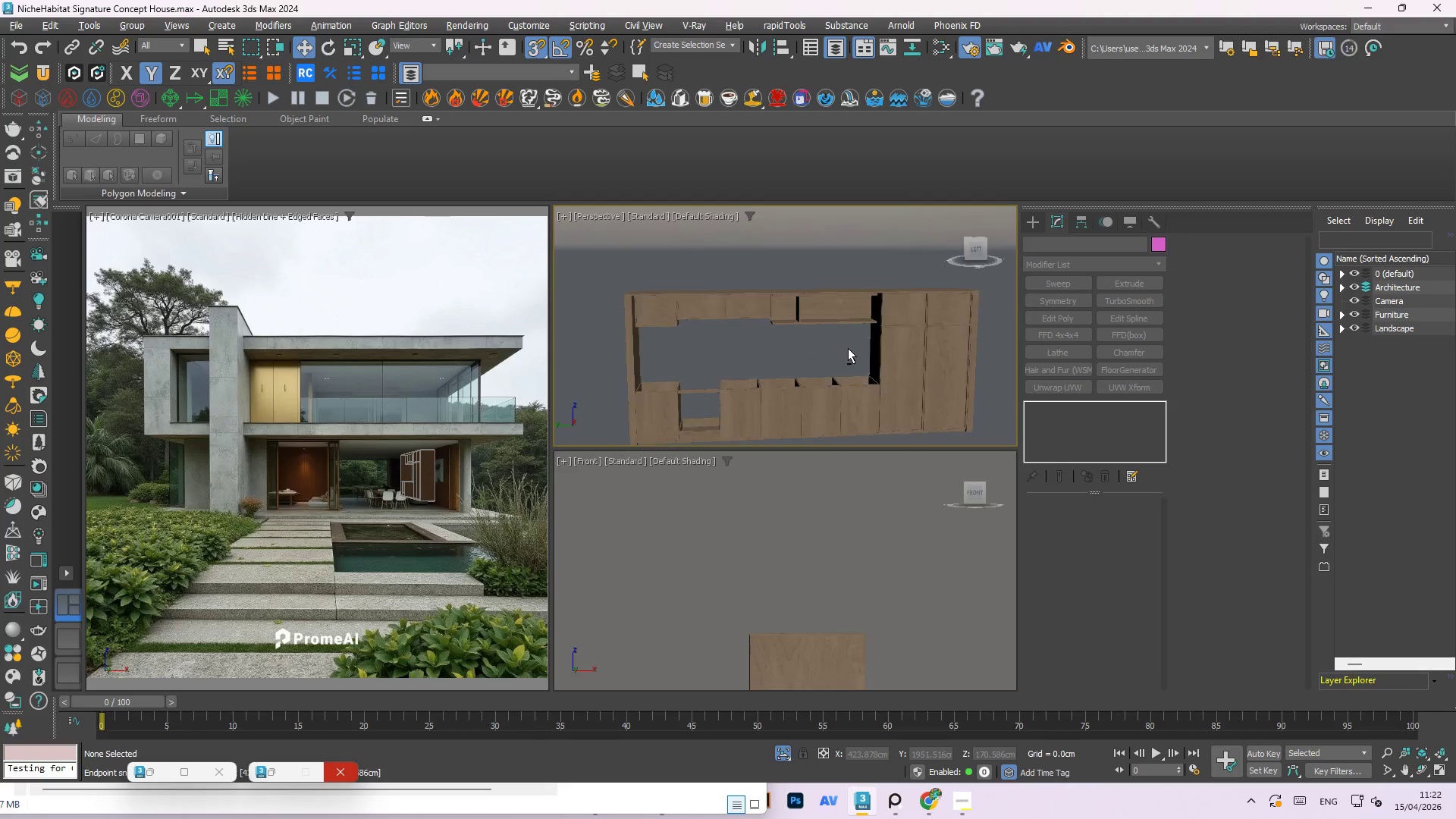 
key(Alt+AltLeft)
 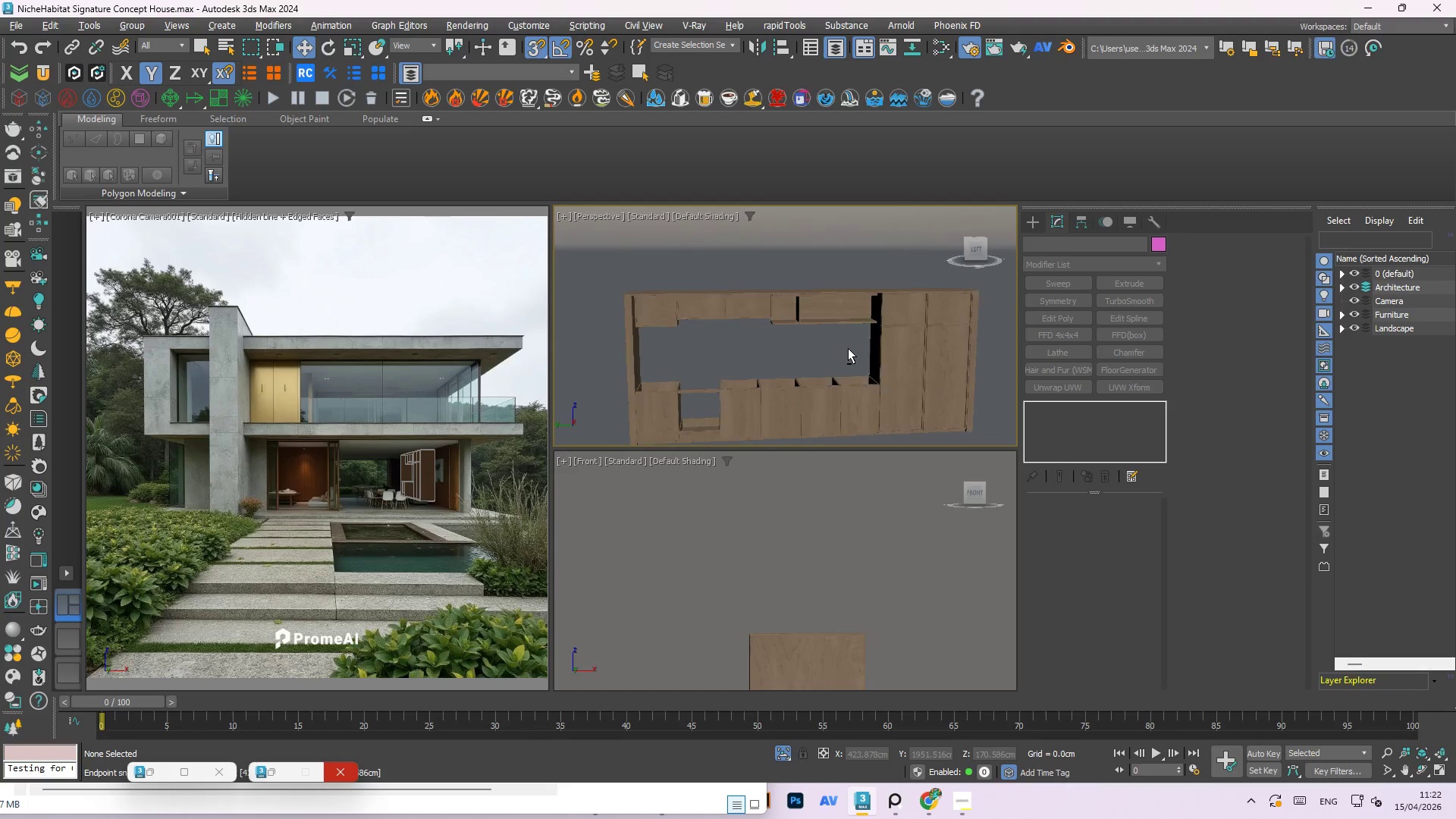 
key(Alt+AltLeft)
 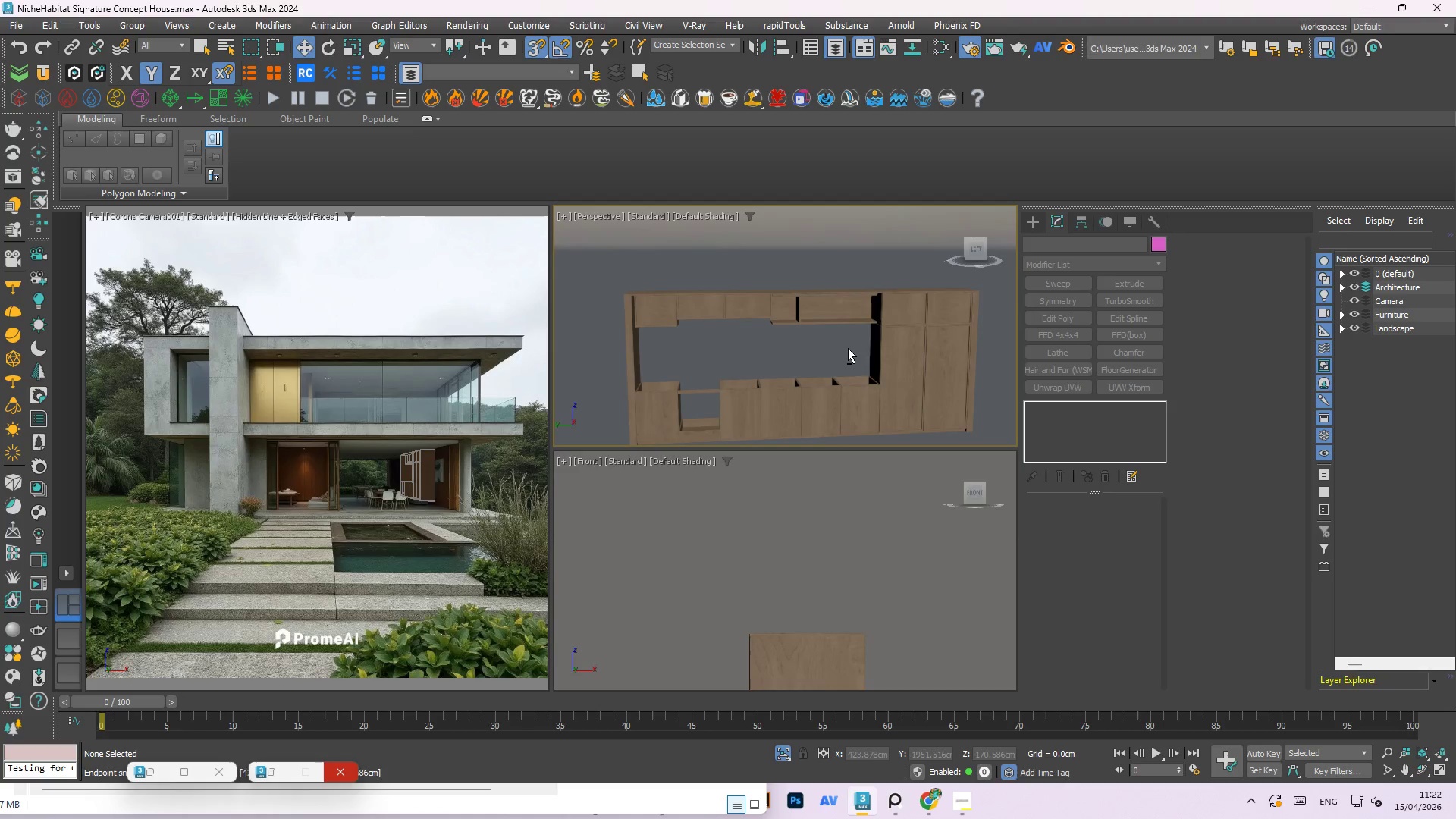 
key(Alt+AltLeft)
 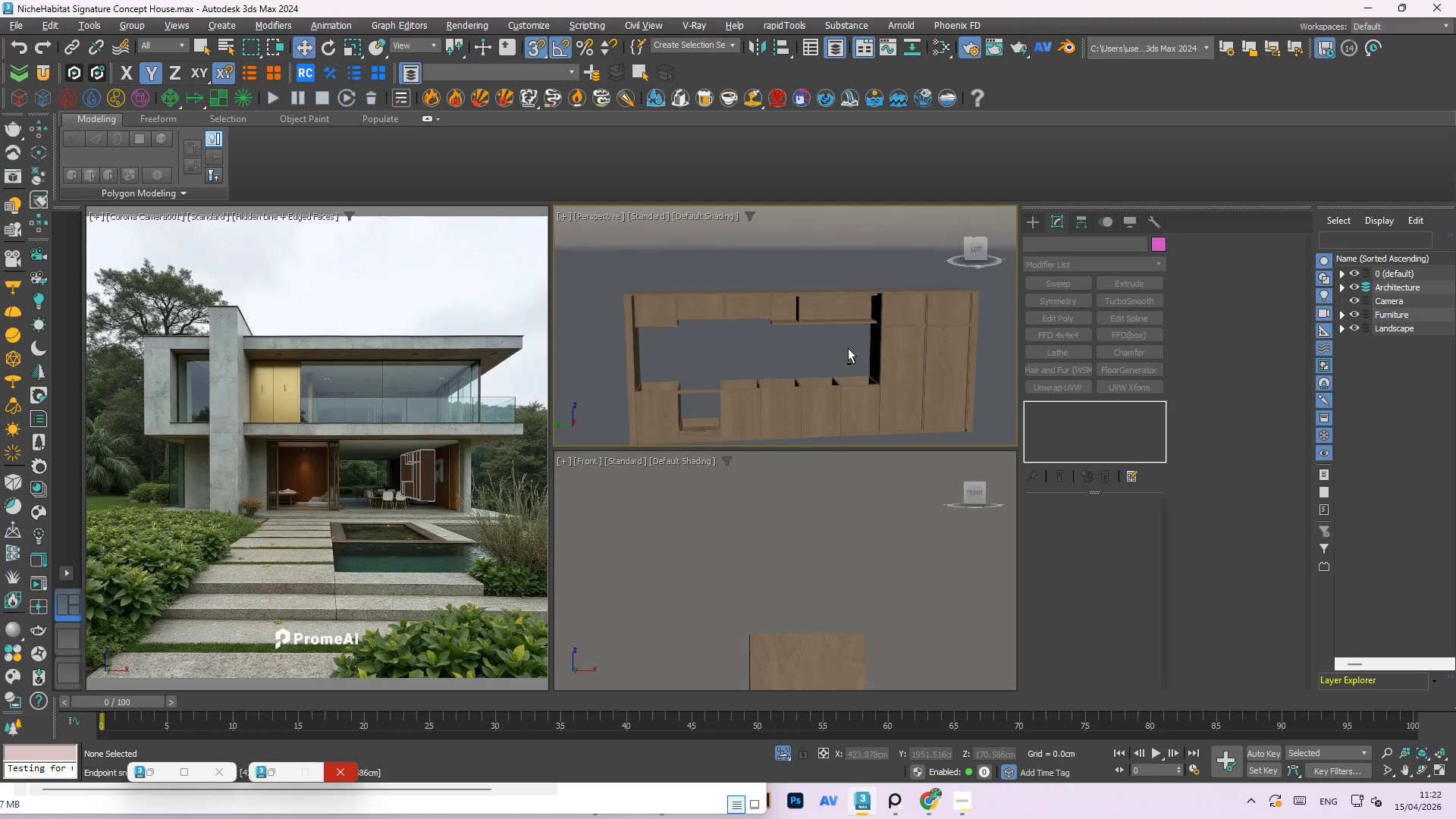 
key(Alt+AltLeft)
 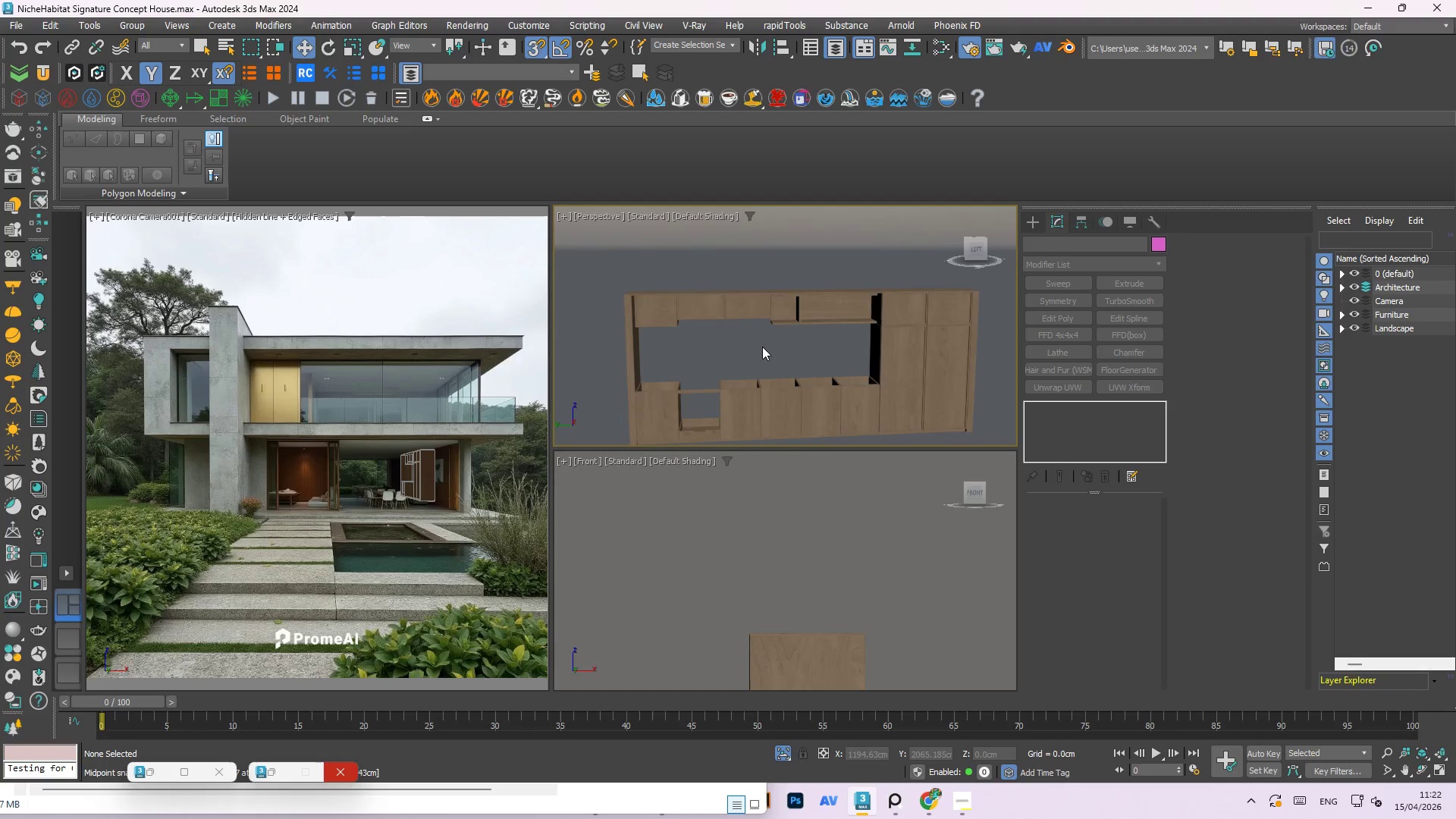 
scroll: coordinate [854, 246], scroll_direction: up, amount: 5.0
 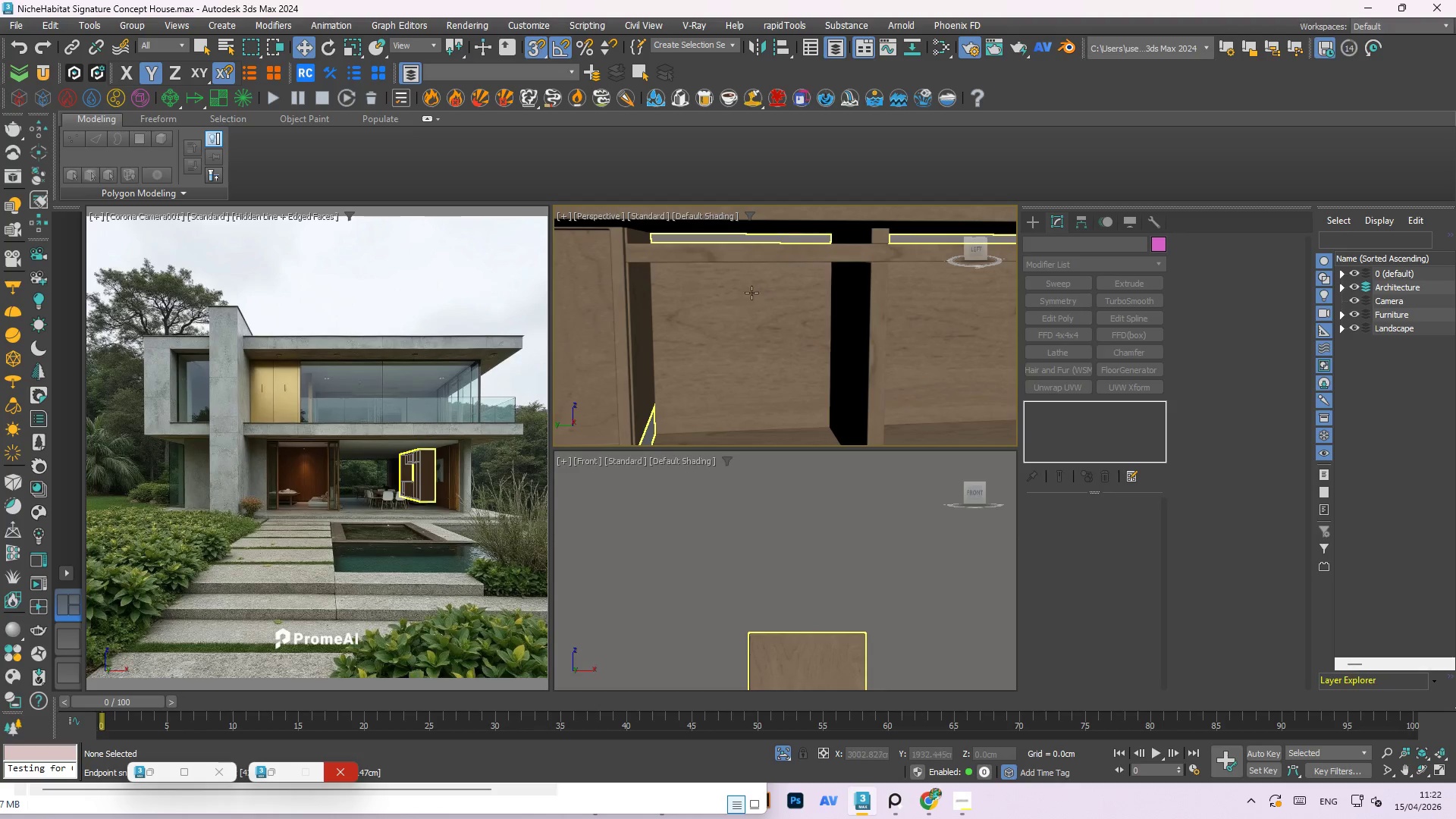 
scroll: coordinate [738, 292], scroll_direction: down, amount: 4.0
 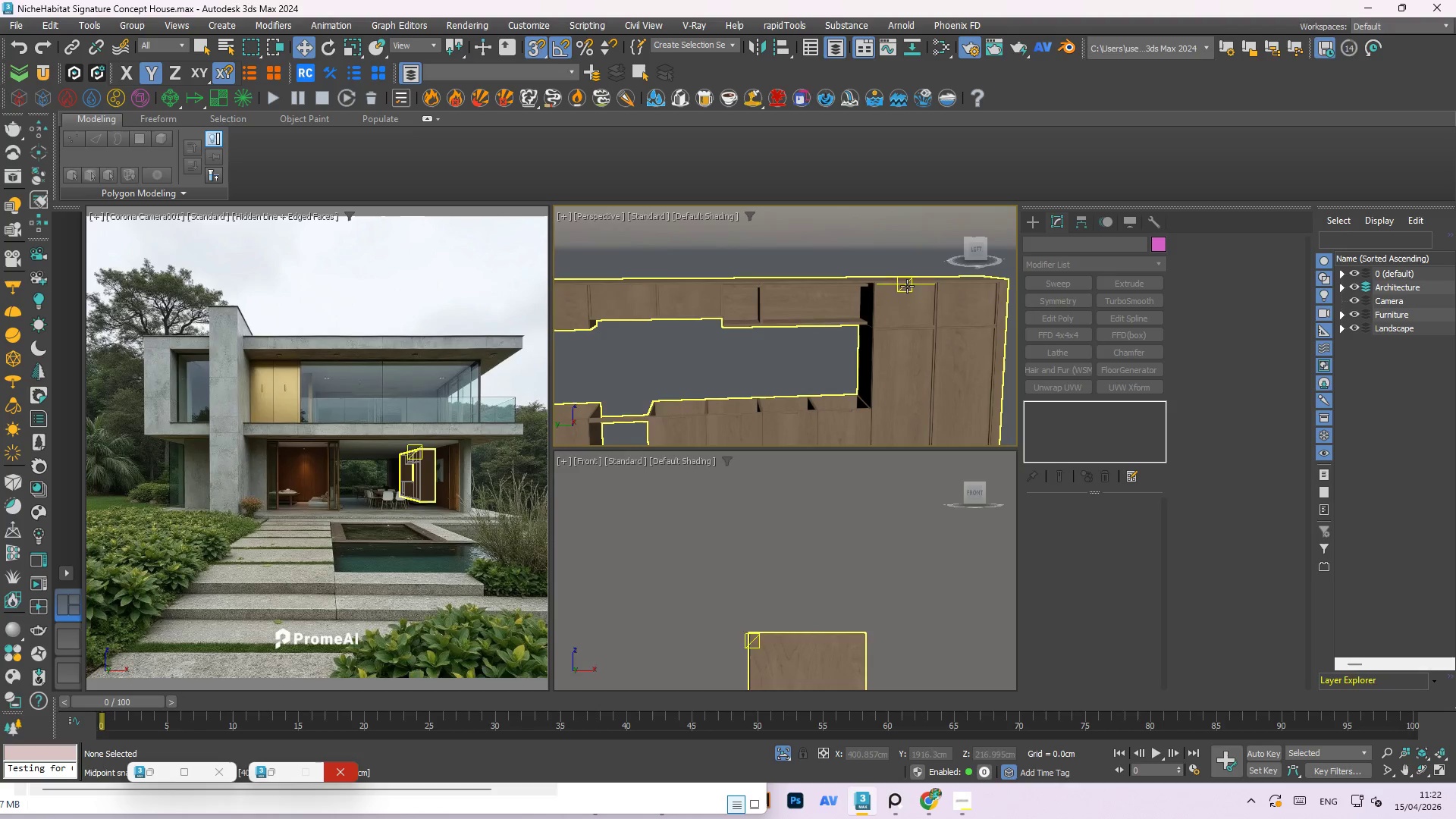 
scroll: coordinate [841, 281], scroll_direction: up, amount: 2.0
 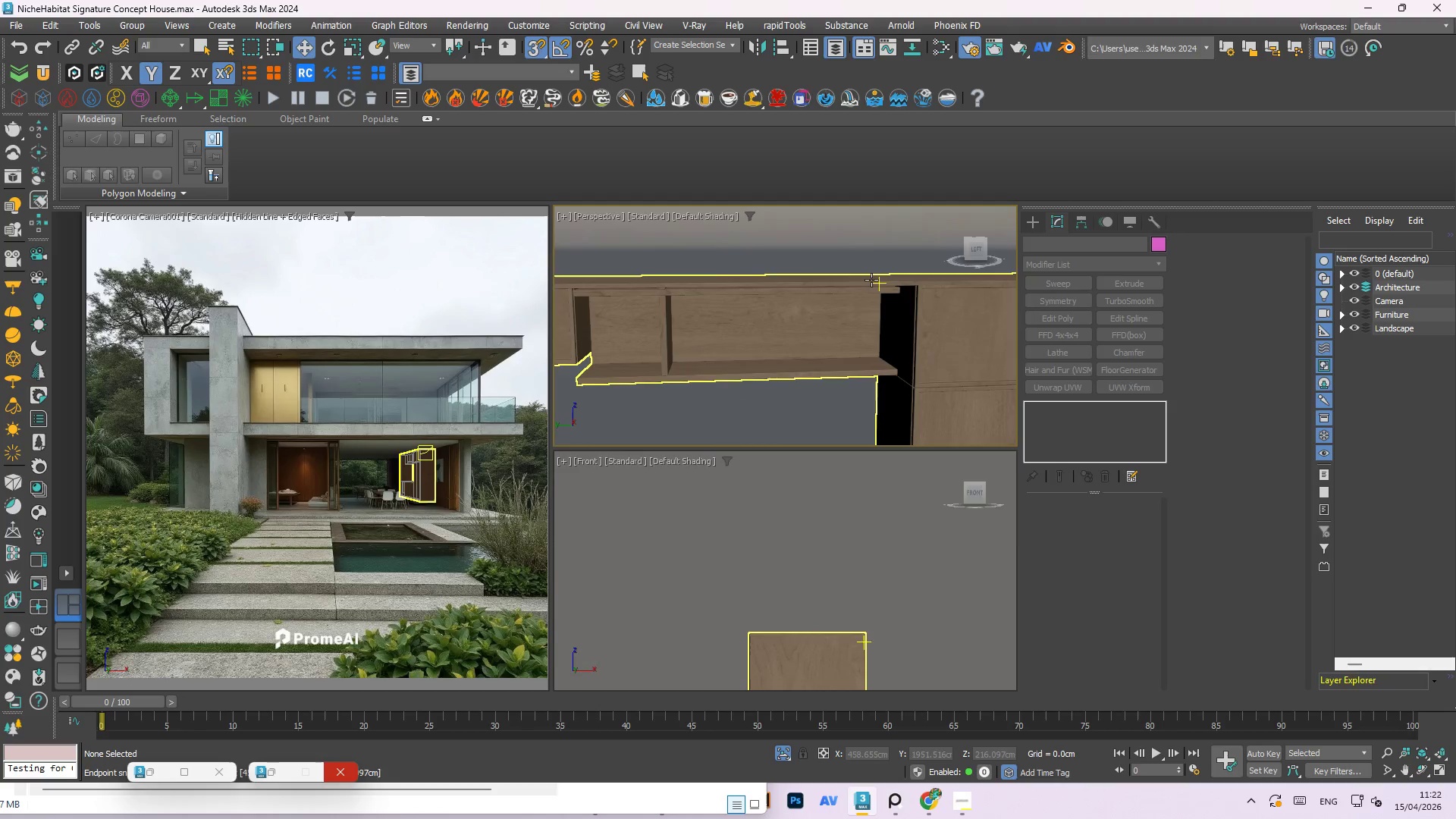 
scroll: coordinate [945, 294], scroll_direction: down, amount: 2.0
 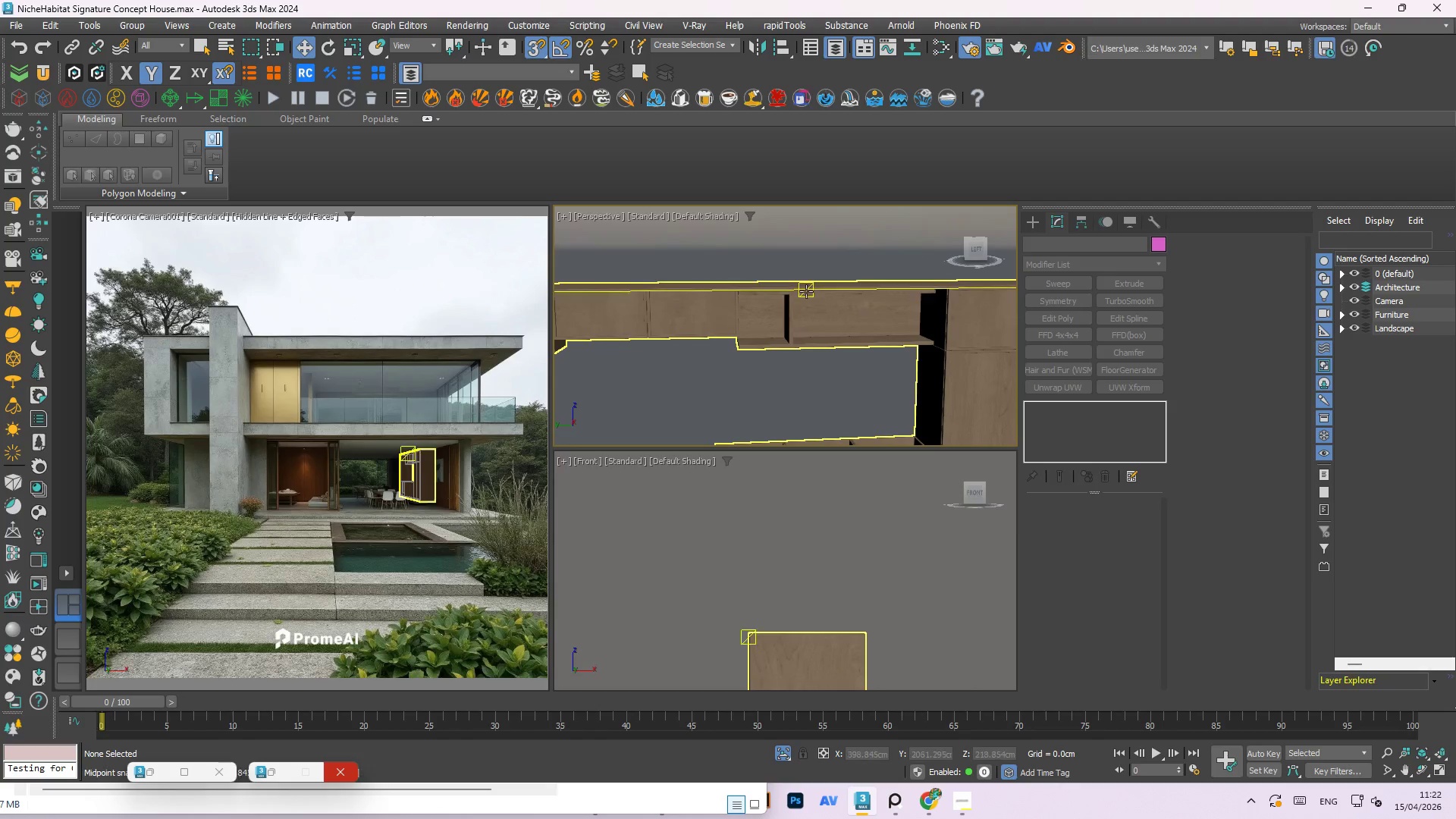 
hold_key(key=AltLeft, duration=1.5)
 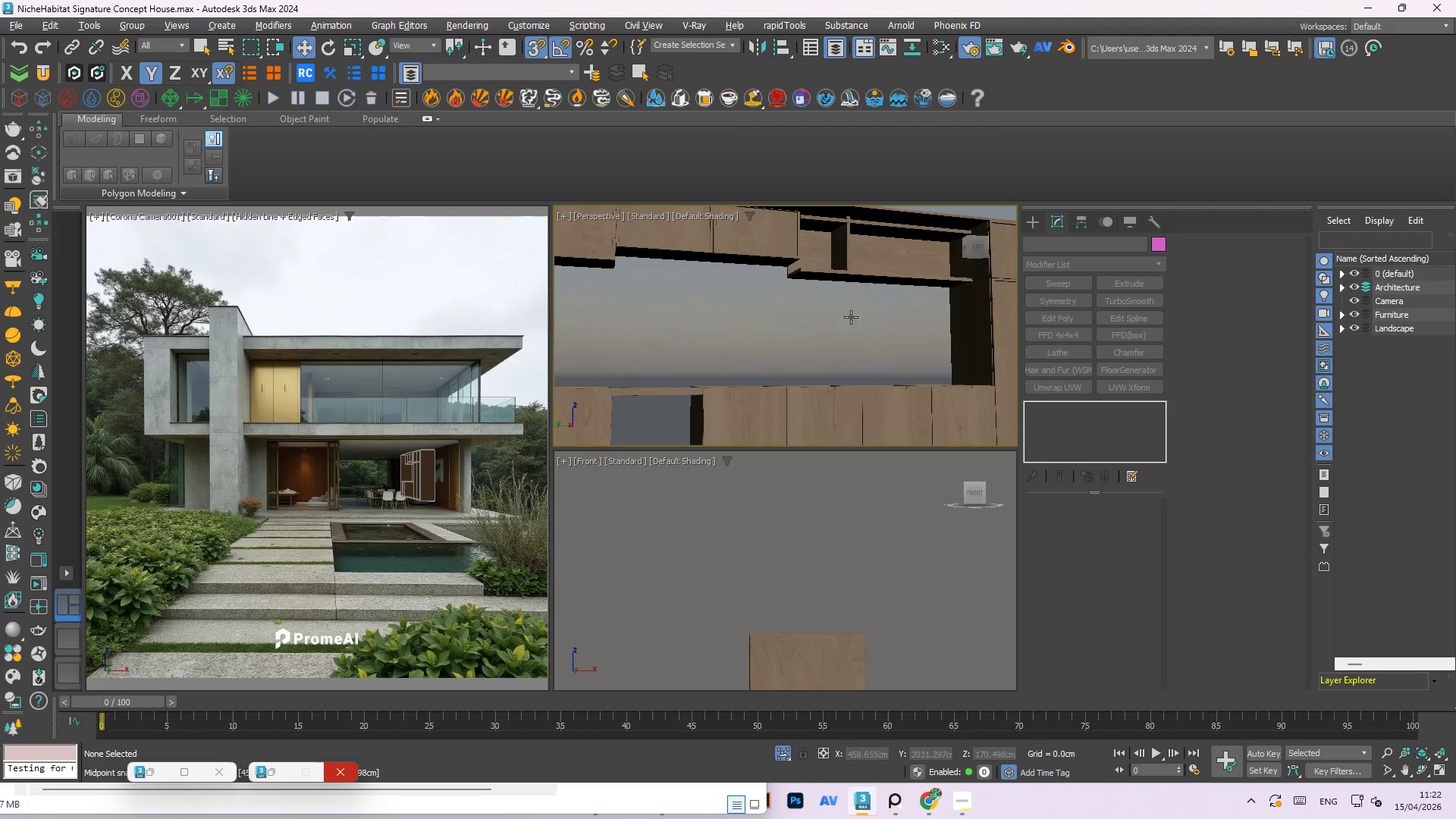 
scroll: coordinate [776, 292], scroll_direction: none, amount: 0.0
 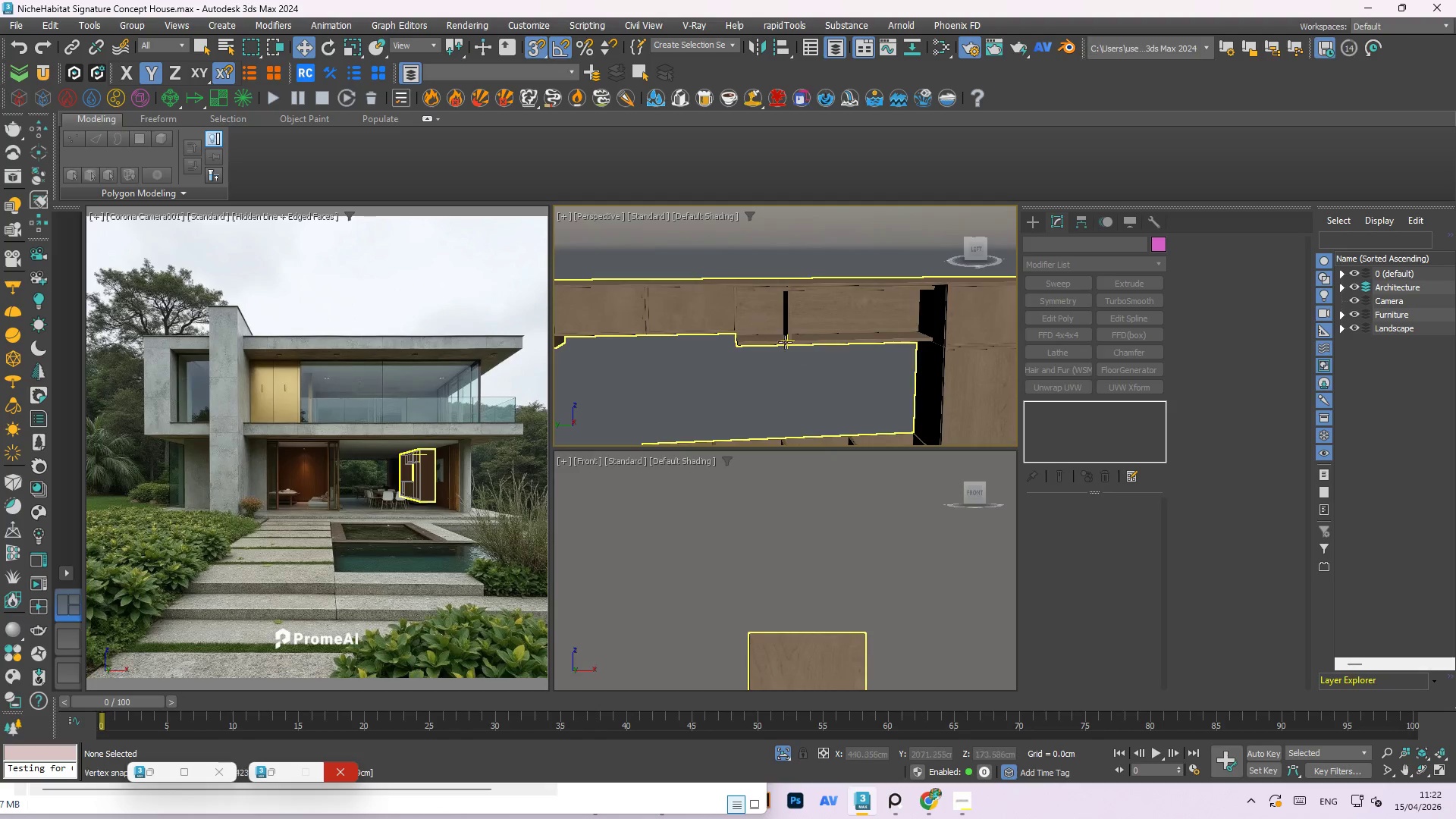 
hold_key(key=AltLeft, duration=1.52)
 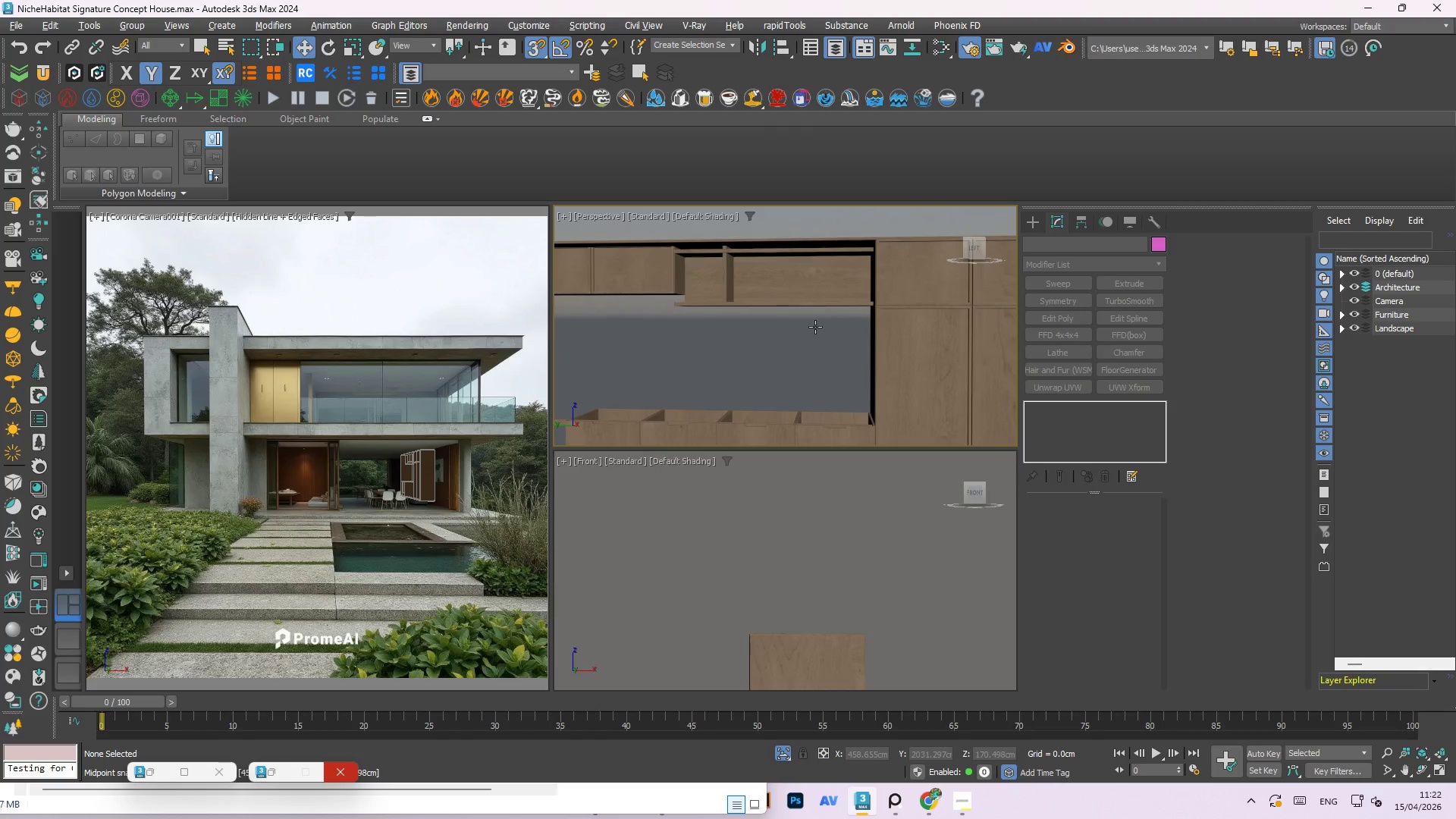 
hold_key(key=AltLeft, duration=0.7)
 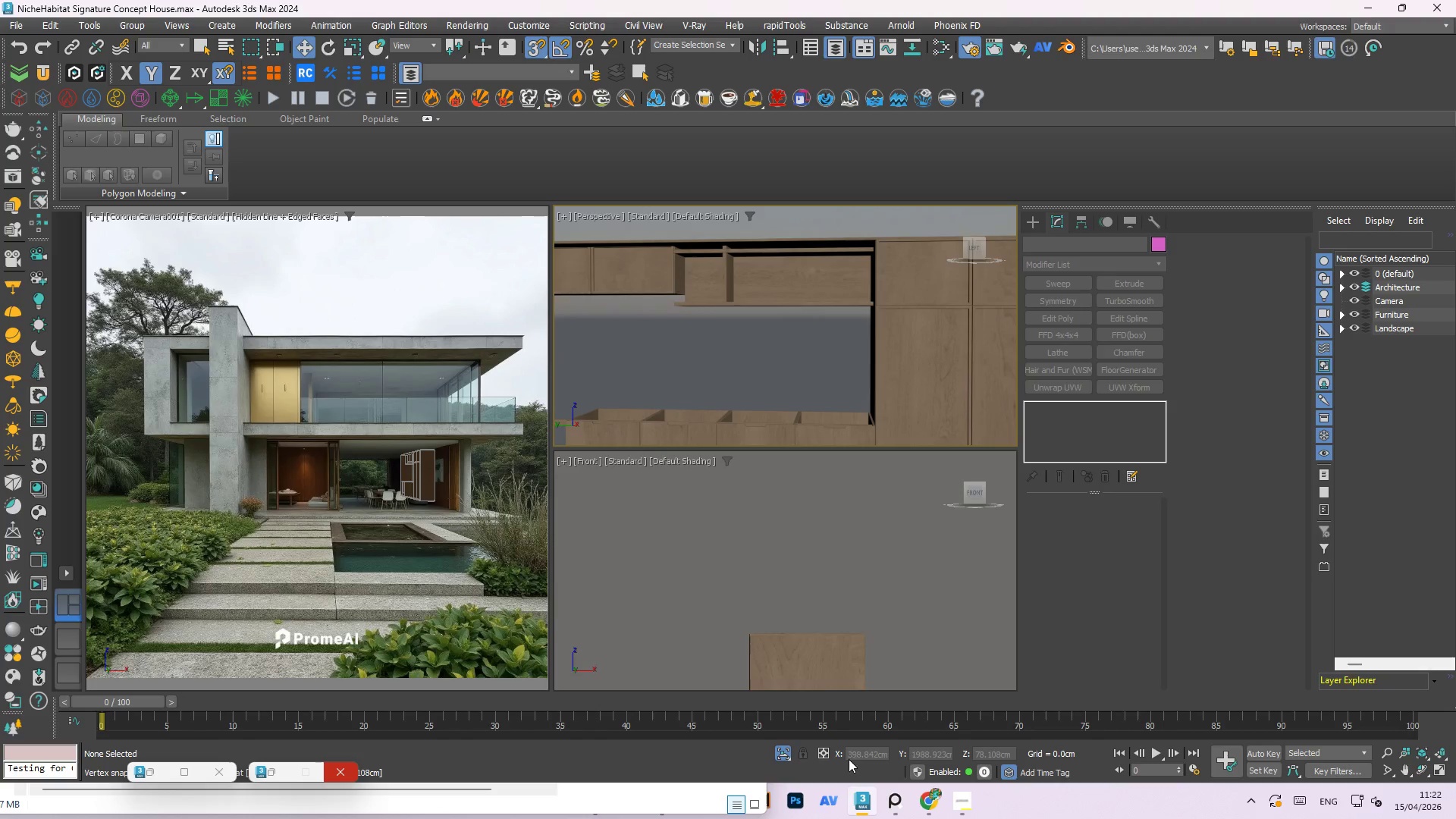 
left_click([796, 751])
 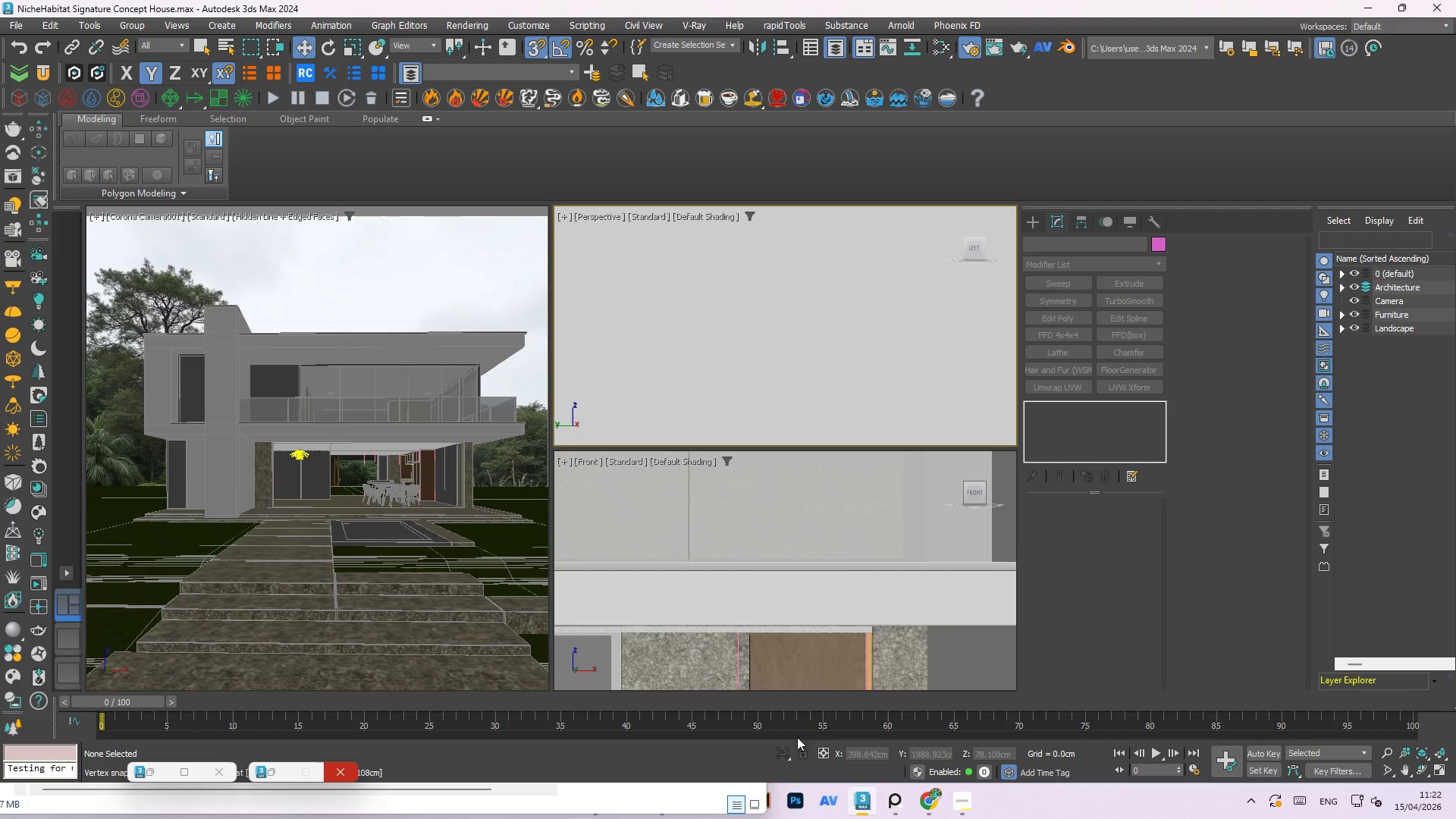 
scroll: coordinate [770, 419], scroll_direction: down, amount: 2.0
 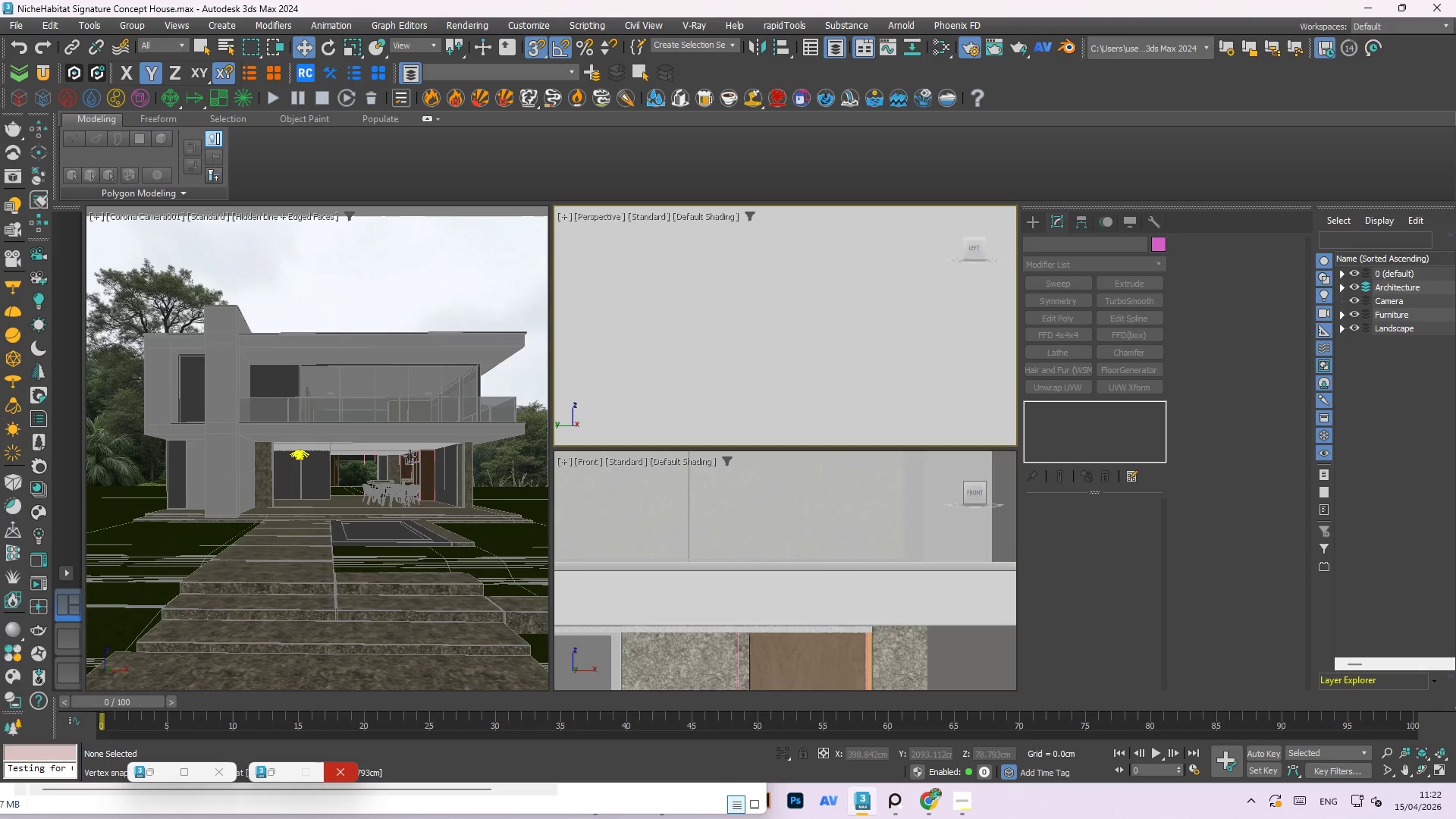 
left_click([415, 460])
 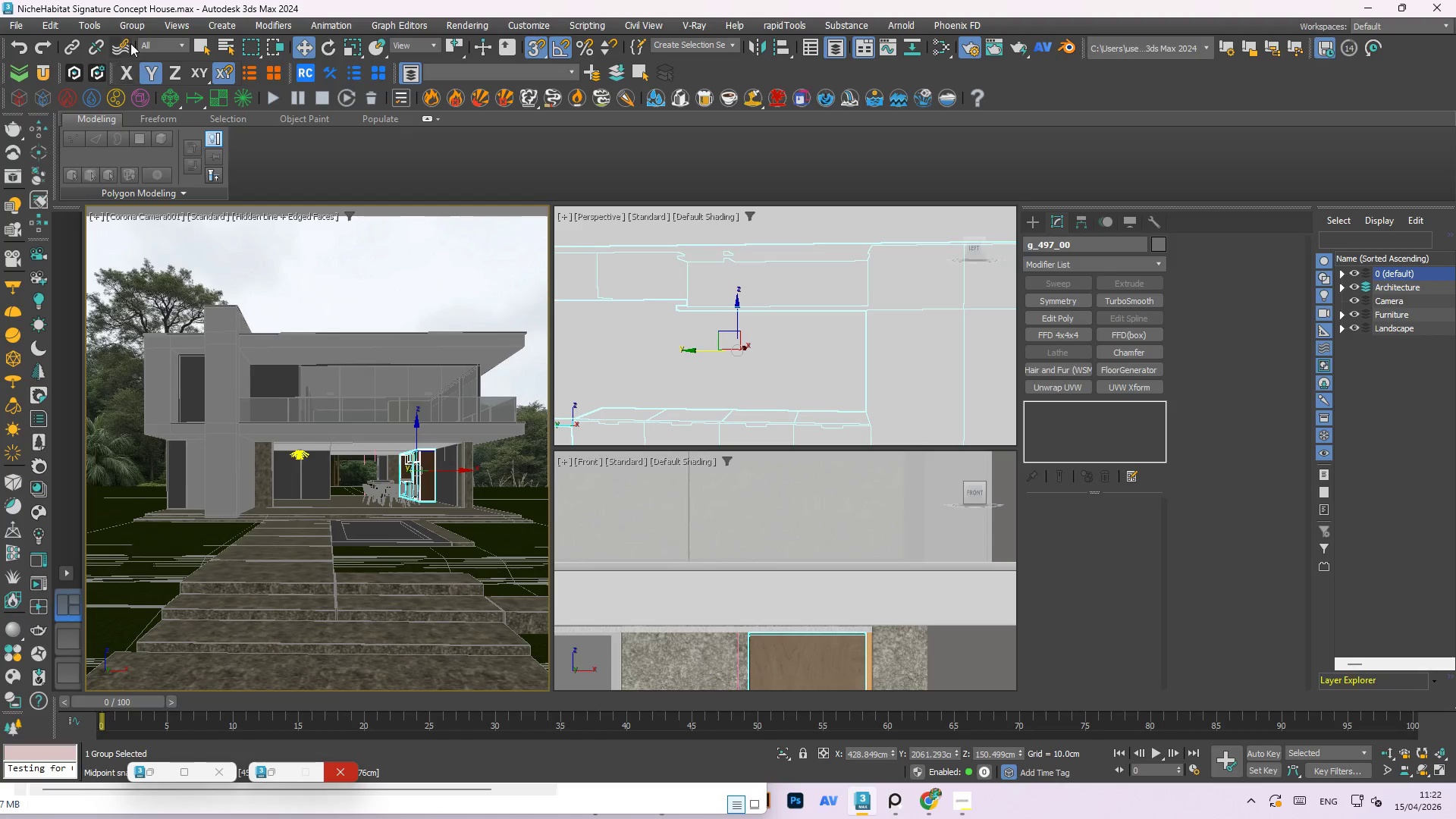 
left_click([120, 27])
 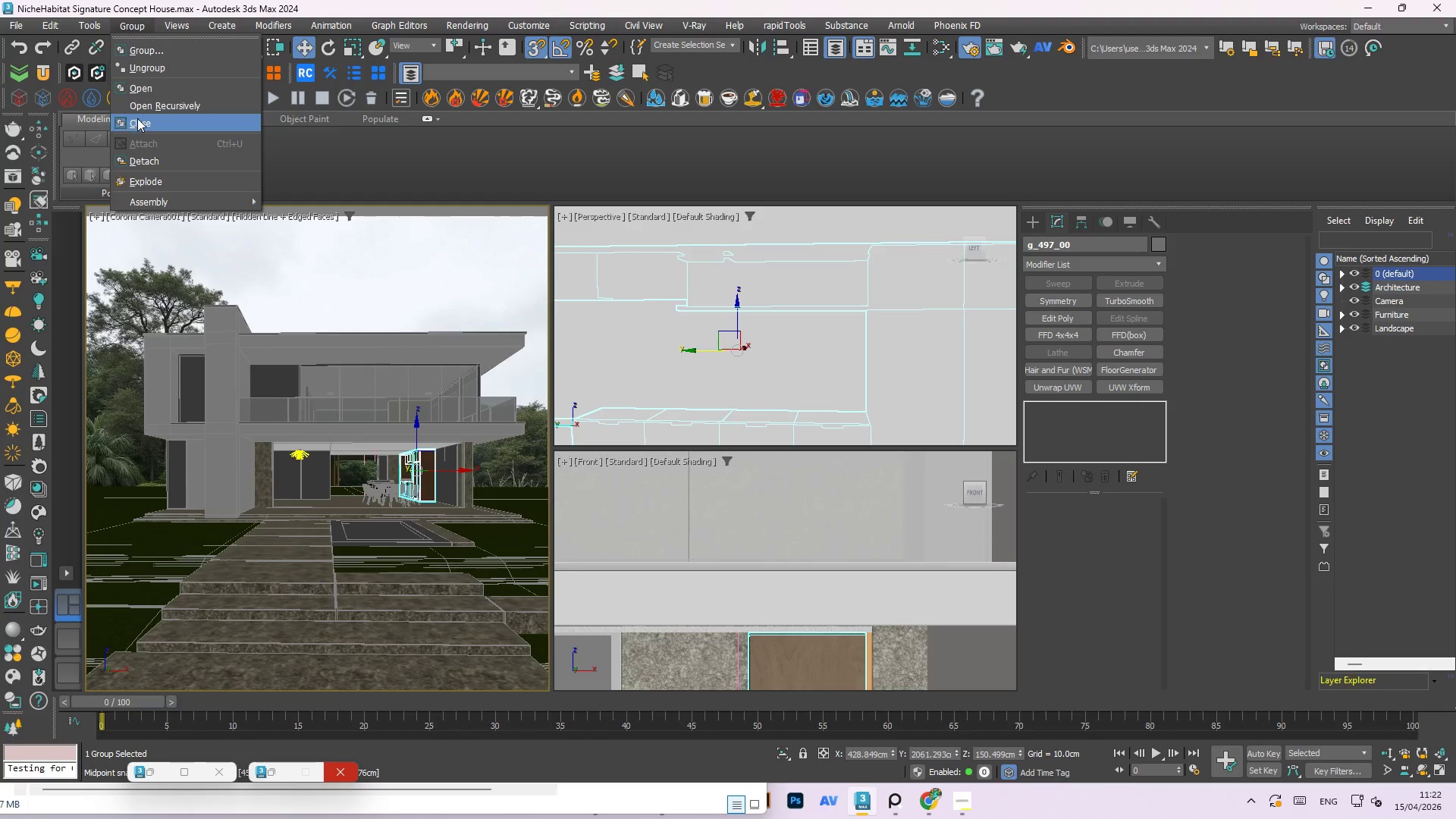 
left_click([142, 121])
 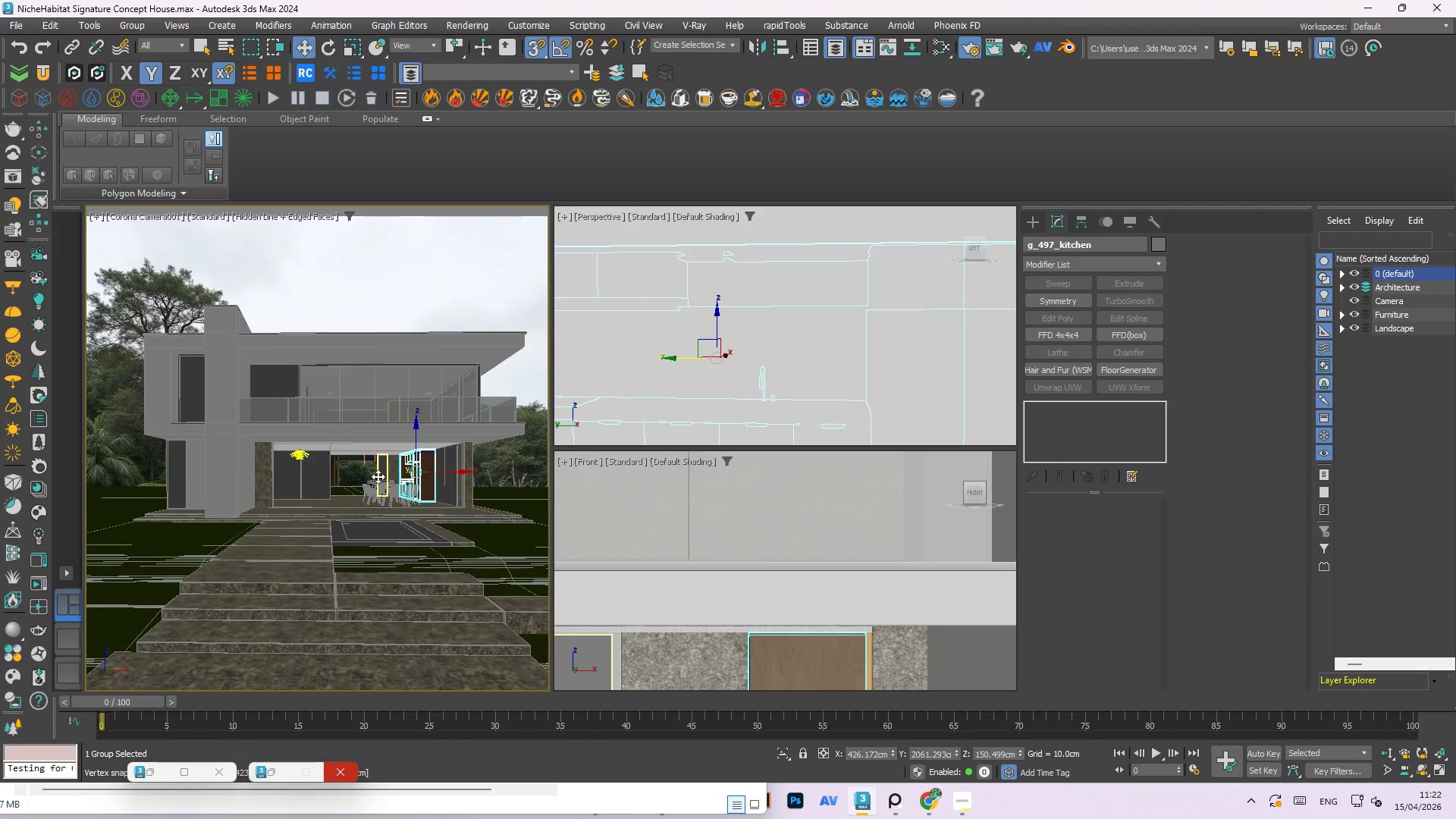 
key(Control+A)
 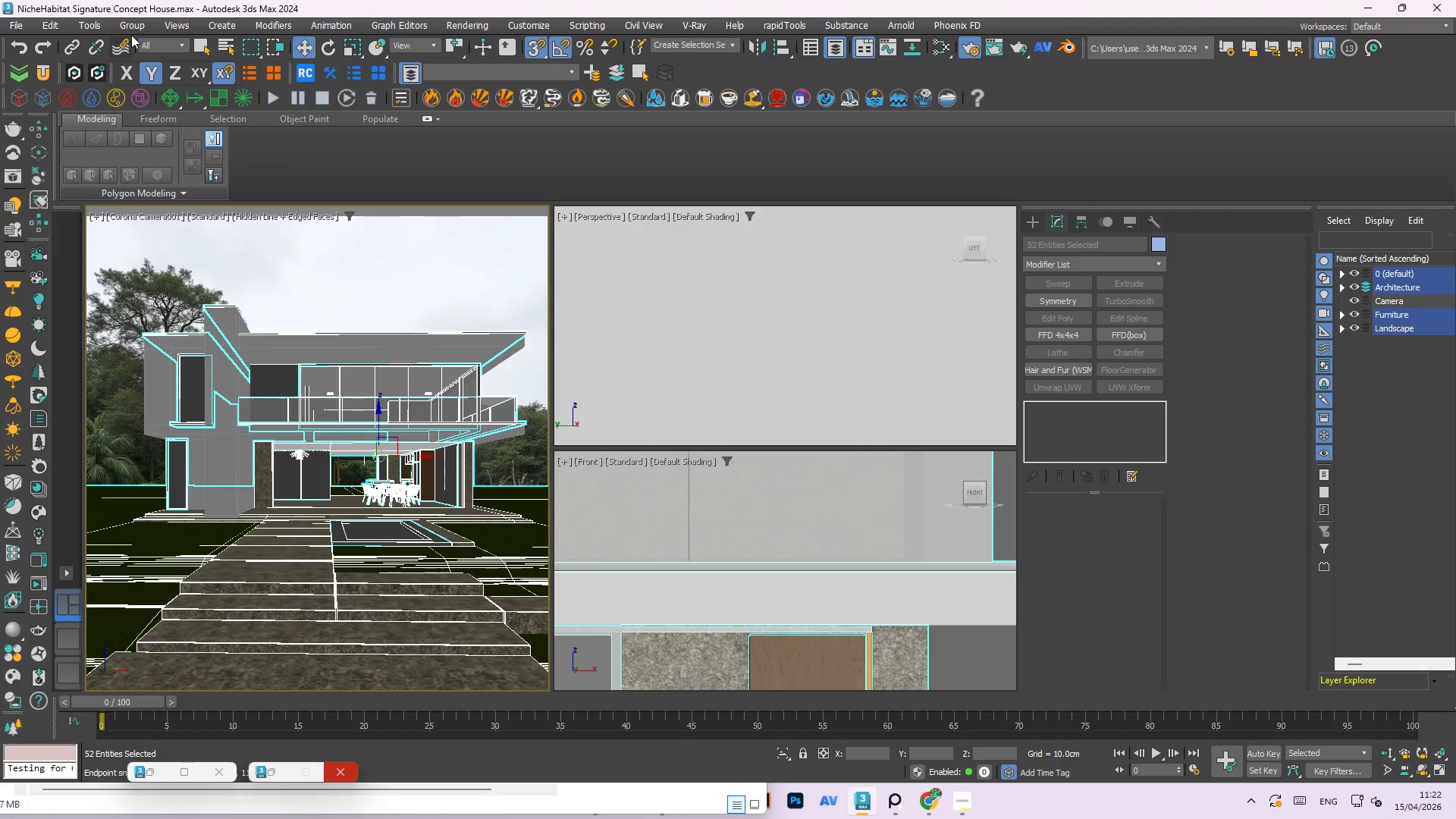 
left_click([129, 31])
 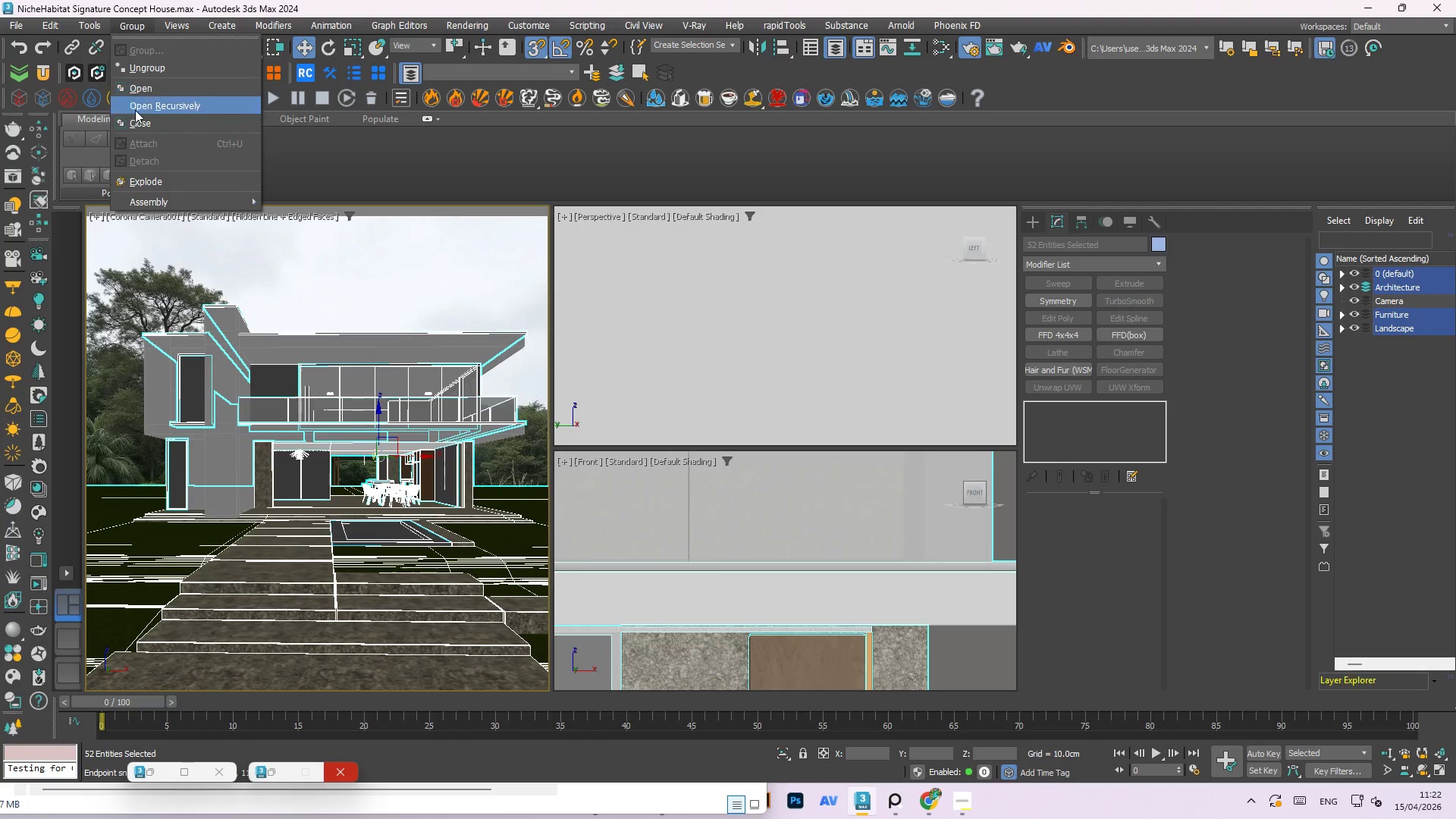 
left_click([135, 121])
 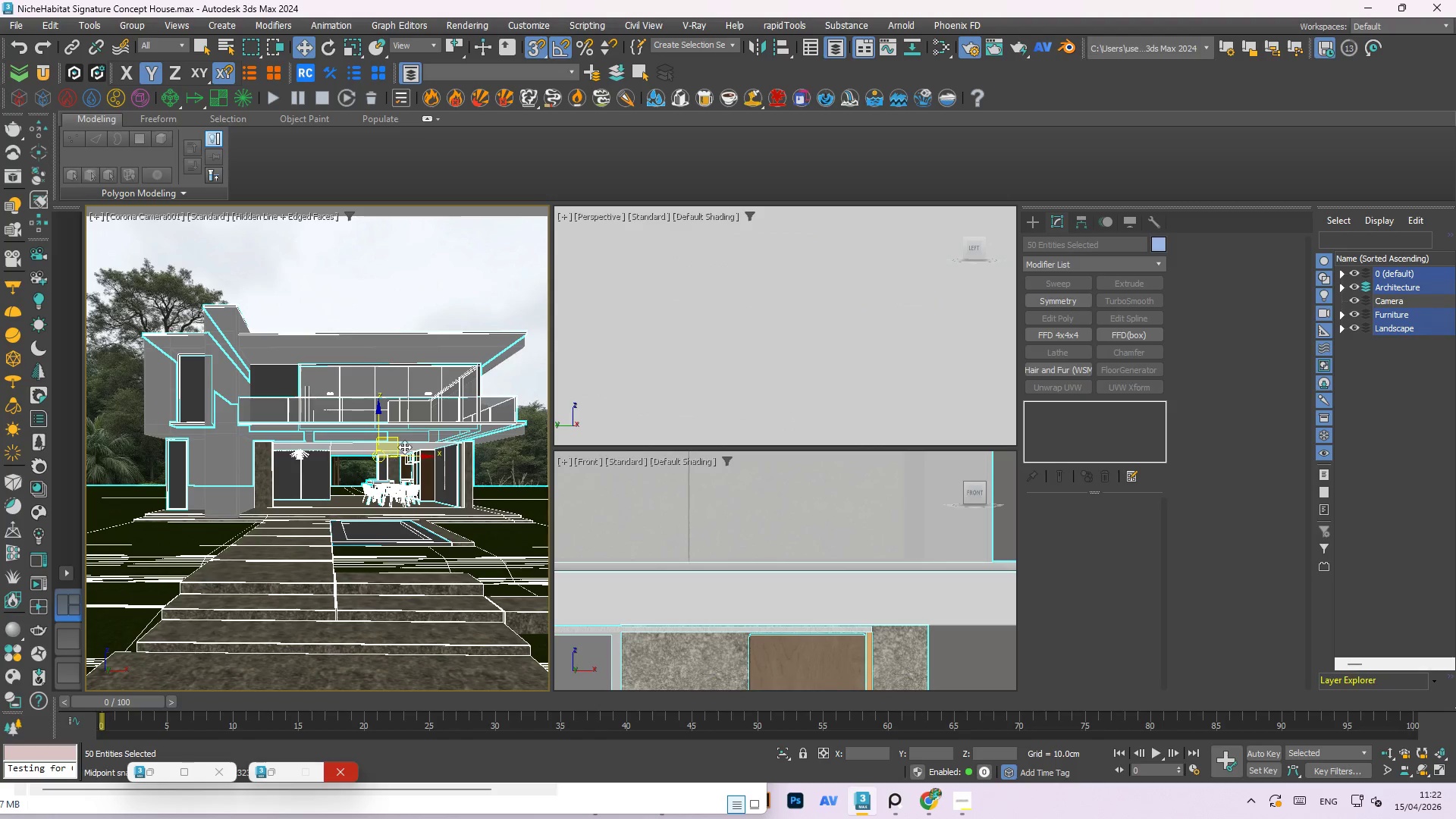 
left_click([405, 299])
 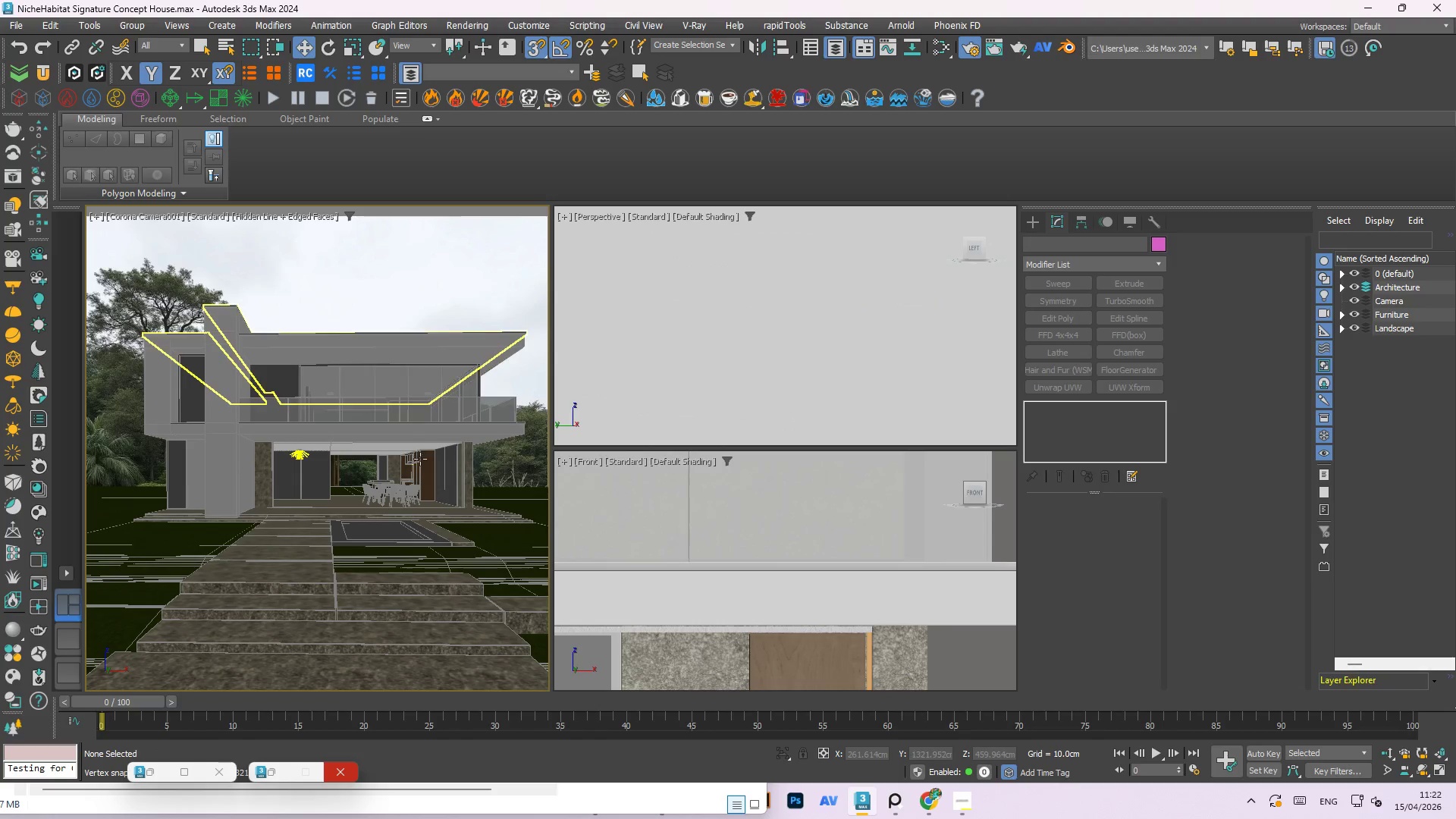 
left_click([422, 463])
 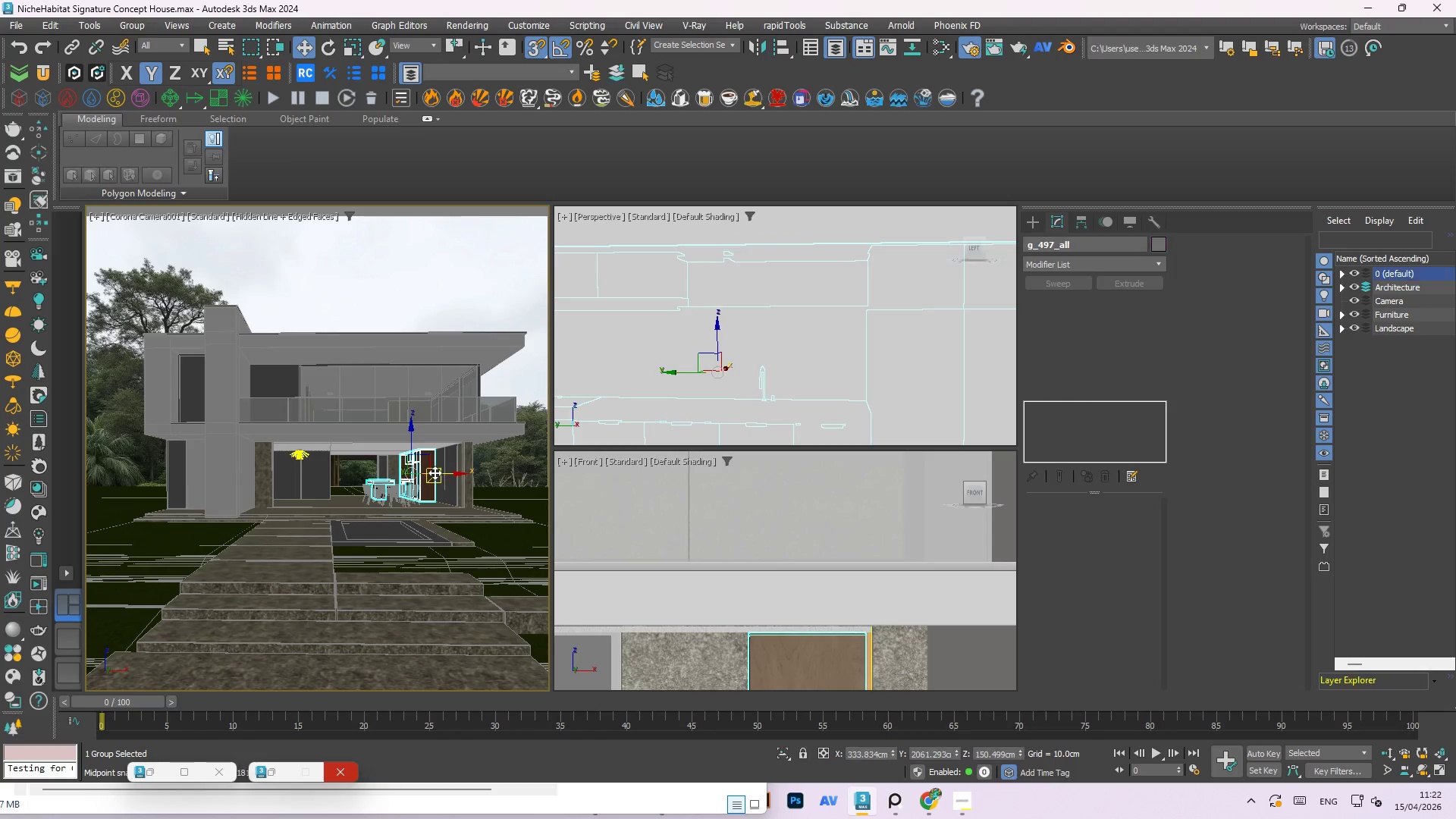 
key(Alt+Q)
 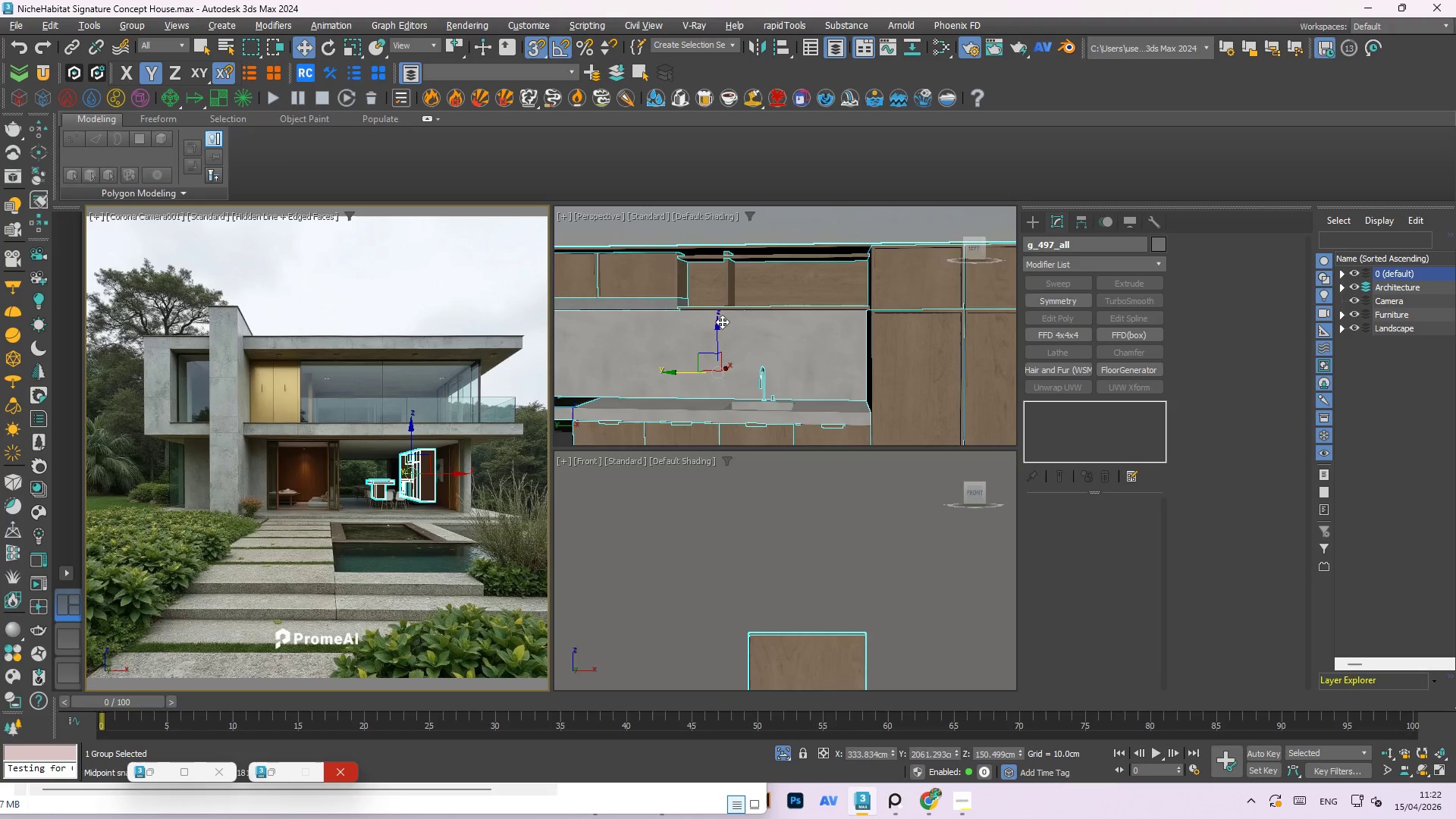 
left_click([832, 262])
 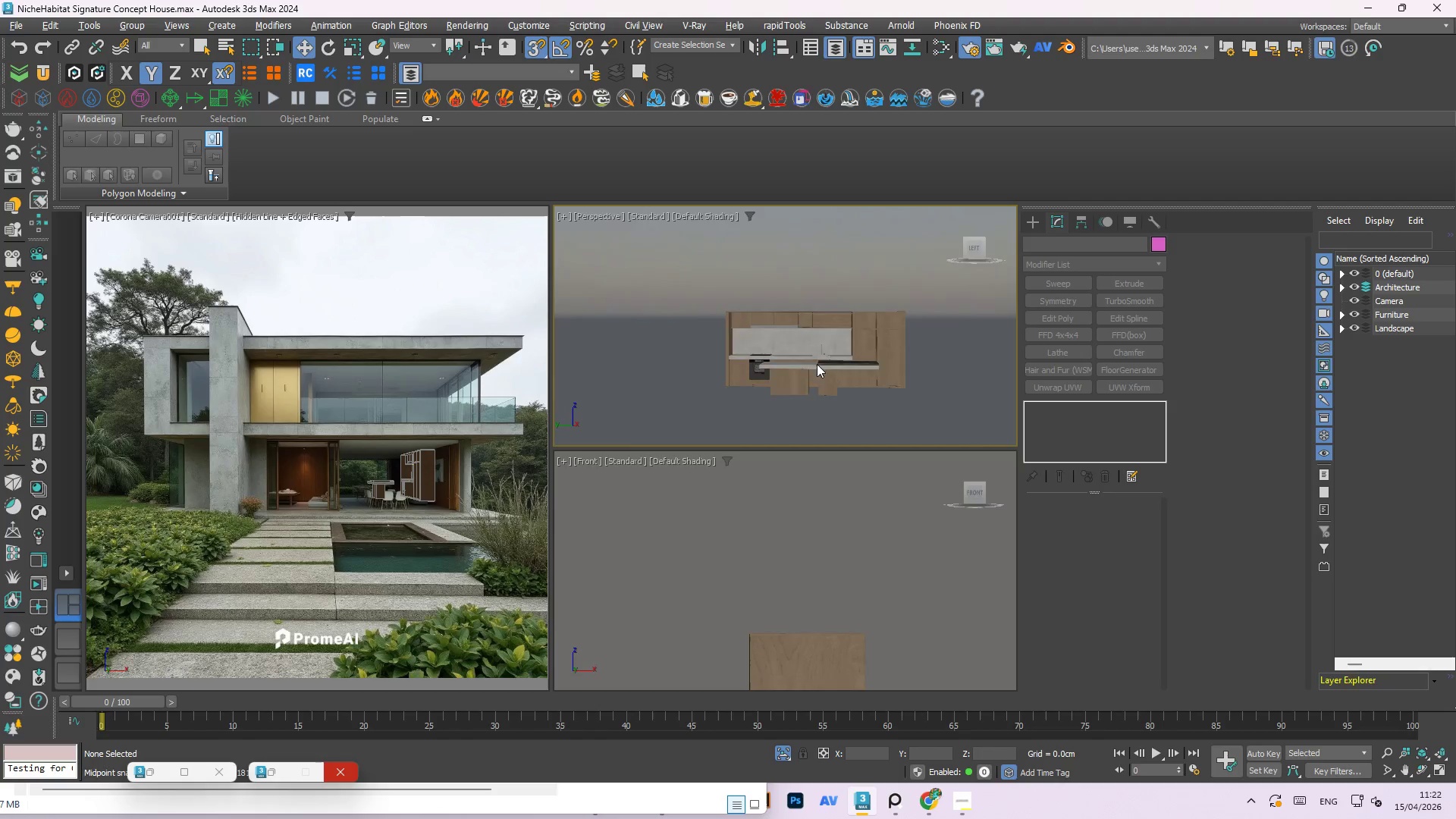 
scroll: coordinate [846, 336], scroll_direction: down, amount: 3.0
 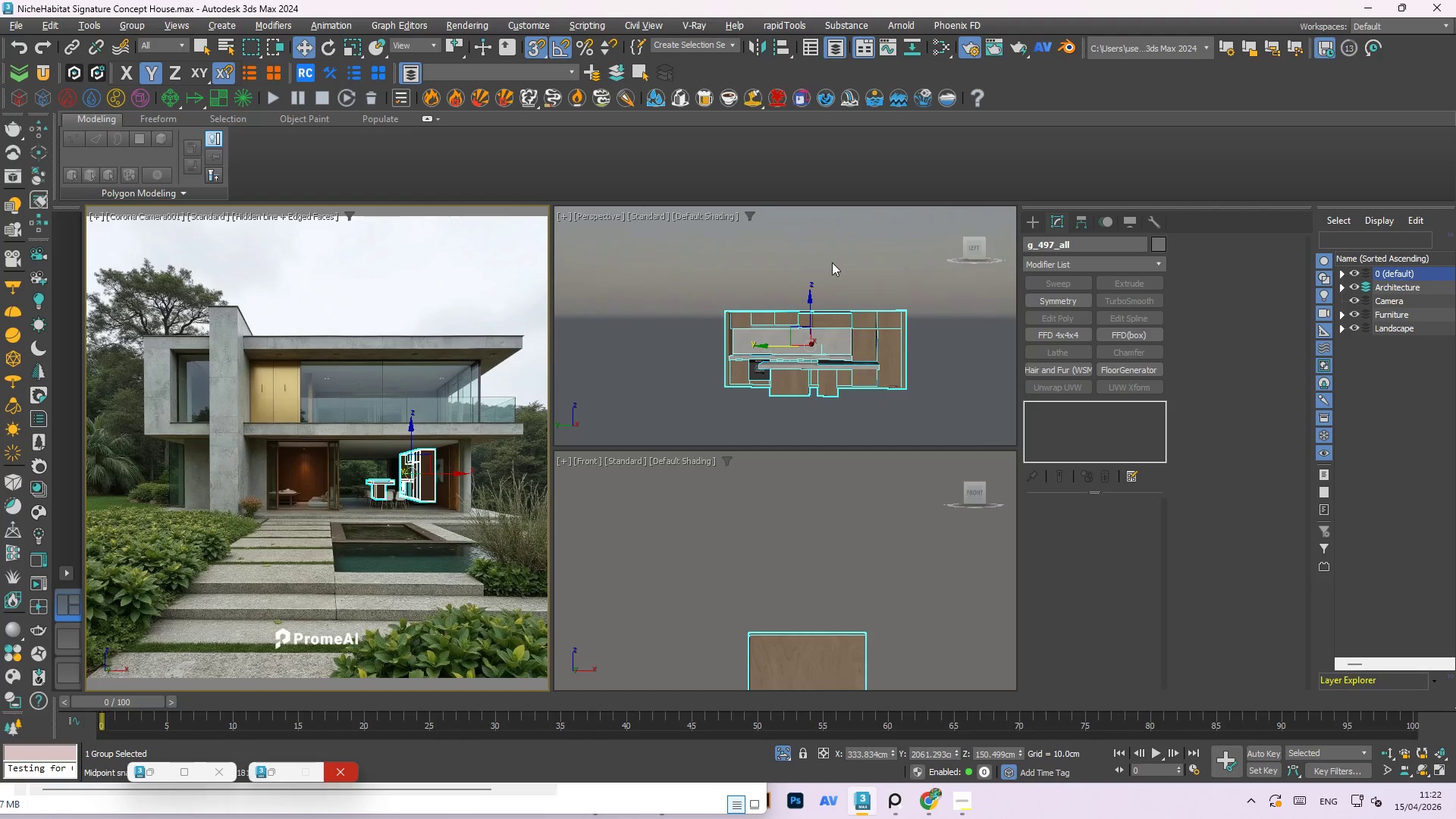 
hold_key(key=AltLeft, duration=1.5)
 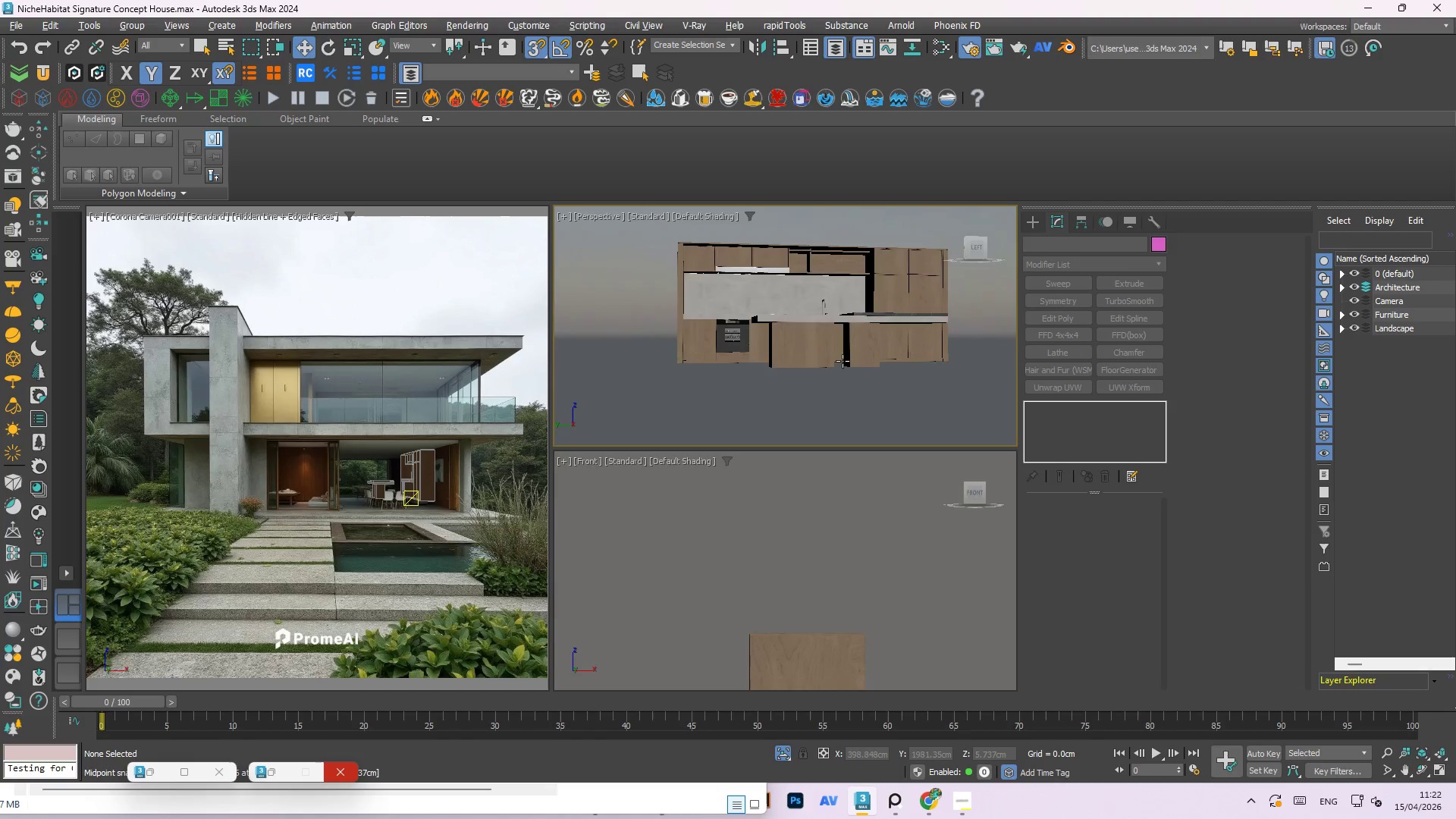 
scroll: coordinate [737, 336], scroll_direction: up, amount: 1.0
 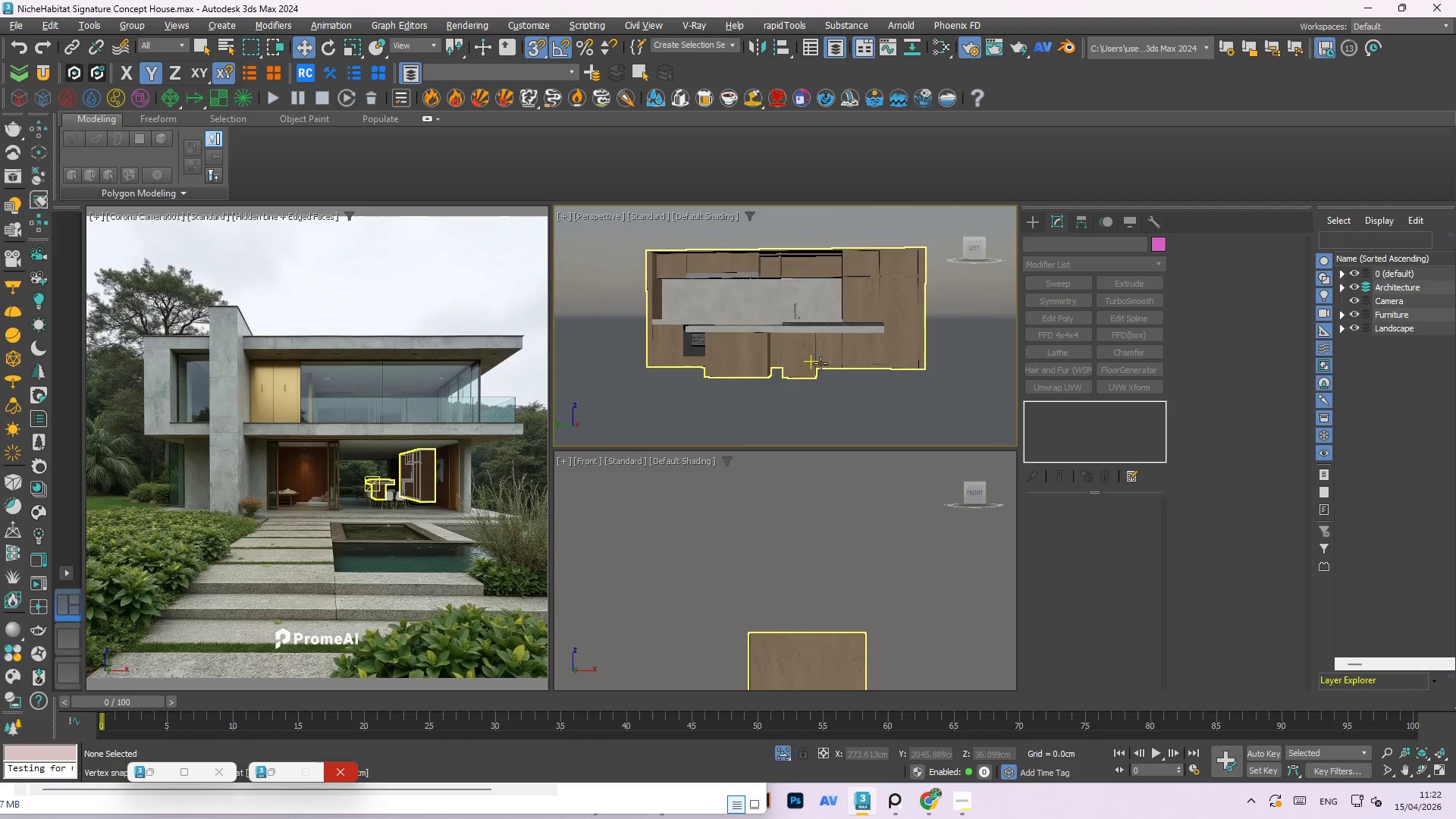 
hold_key(key=AltLeft, duration=1.52)
 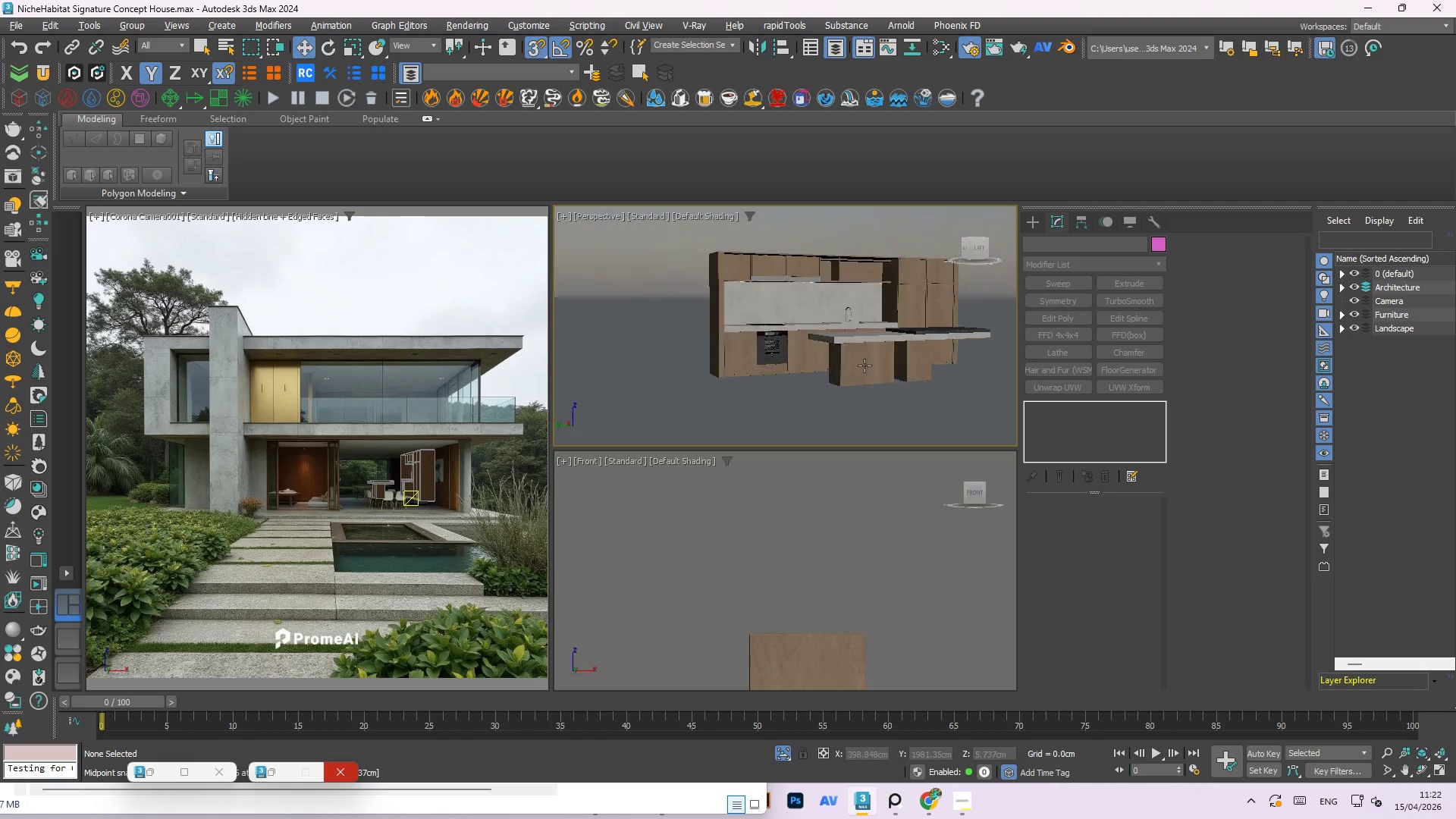 
hold_key(key=AltLeft, duration=1.5)
 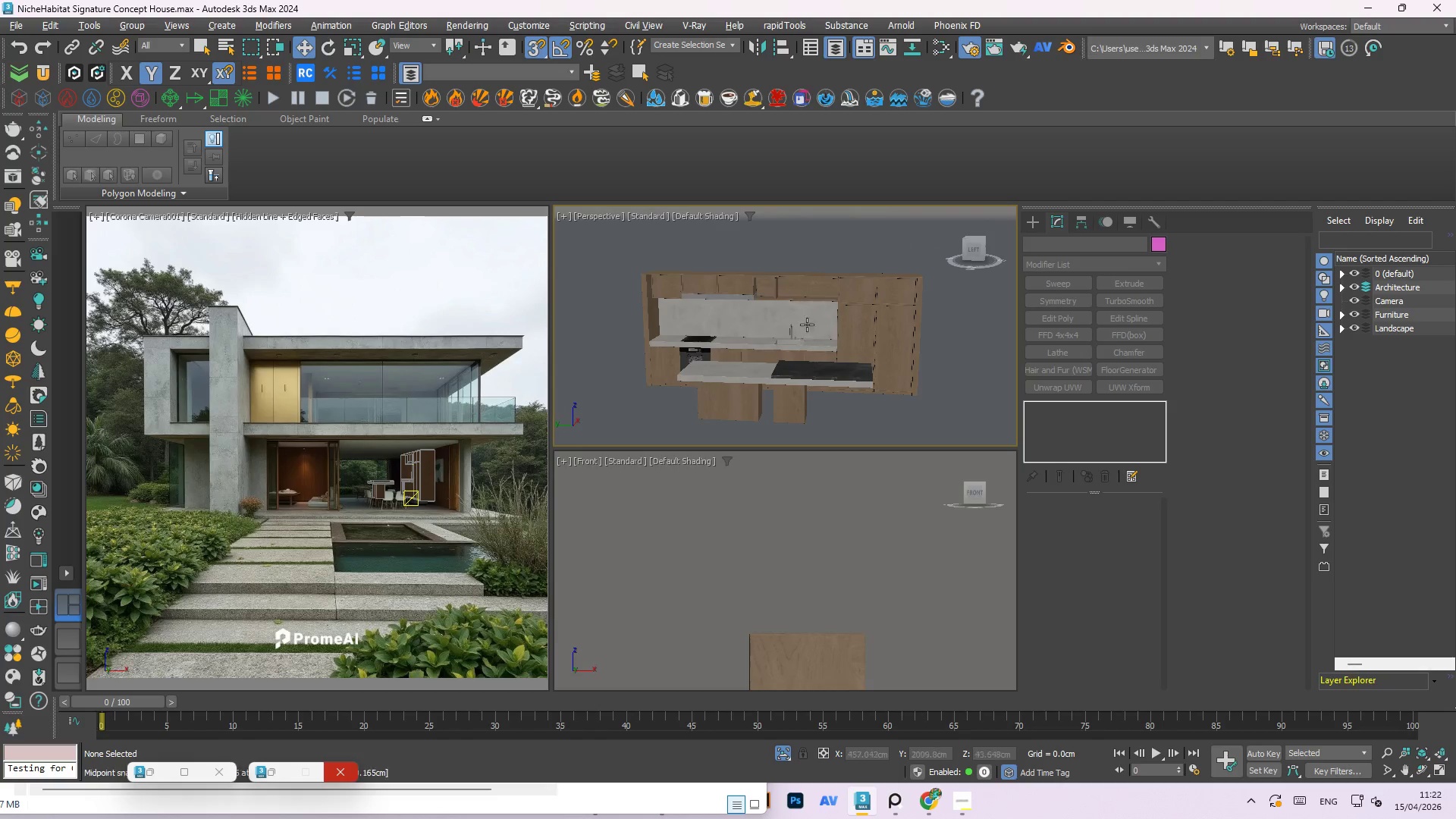 
hold_key(key=AltLeft, duration=0.53)
 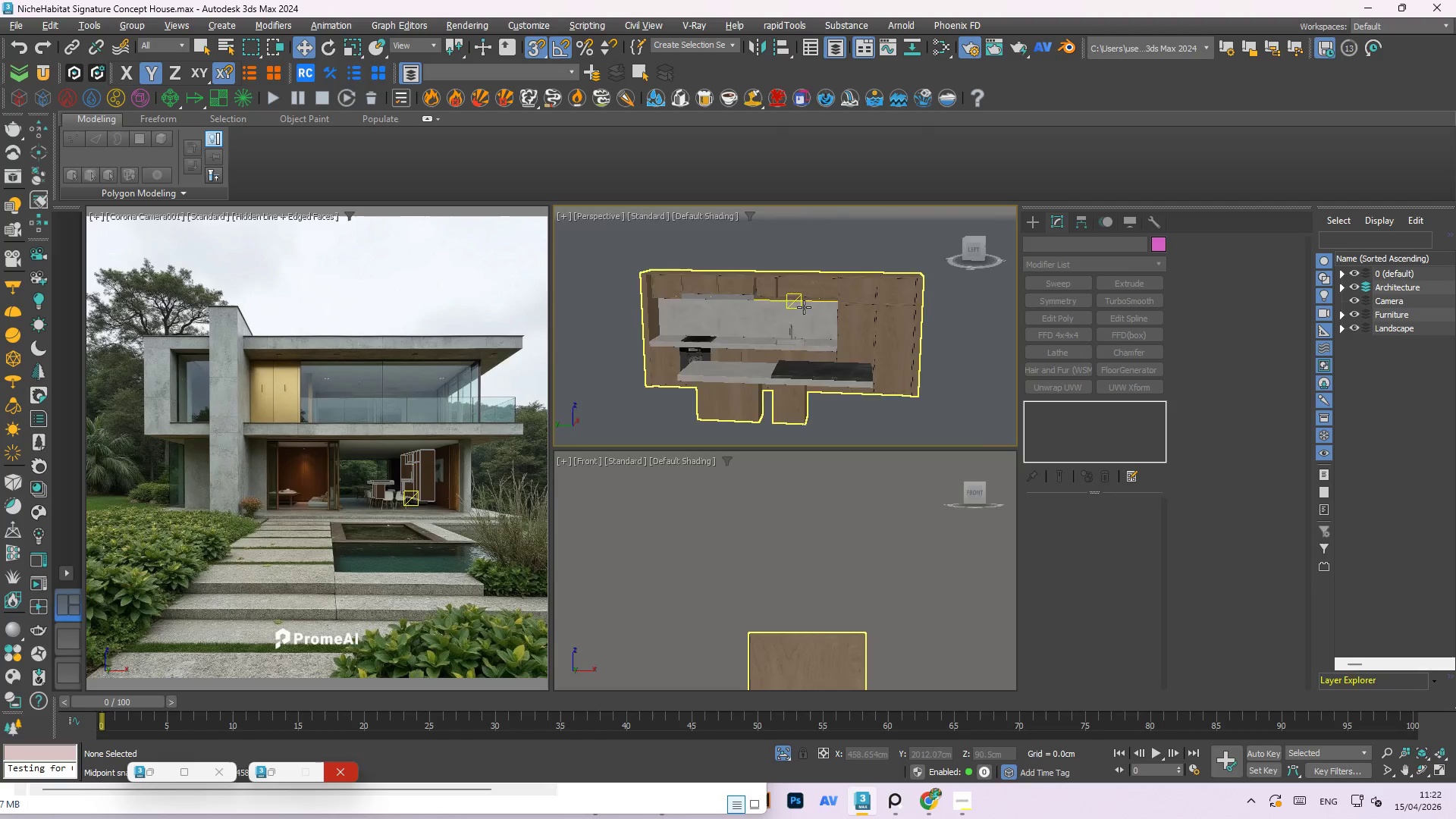 
scroll: coordinate [676, 268], scroll_direction: up, amount: 6.0
 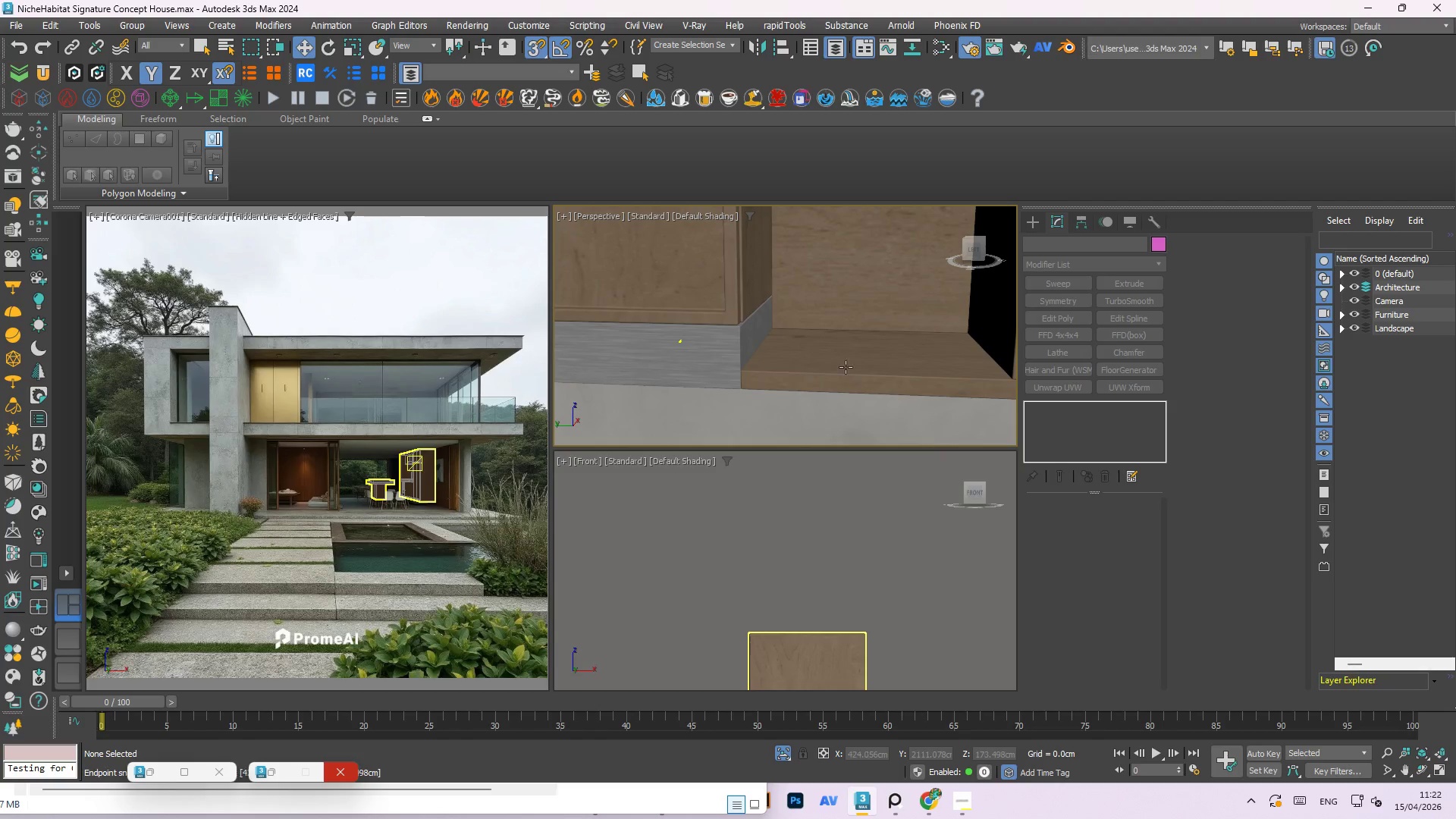 
left_click([847, 366])
 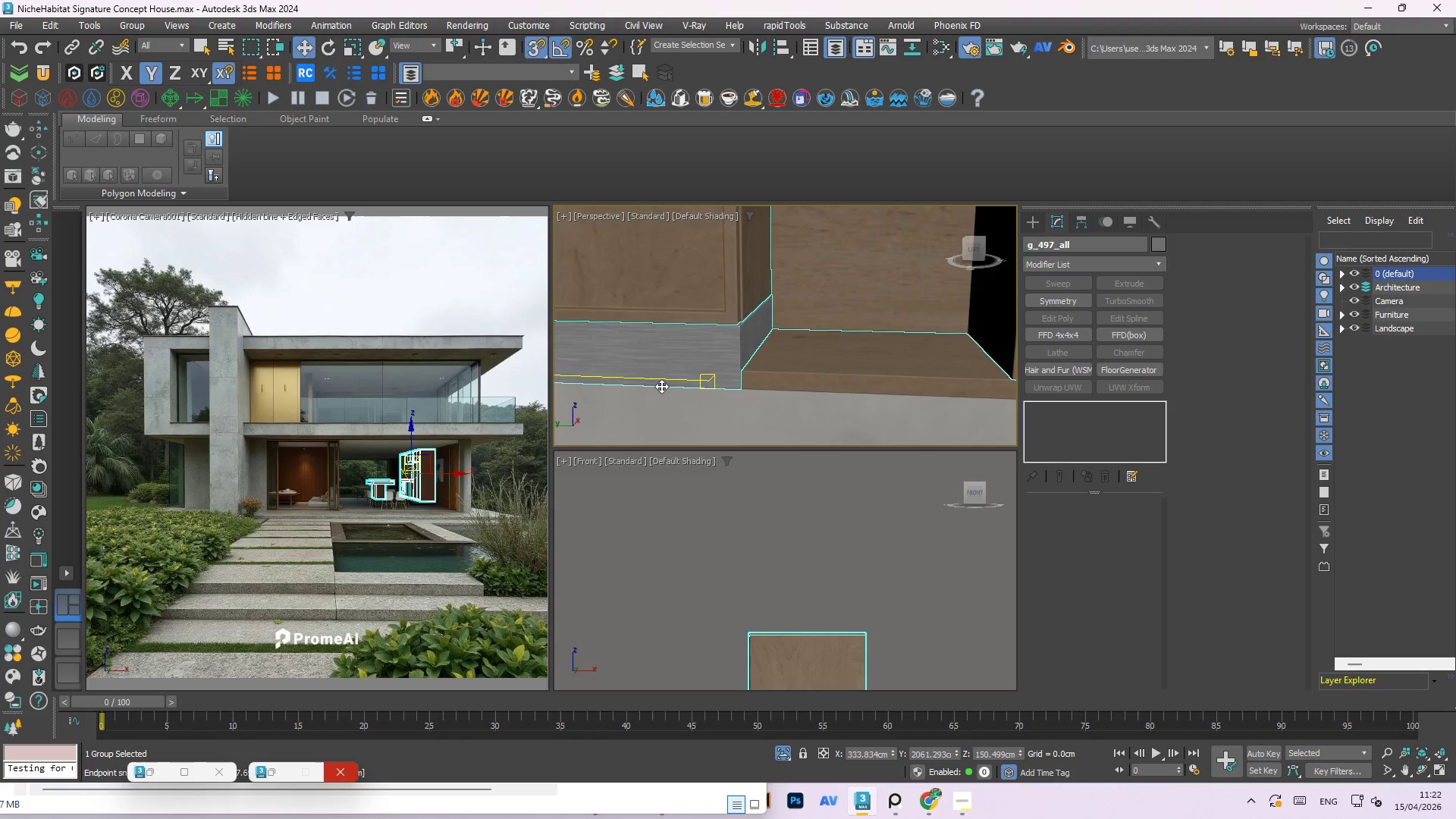 
scroll: coordinate [668, 281], scroll_direction: down, amount: 5.0
 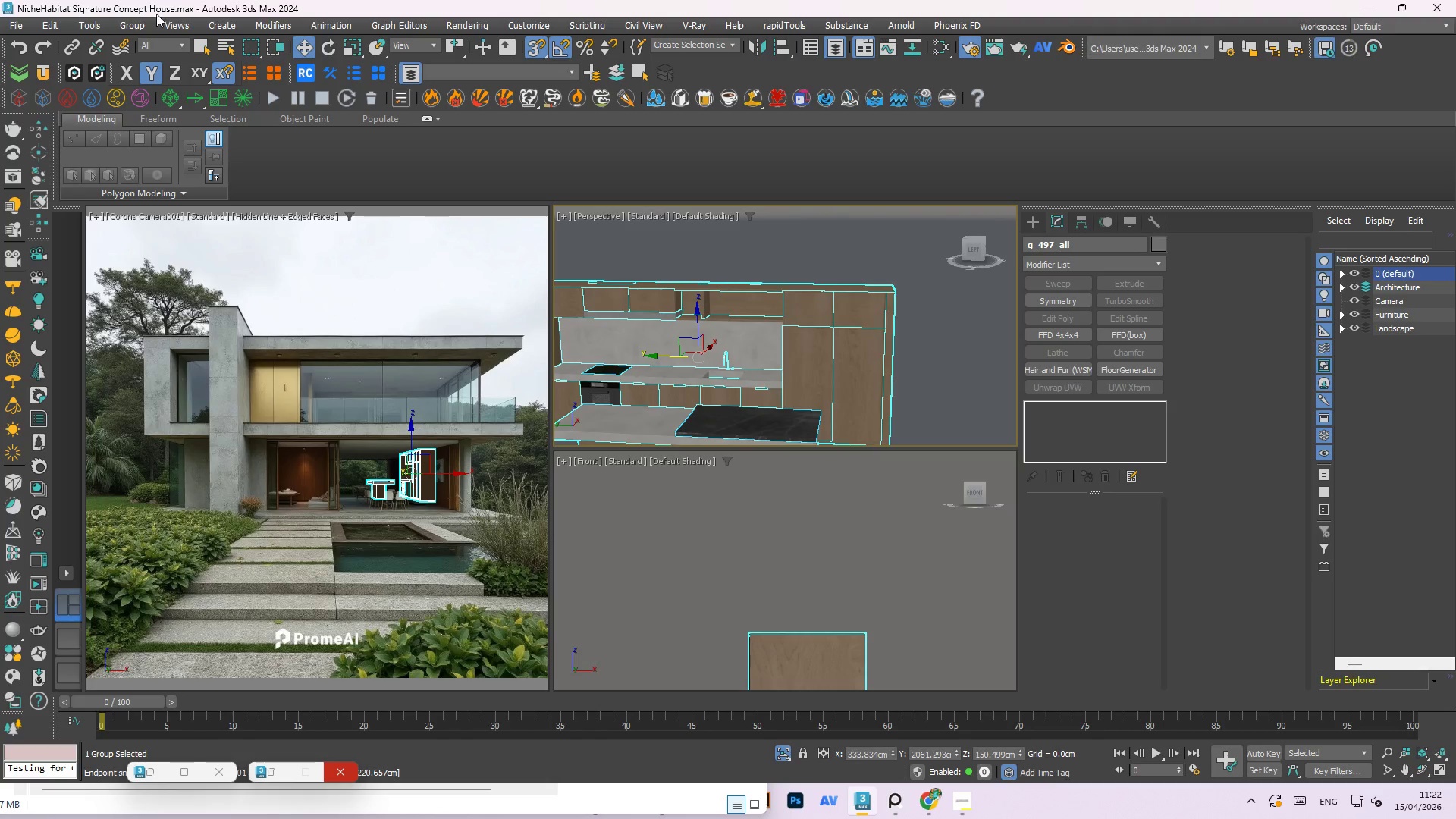 
left_click([135, 24])
 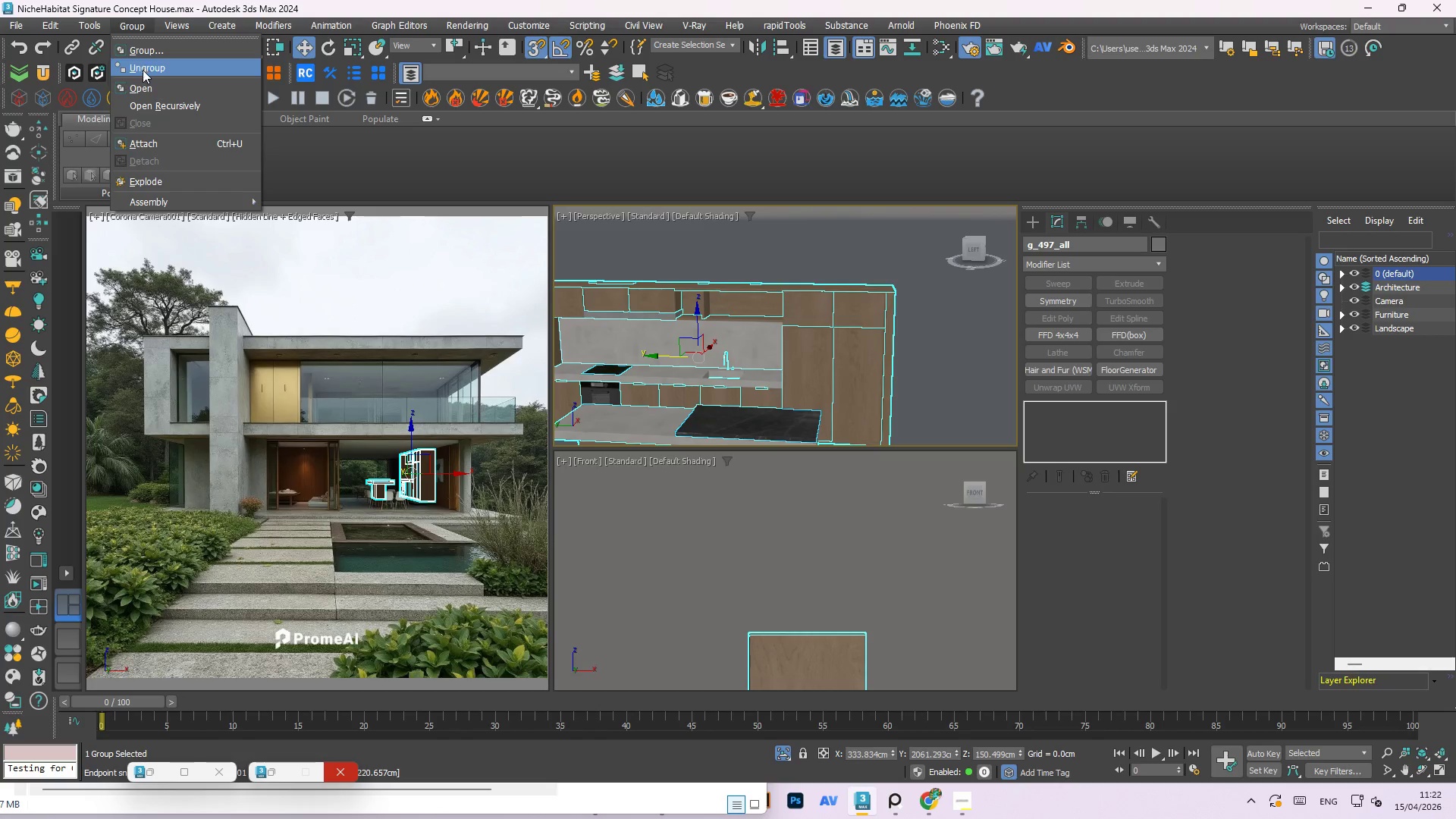 
left_click([142, 83])
 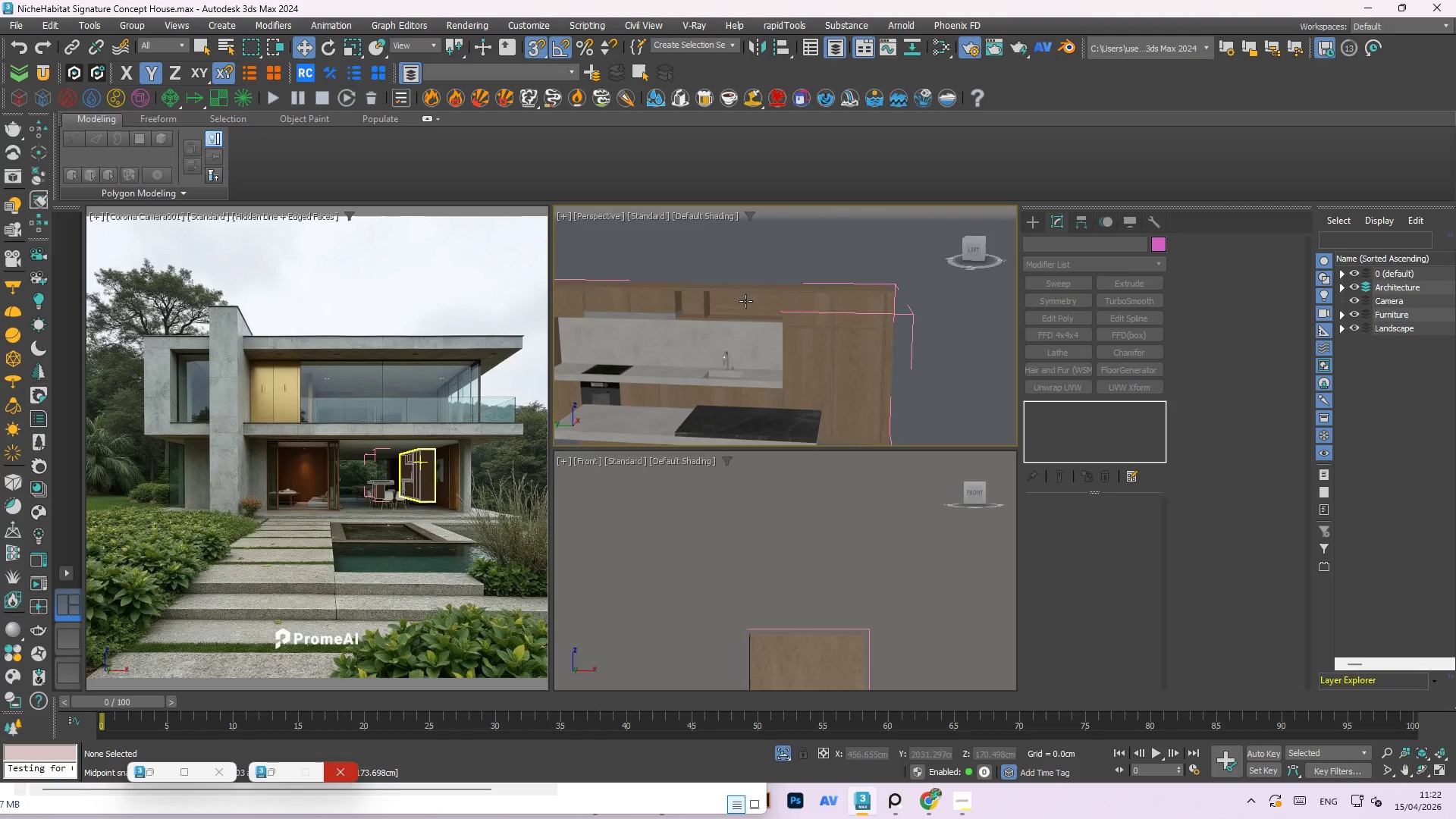 
hold_key(key=AltLeft, duration=0.89)
 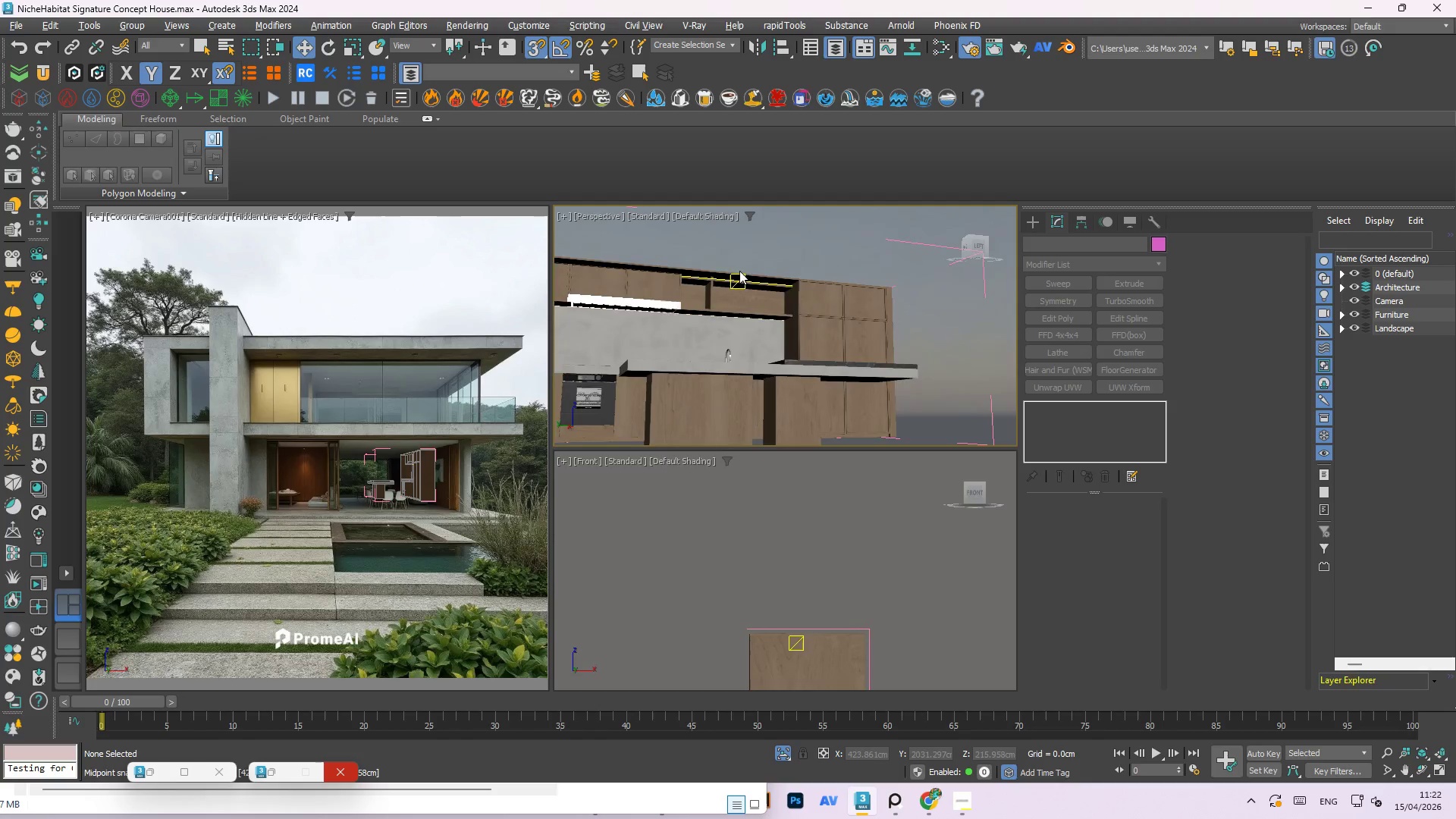 
scroll: coordinate [733, 272], scroll_direction: up, amount: 2.0
 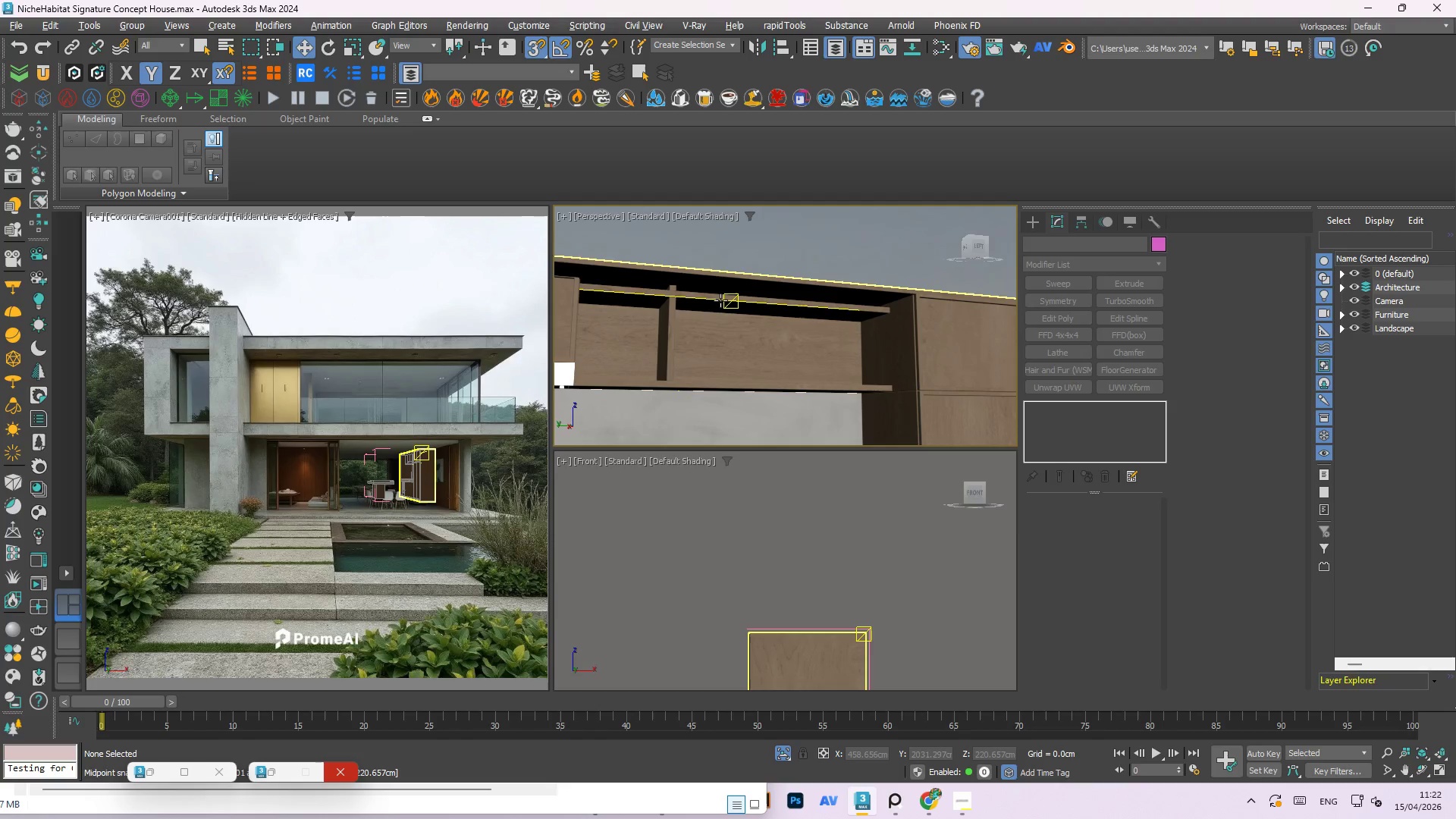 
left_click([720, 300])
 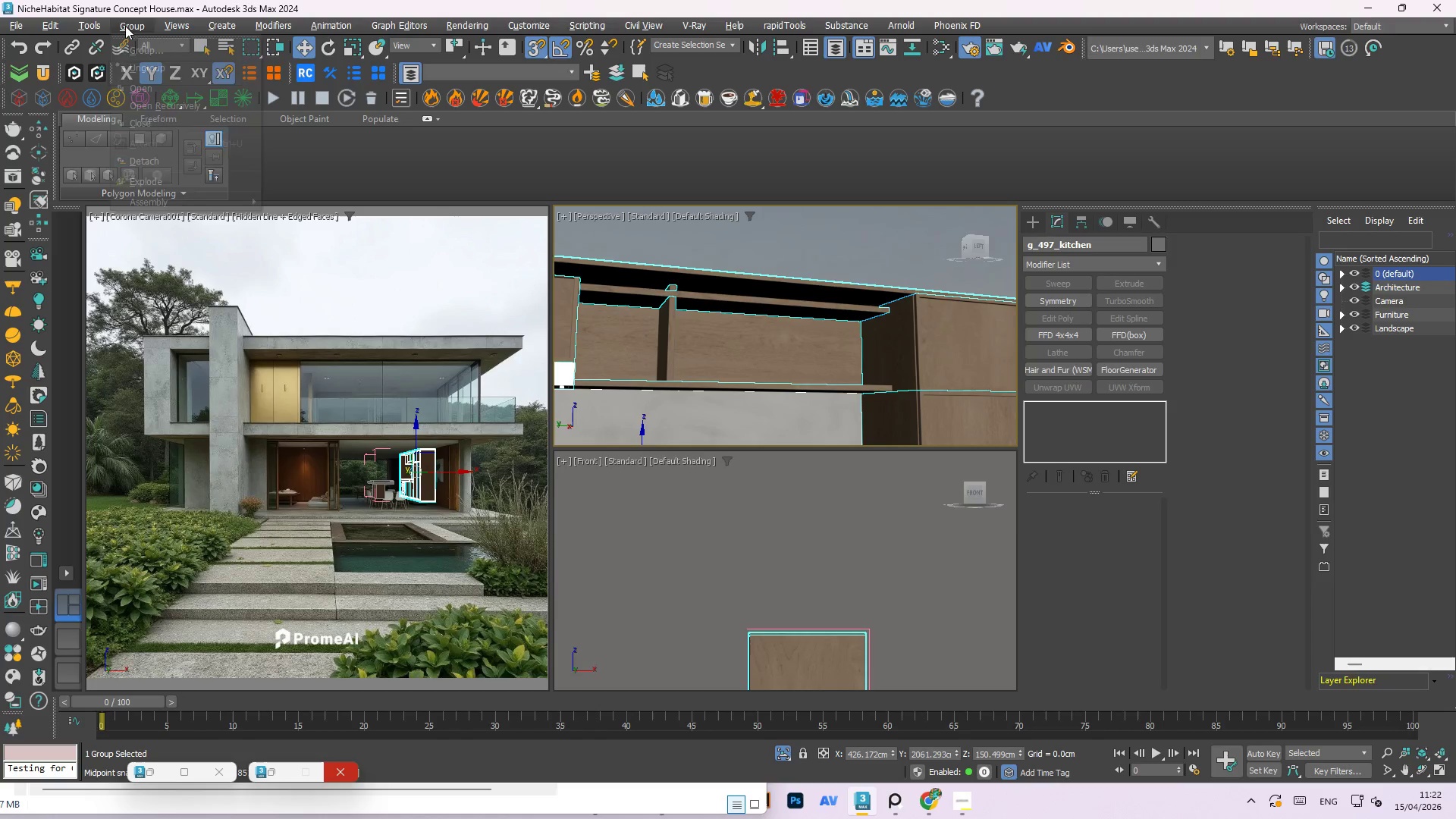 
left_click([169, 88])
 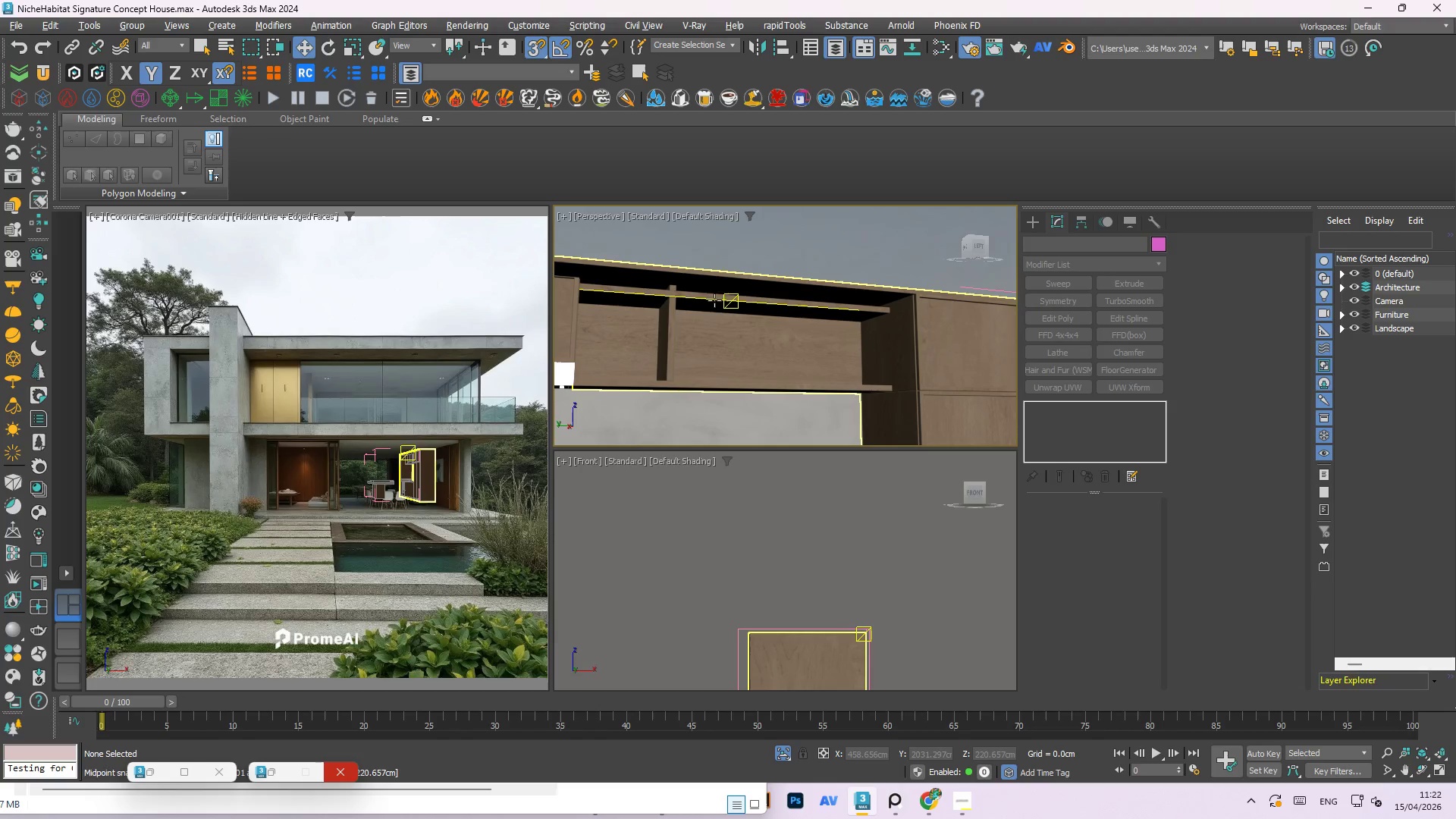 
left_click([718, 303])
 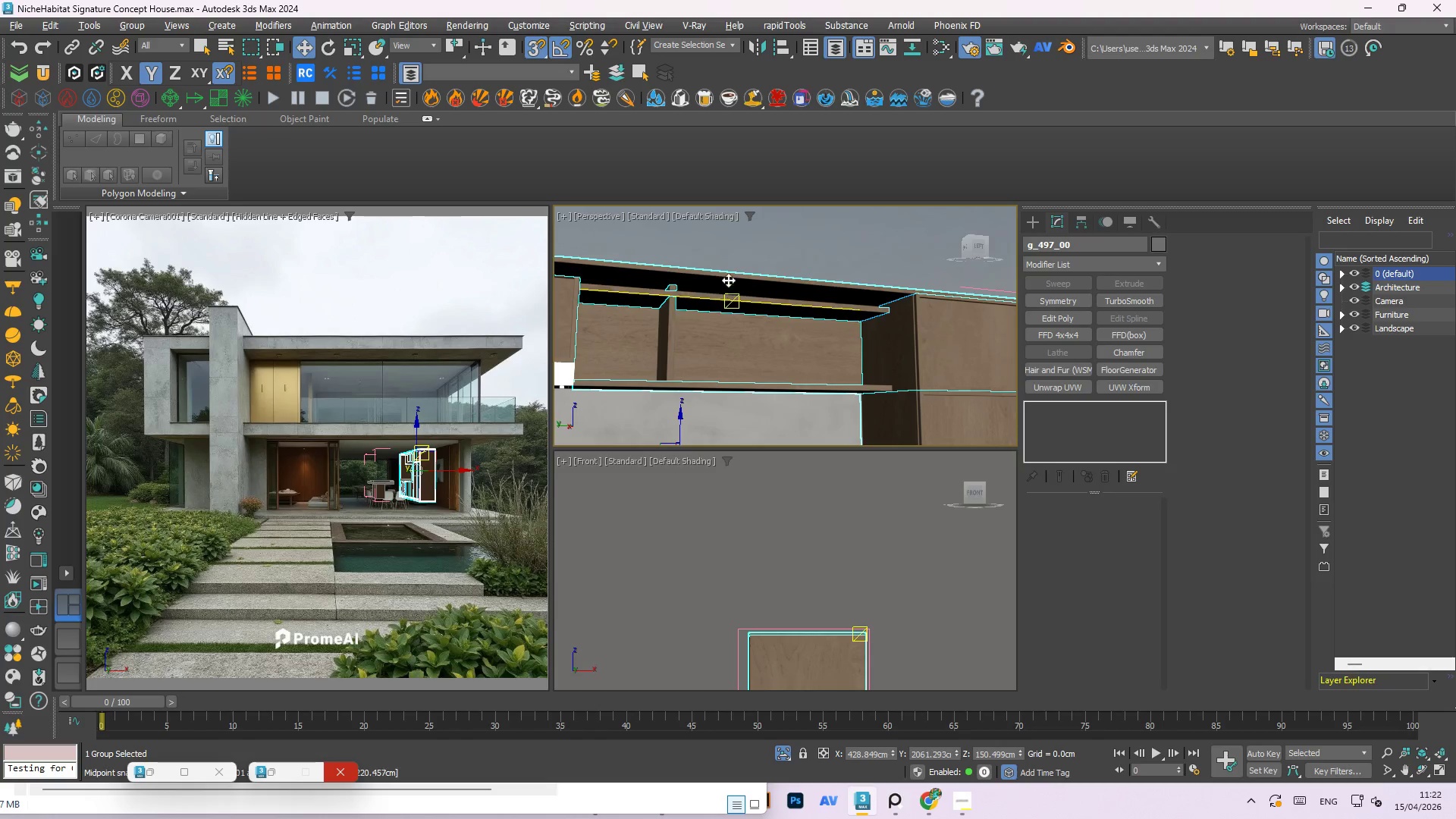 
left_click([737, 254])
 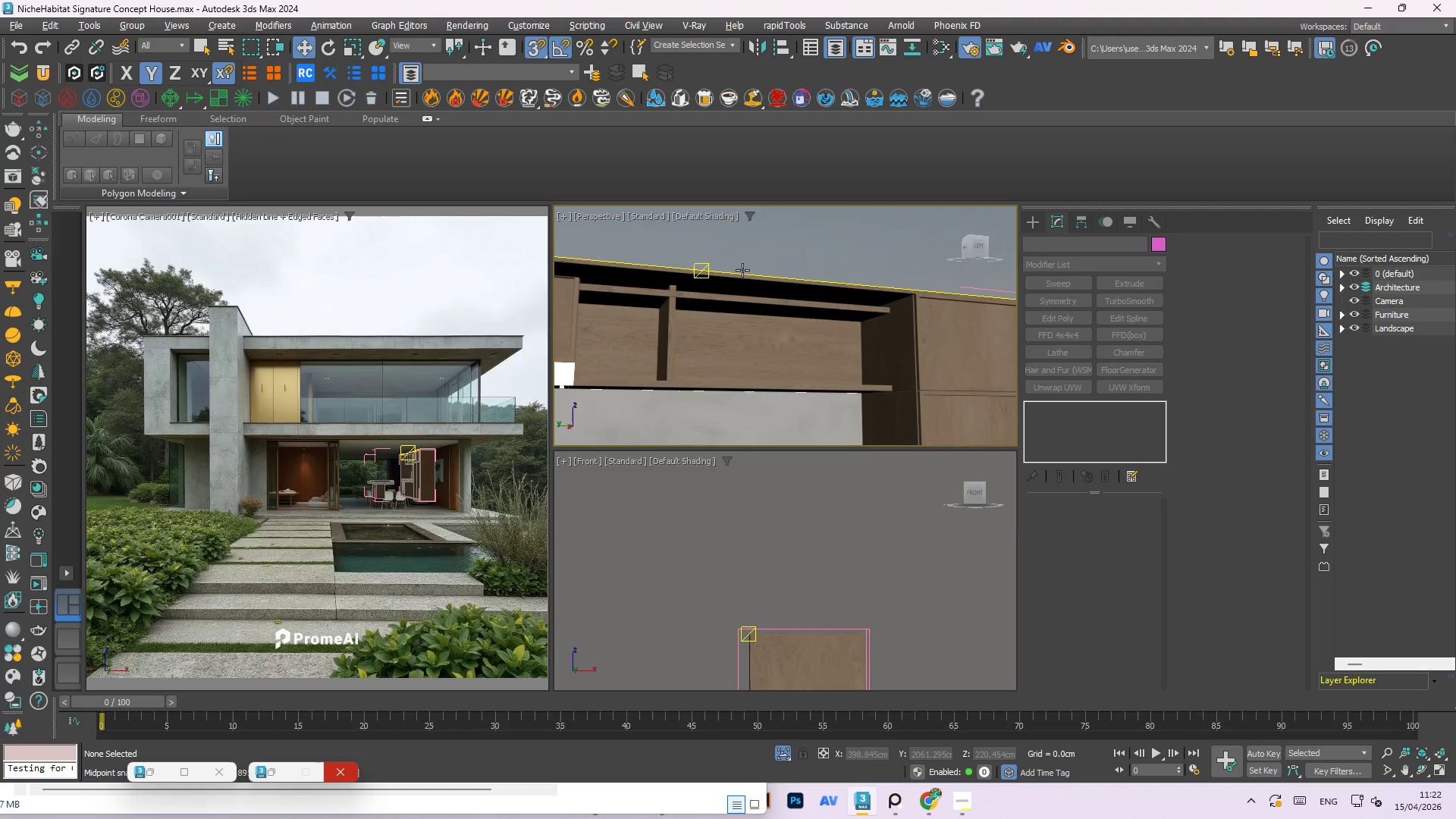 
scroll: coordinate [748, 280], scroll_direction: up, amount: 3.0
 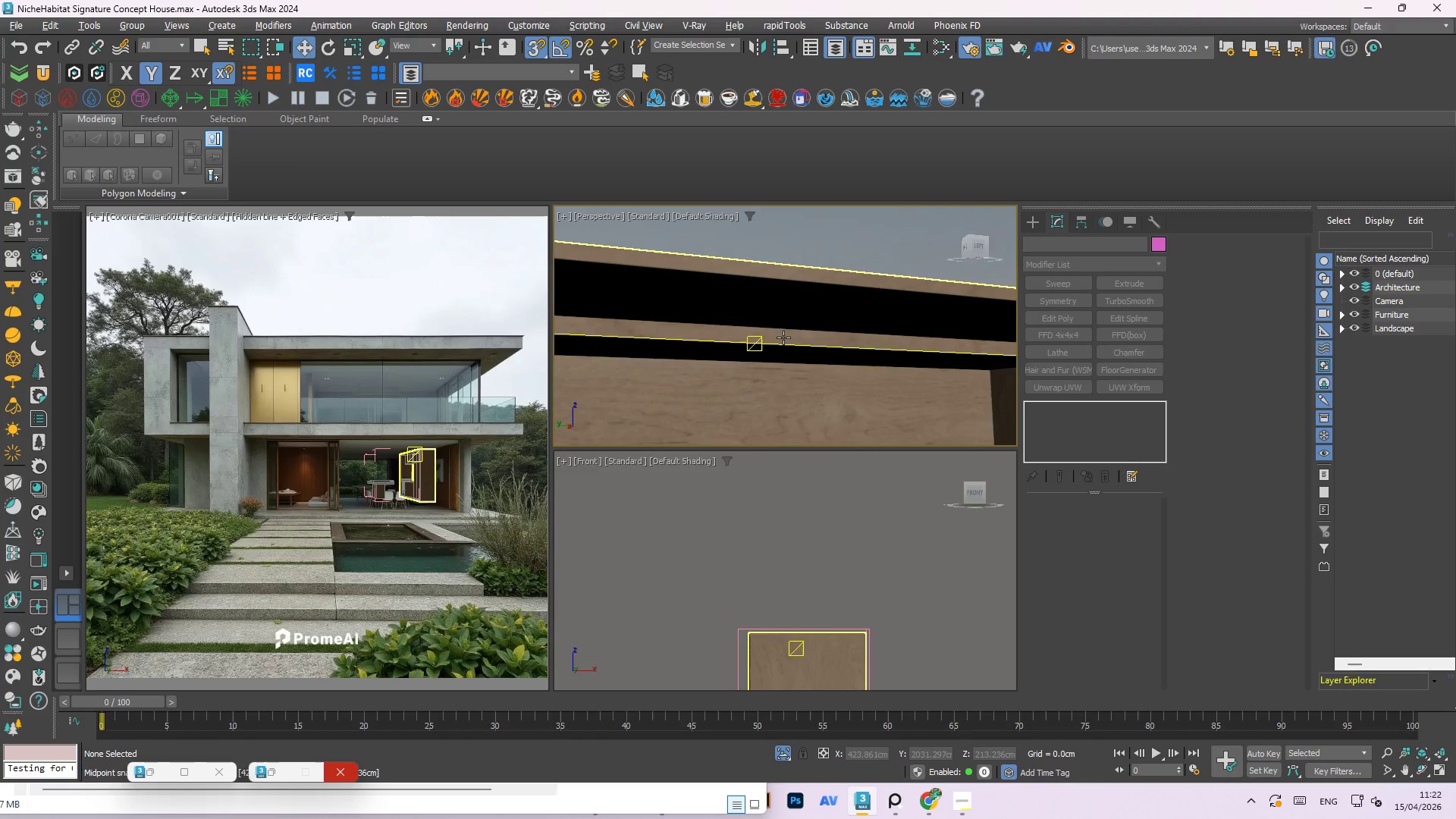 
left_click([783, 337])
 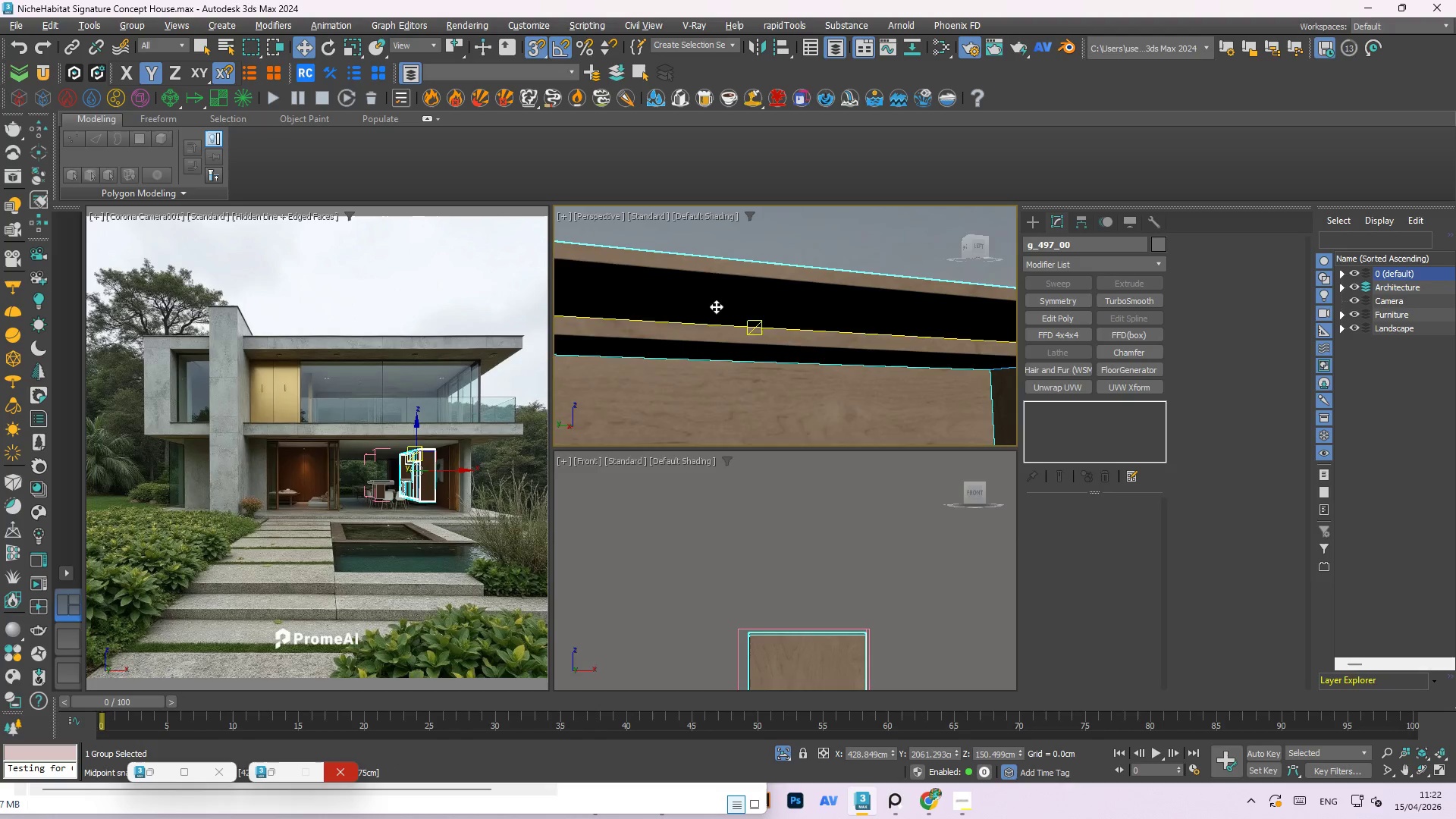 
hold_key(key=AltLeft, duration=0.94)
 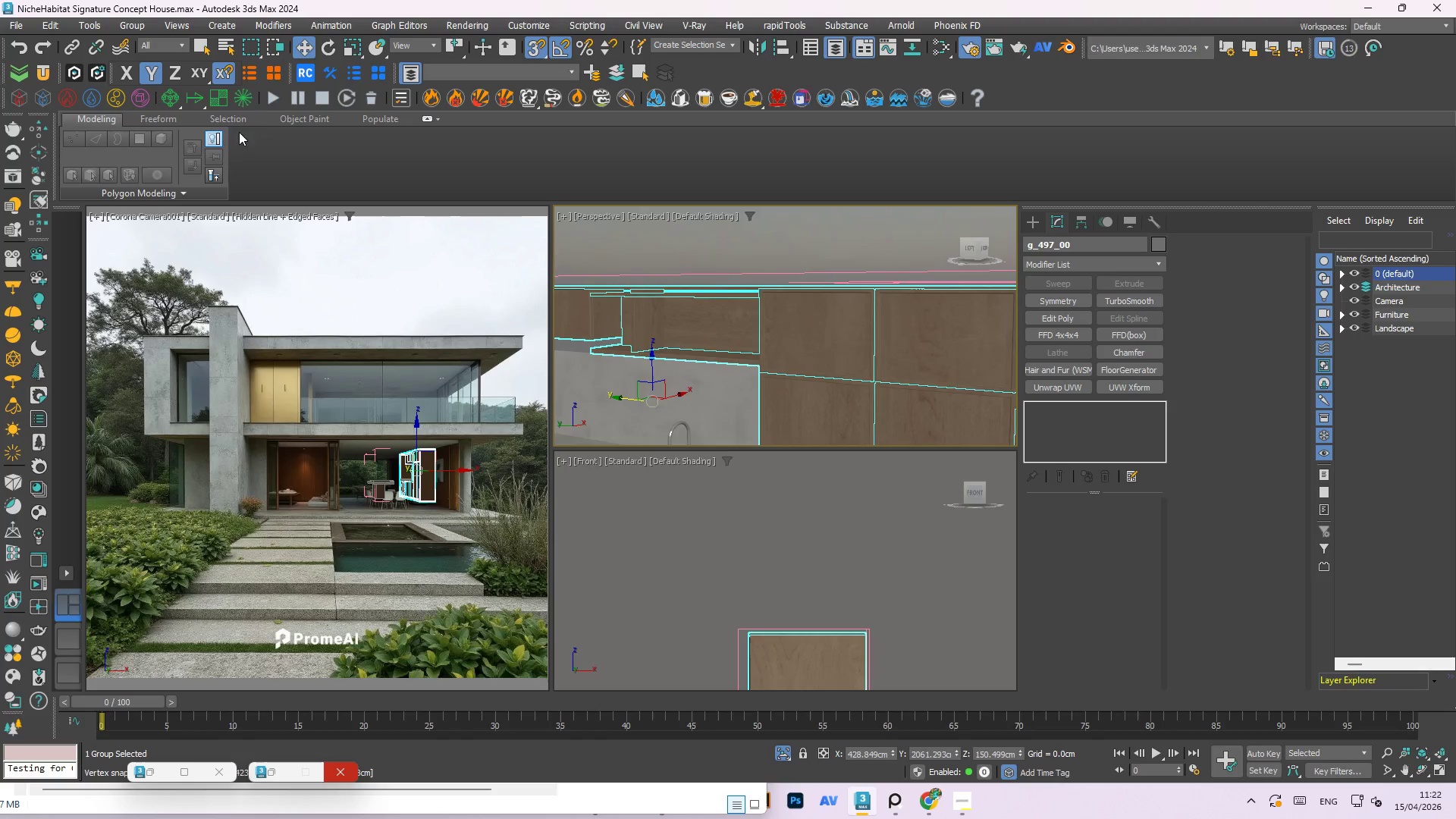 
scroll: coordinate [683, 284], scroll_direction: down, amount: 4.0
 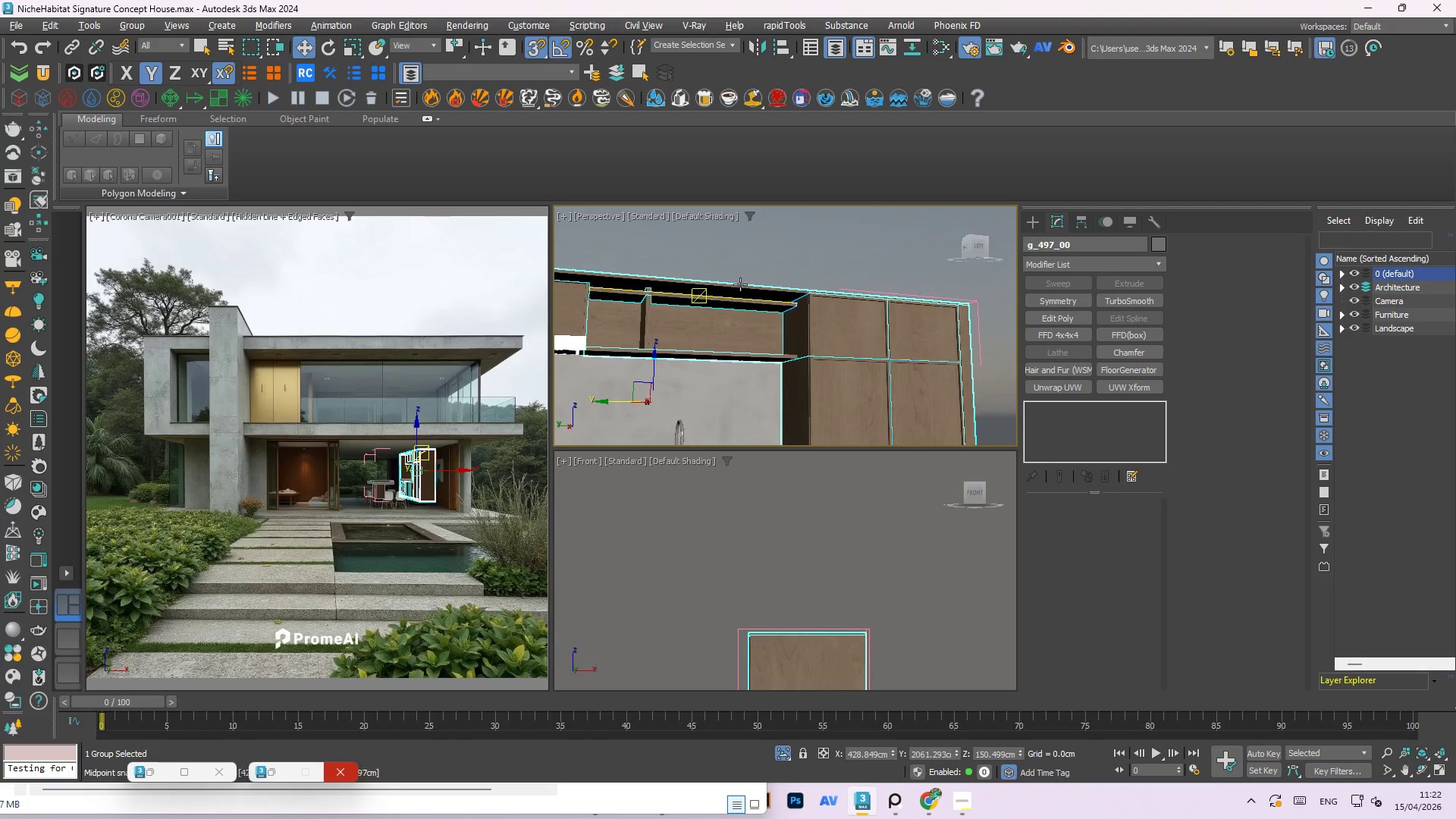 
hold_key(key=AltLeft, duration=3.58)
left_click([140, 24])
 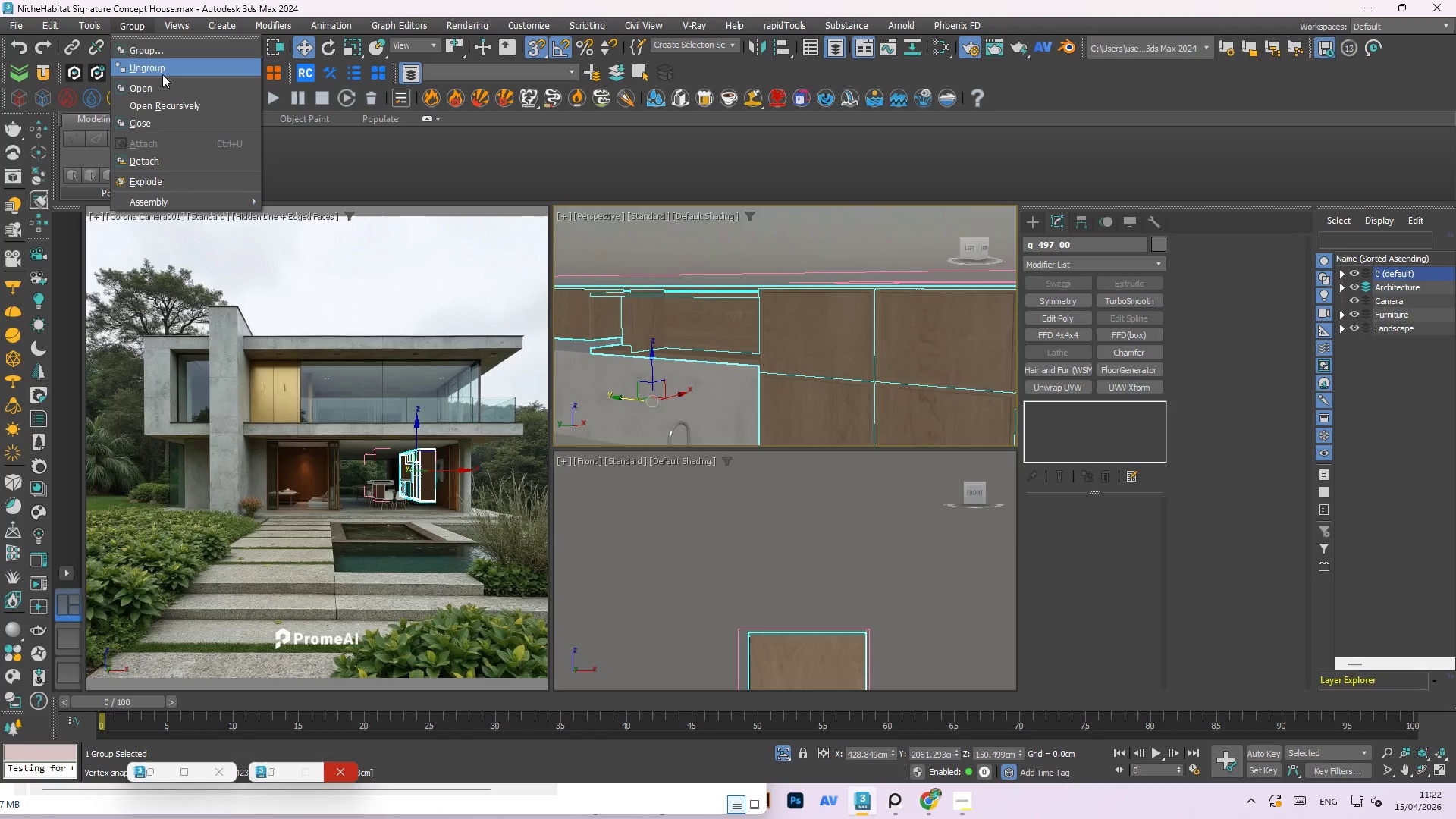 
left_click([162, 85])
 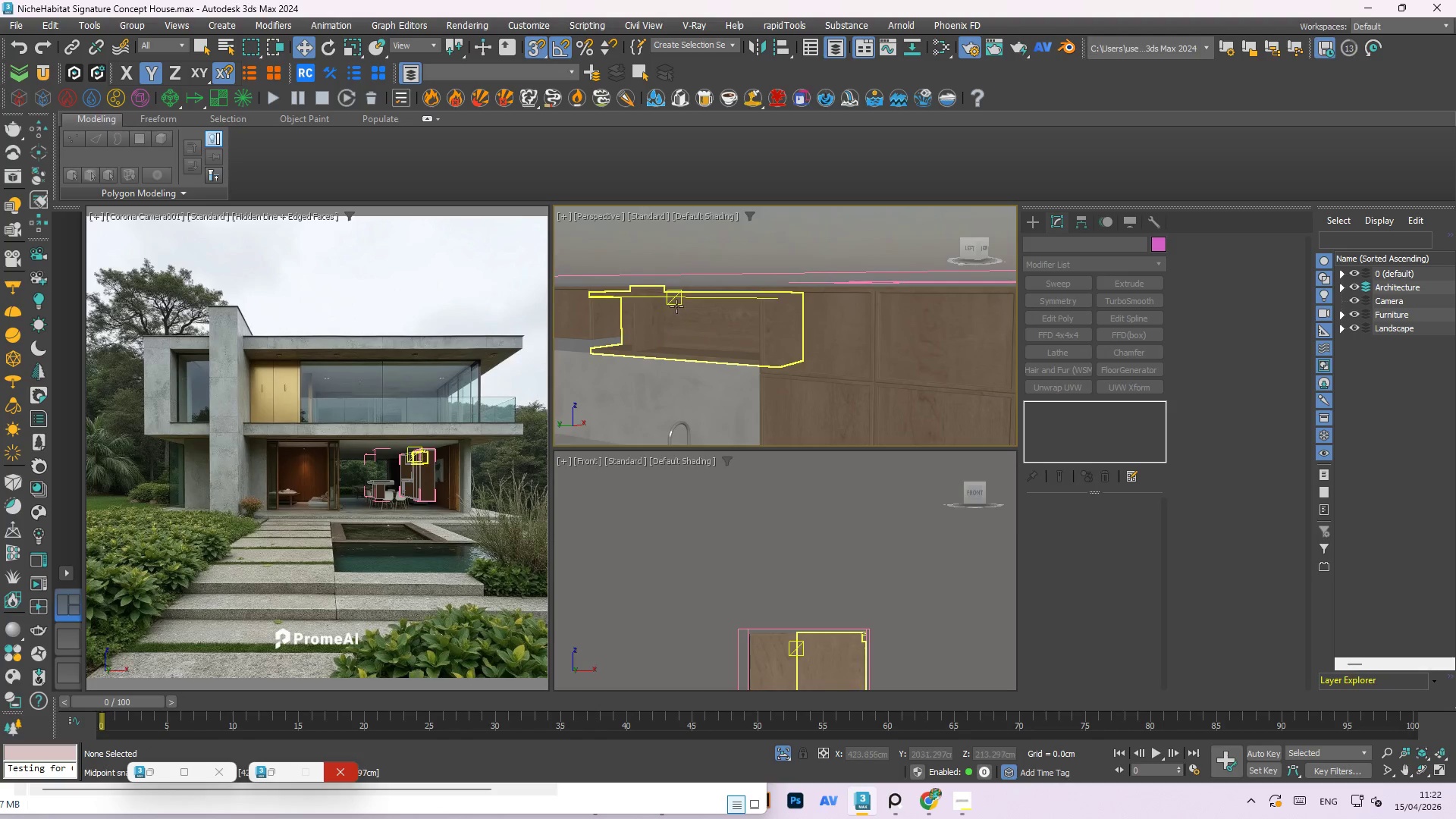 
left_click([677, 303])
 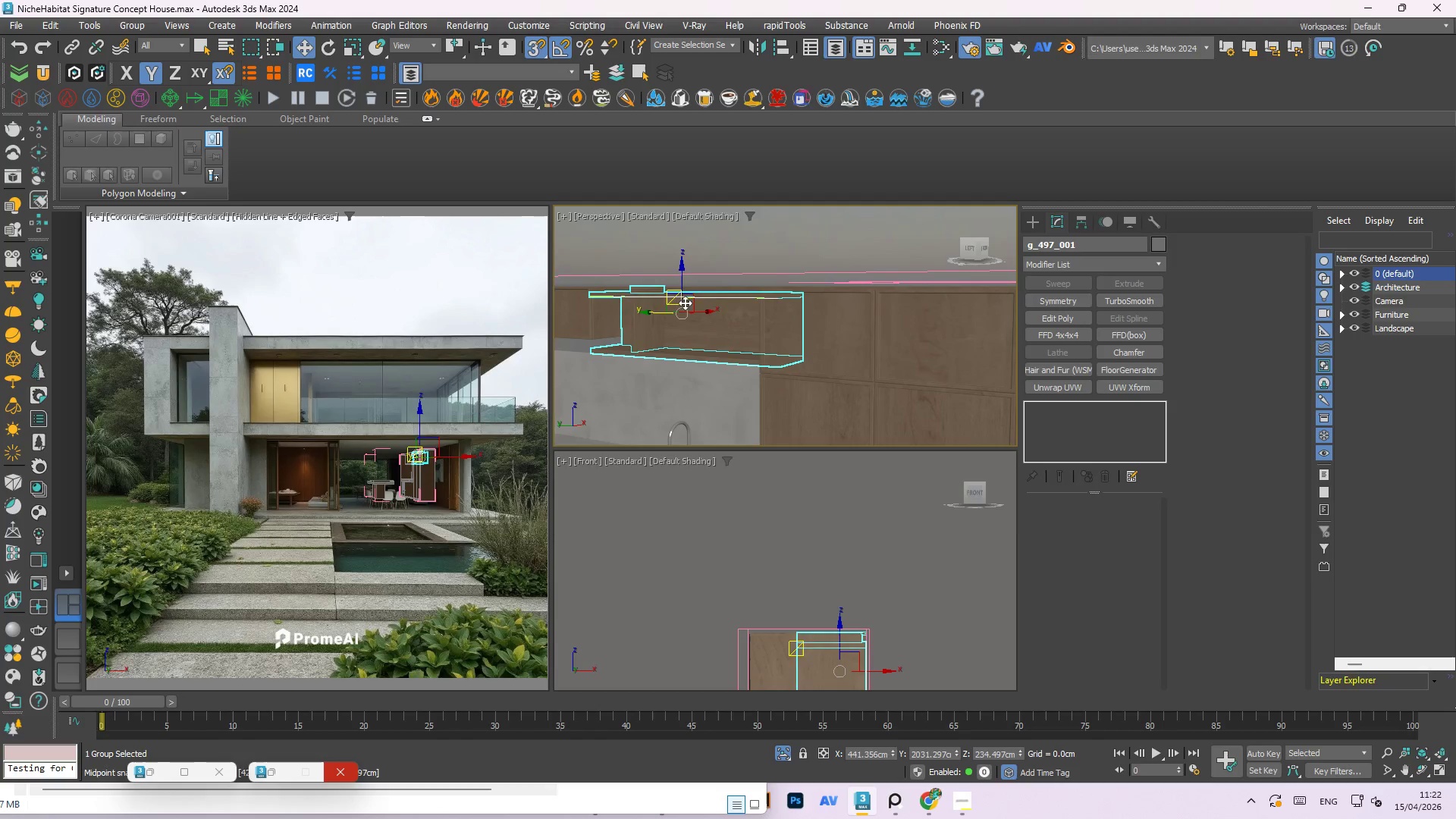 
hold_key(key=AltLeft, duration=1.5)
 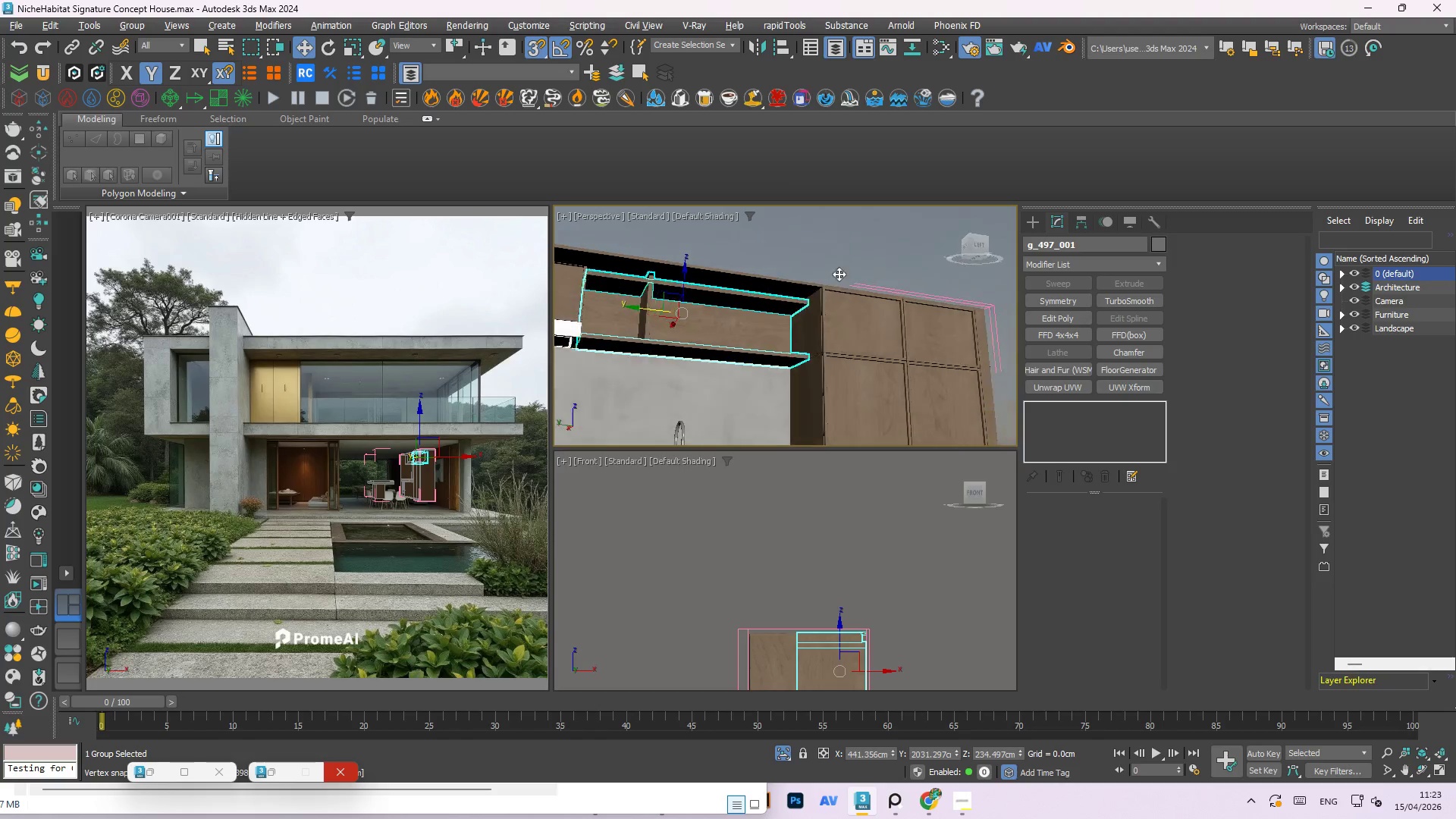 
hold_key(key=AltLeft, duration=1.52)
 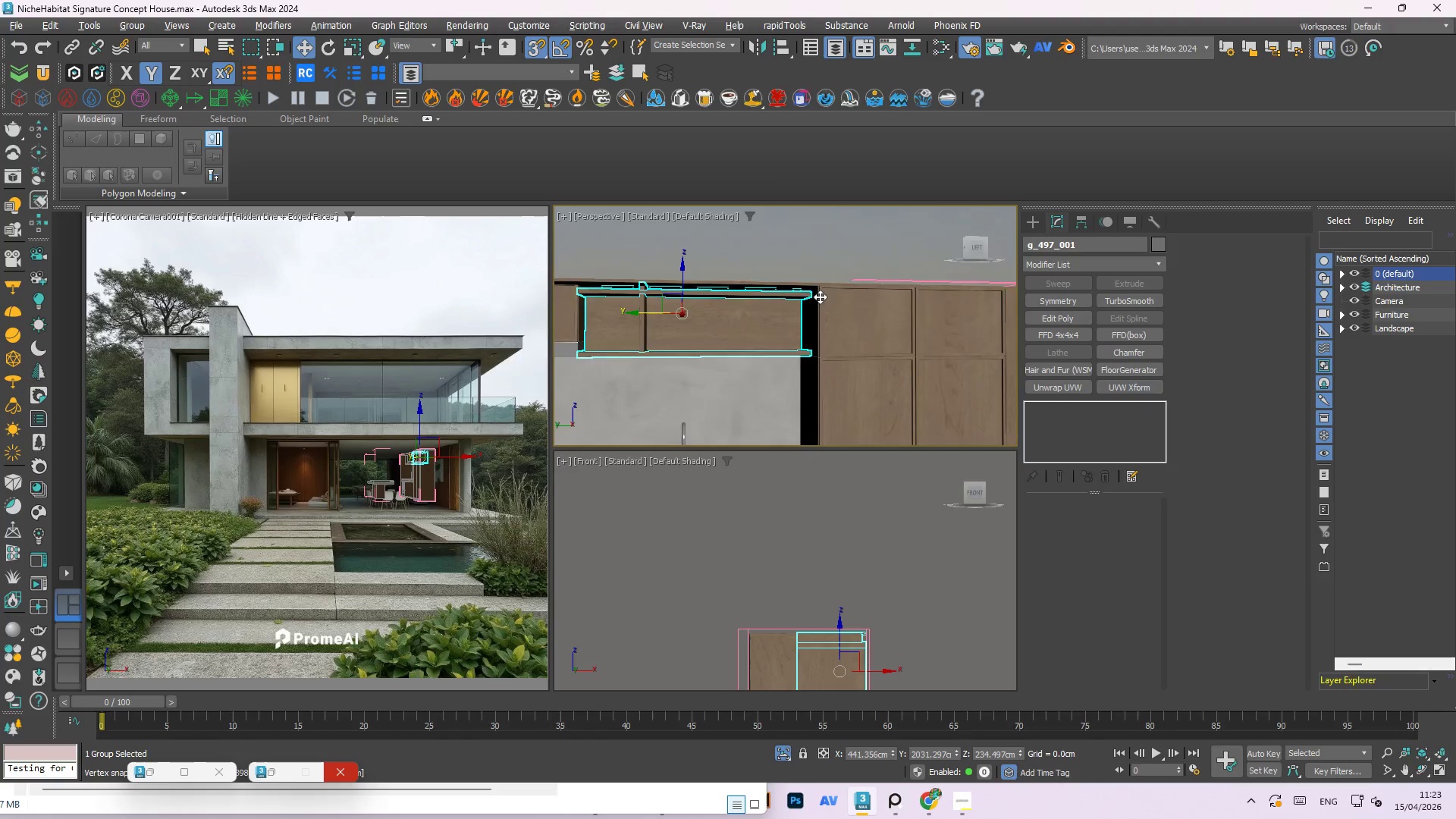 
hold_key(key=AltLeft, duration=1.17)
 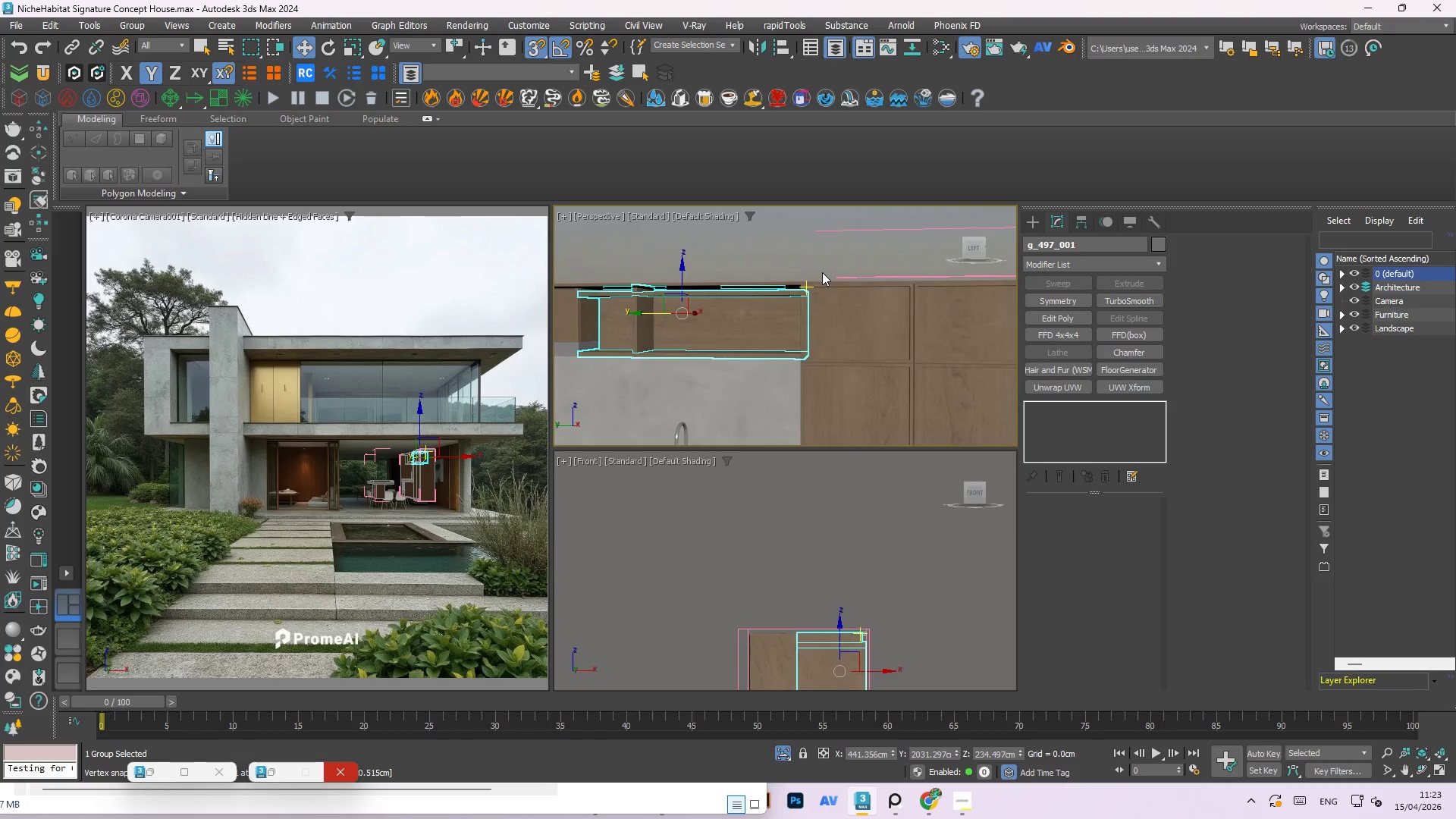 
key(1)
 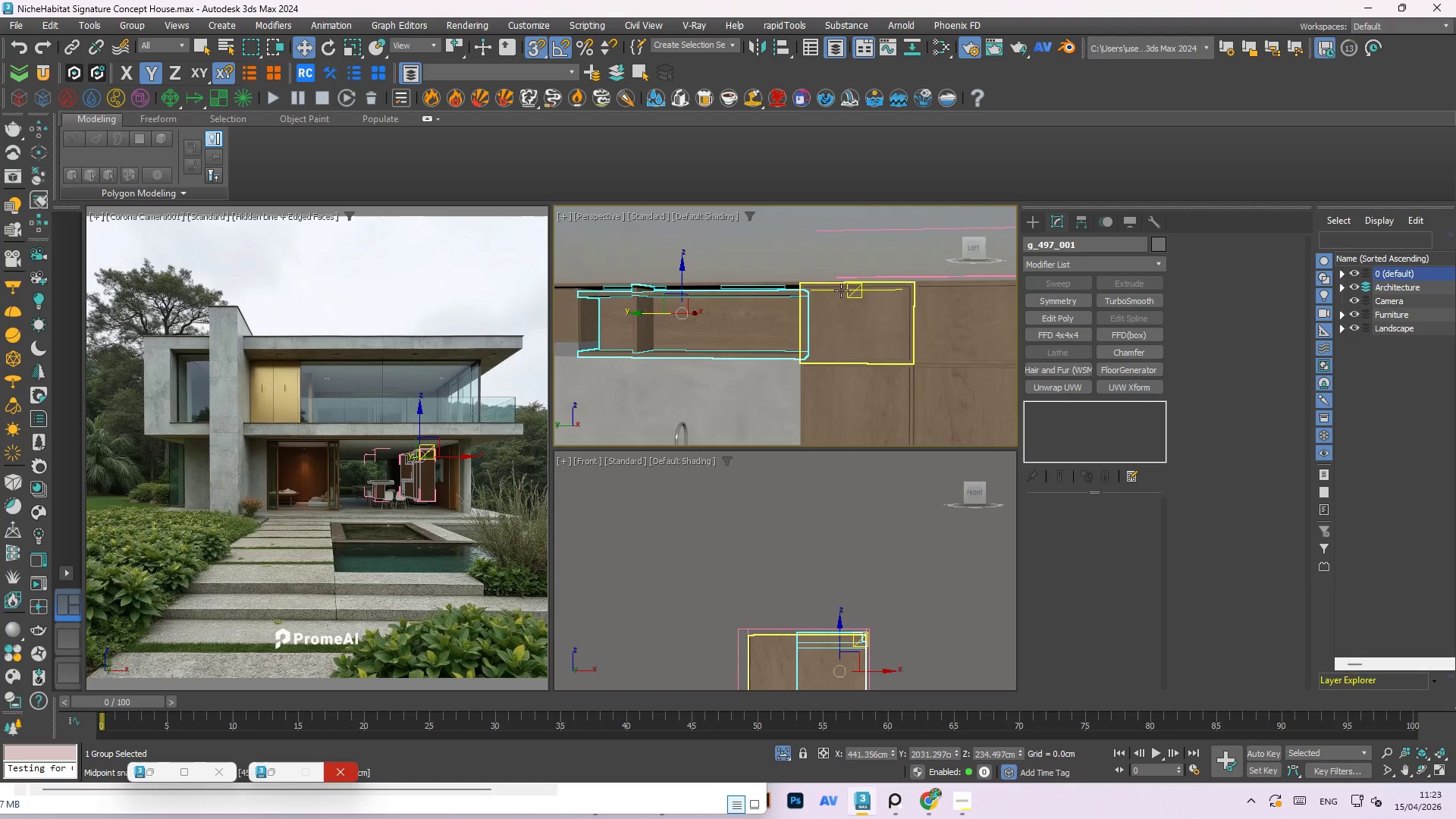 
hold_key(key=AltLeft, duration=1.3)
 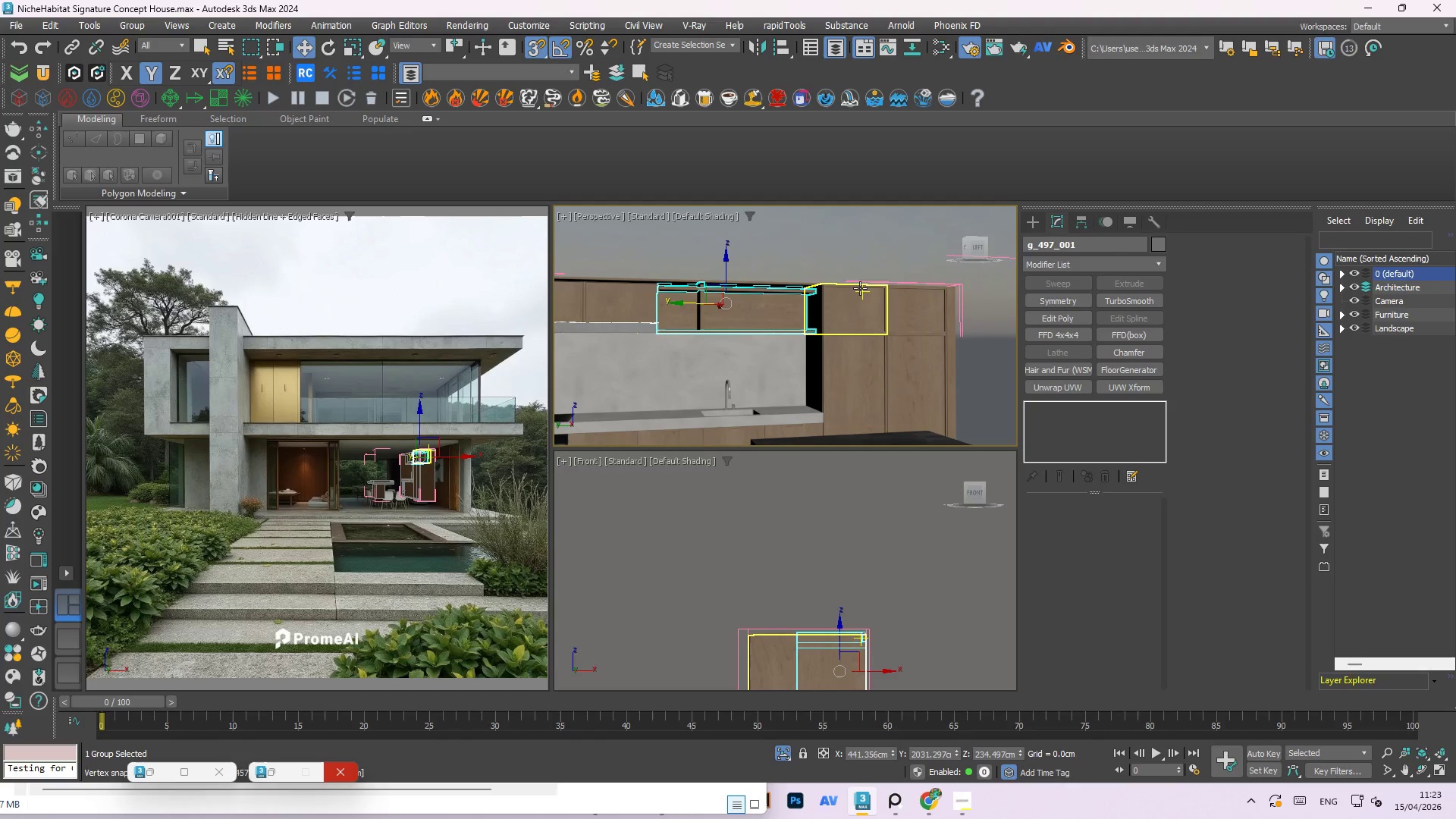 
scroll: coordinate [830, 290], scroll_direction: down, amount: 1.0
 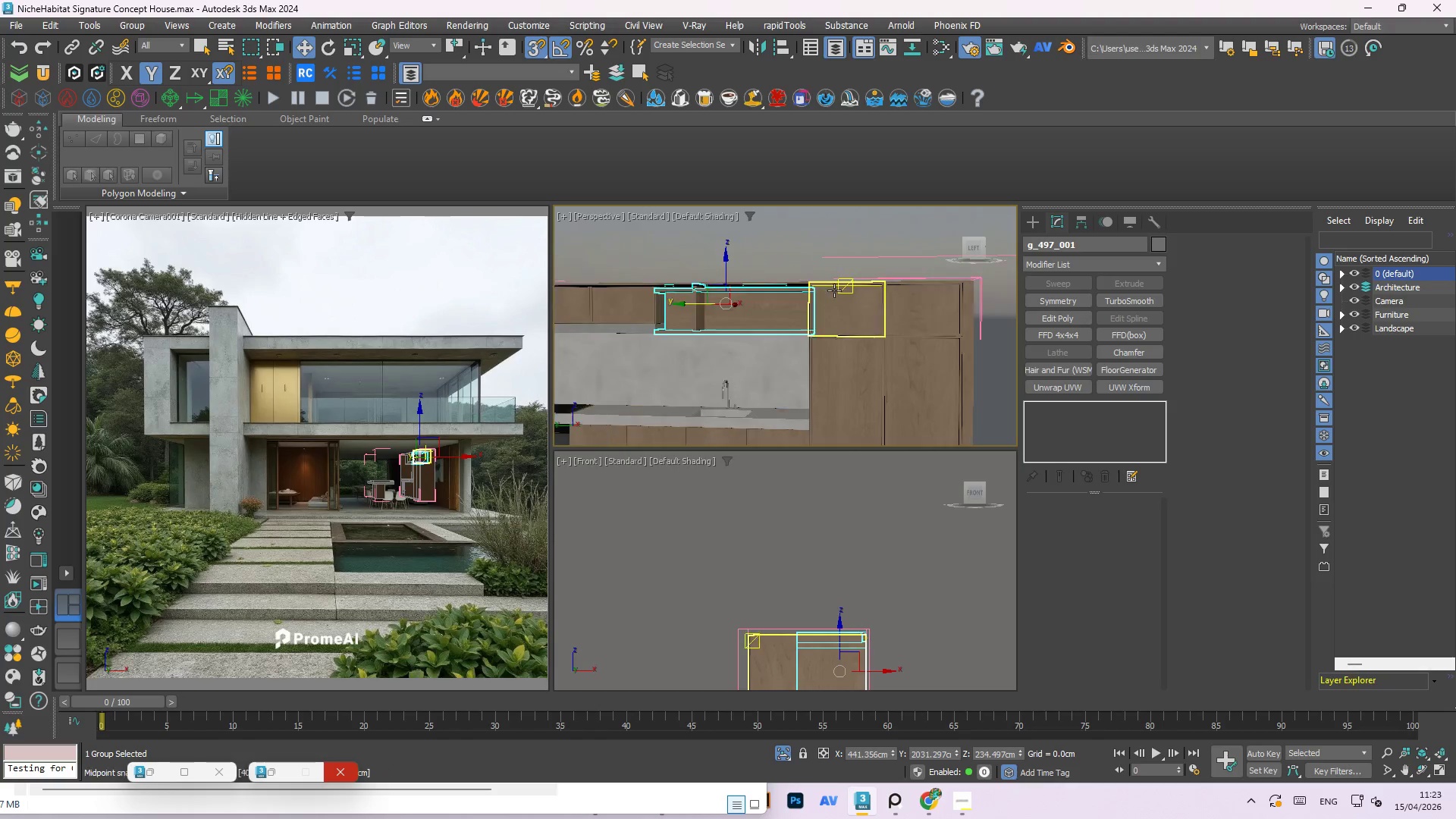 
key(1)
 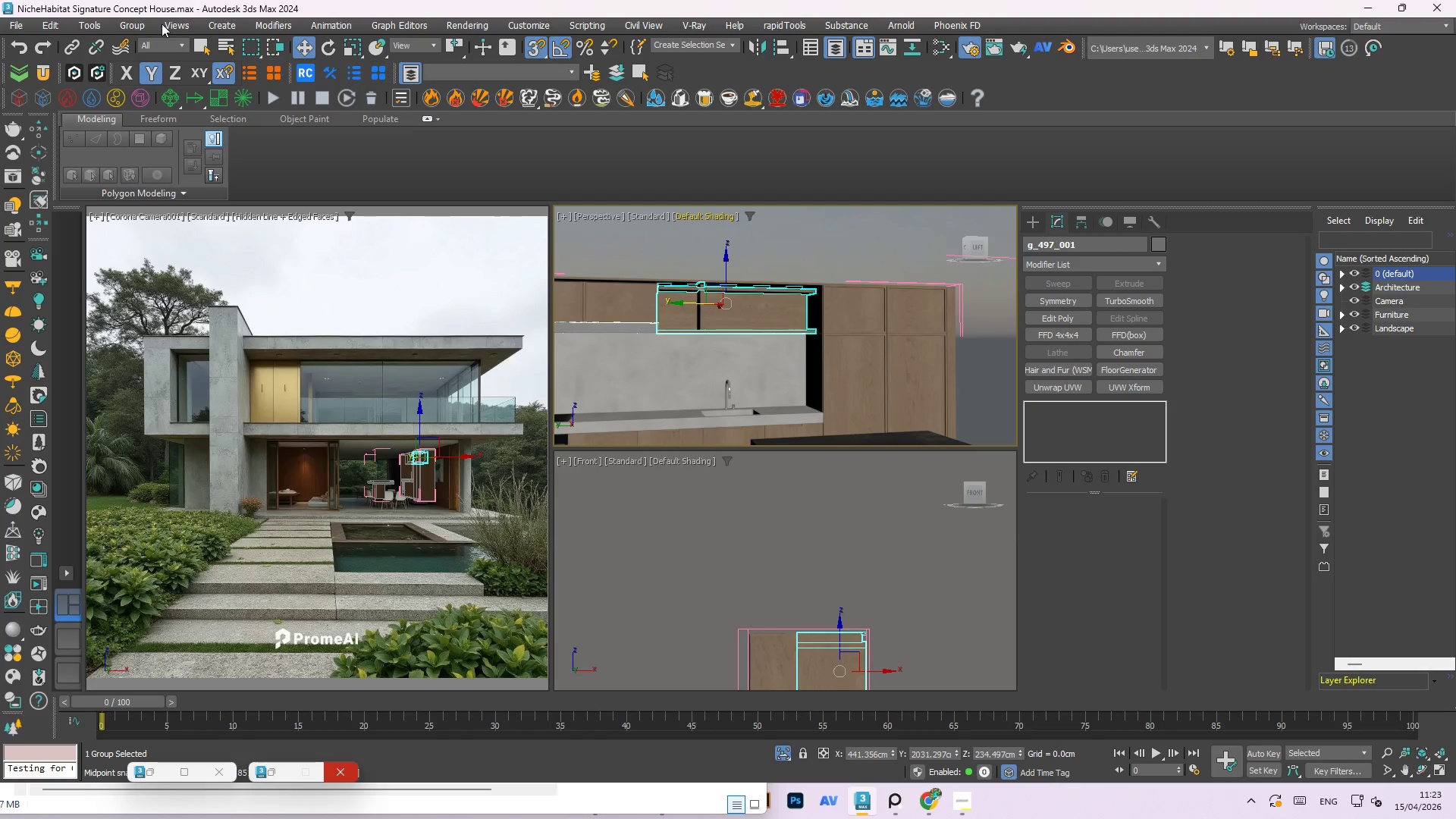 
left_click([140, 32])
 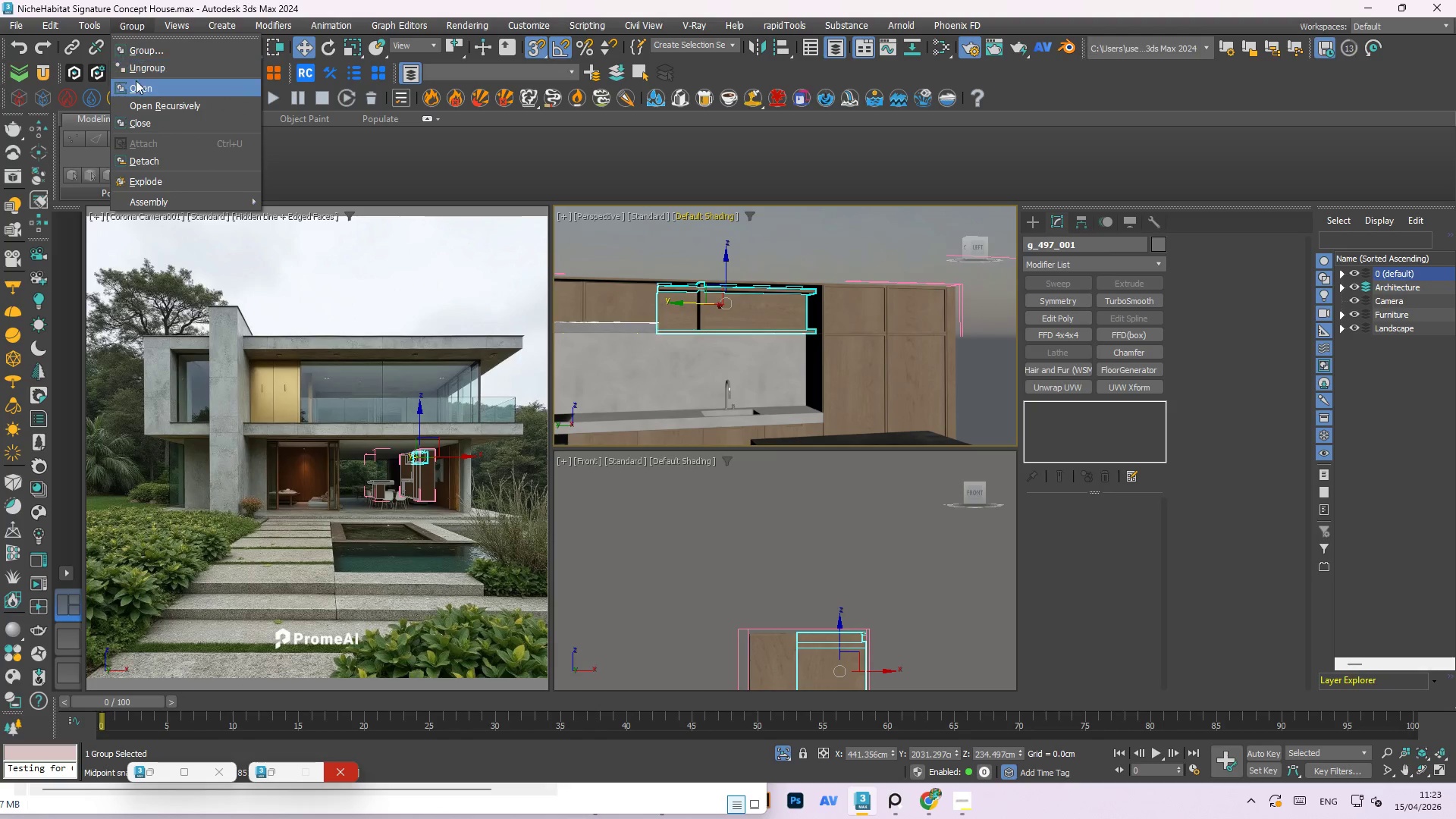 
left_click([136, 86])
 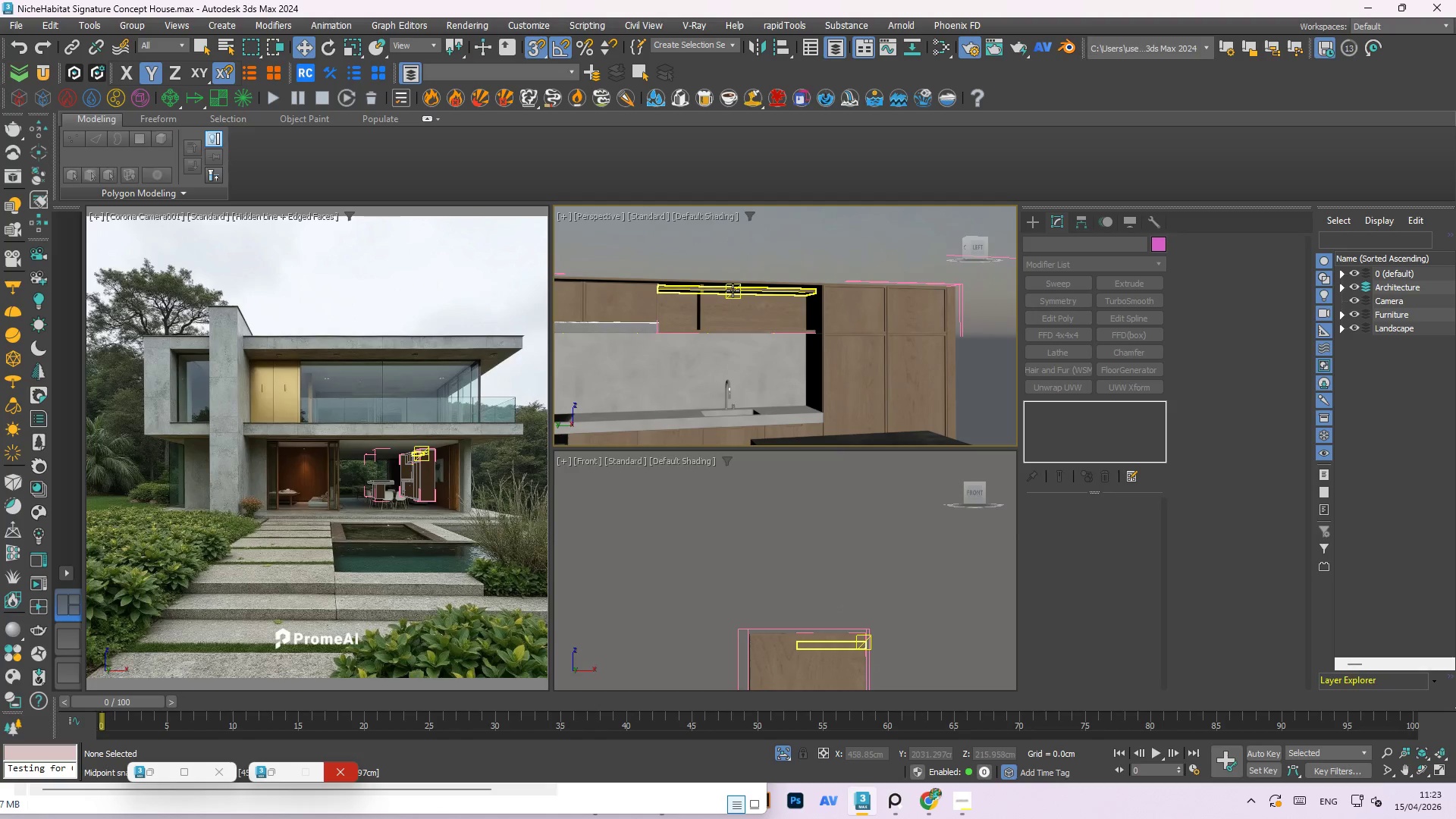 
left_click([733, 290])
 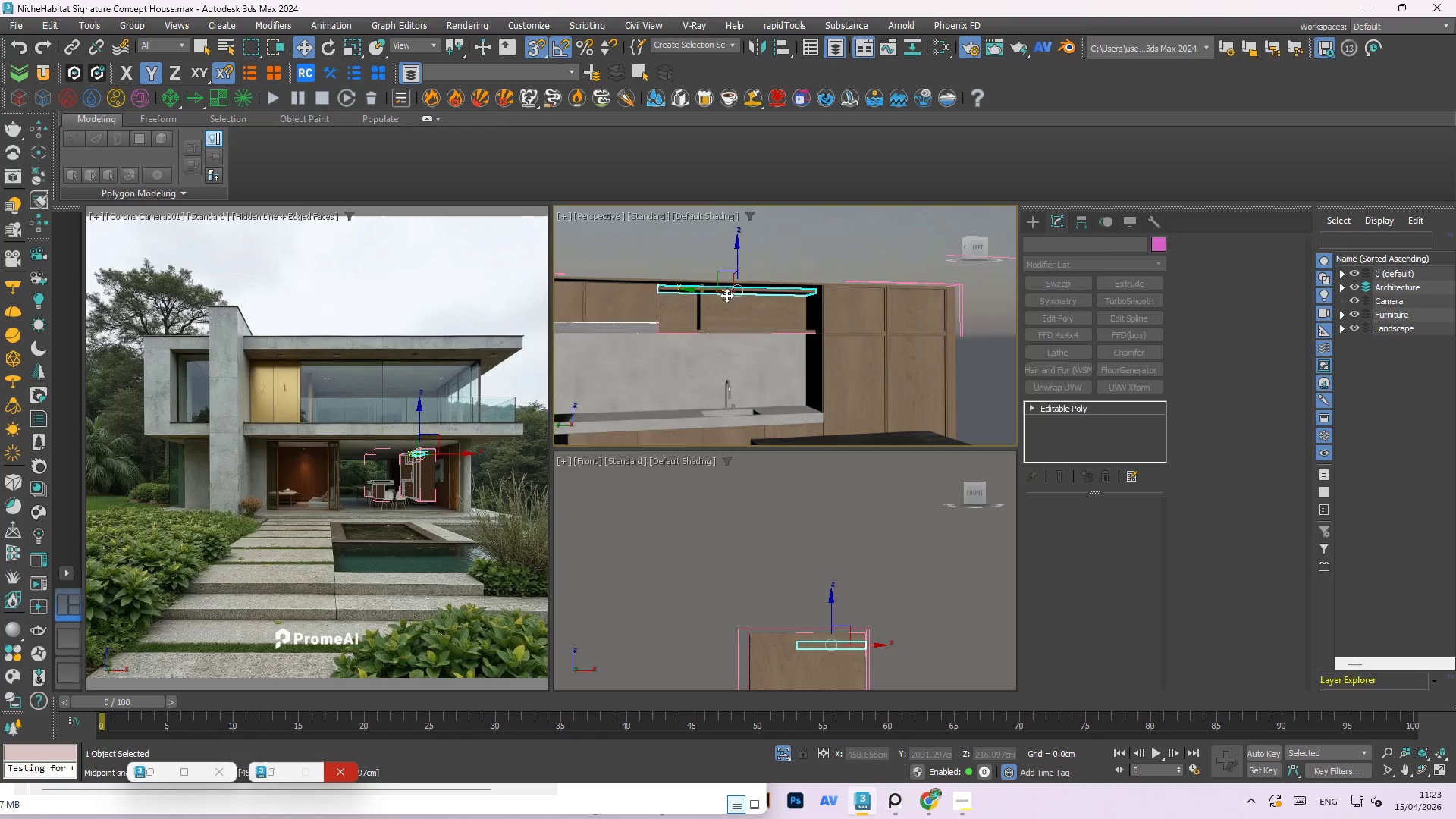 
scroll: coordinate [725, 297], scroll_direction: up, amount: 2.0
 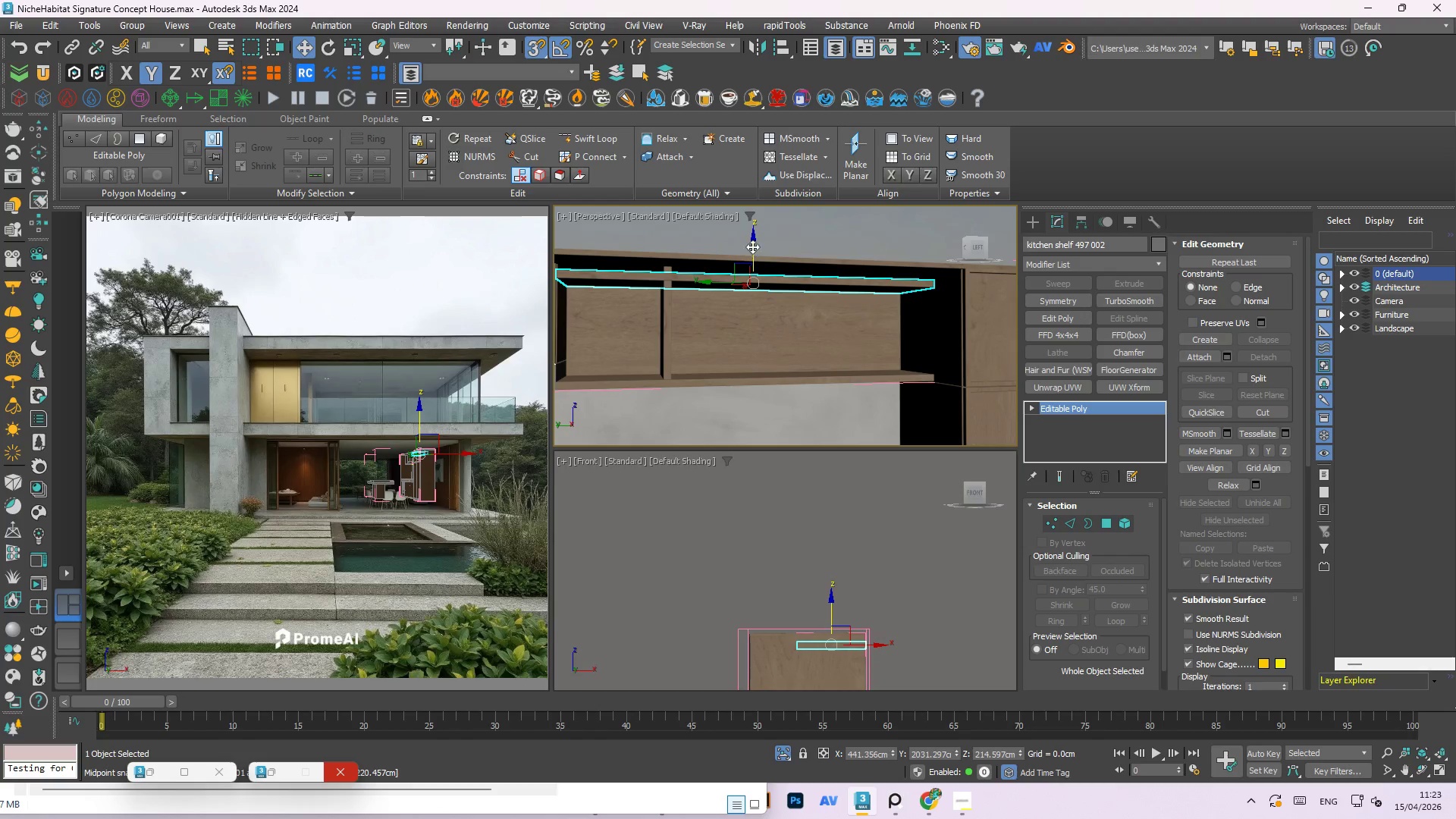 
left_click_drag(start_coordinate=[755, 243], to_coordinate=[814, 336])
 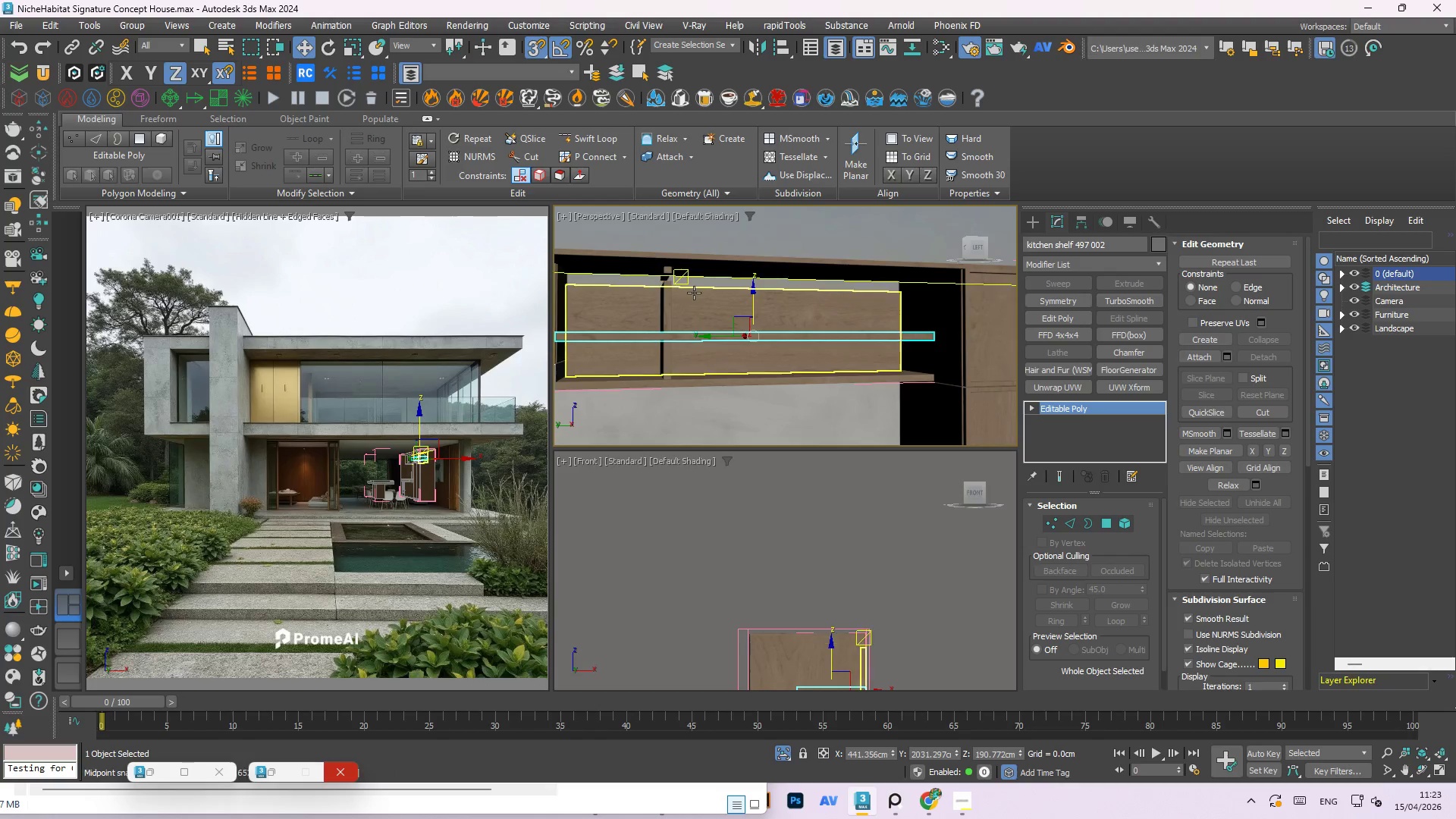 
left_click([695, 293])
 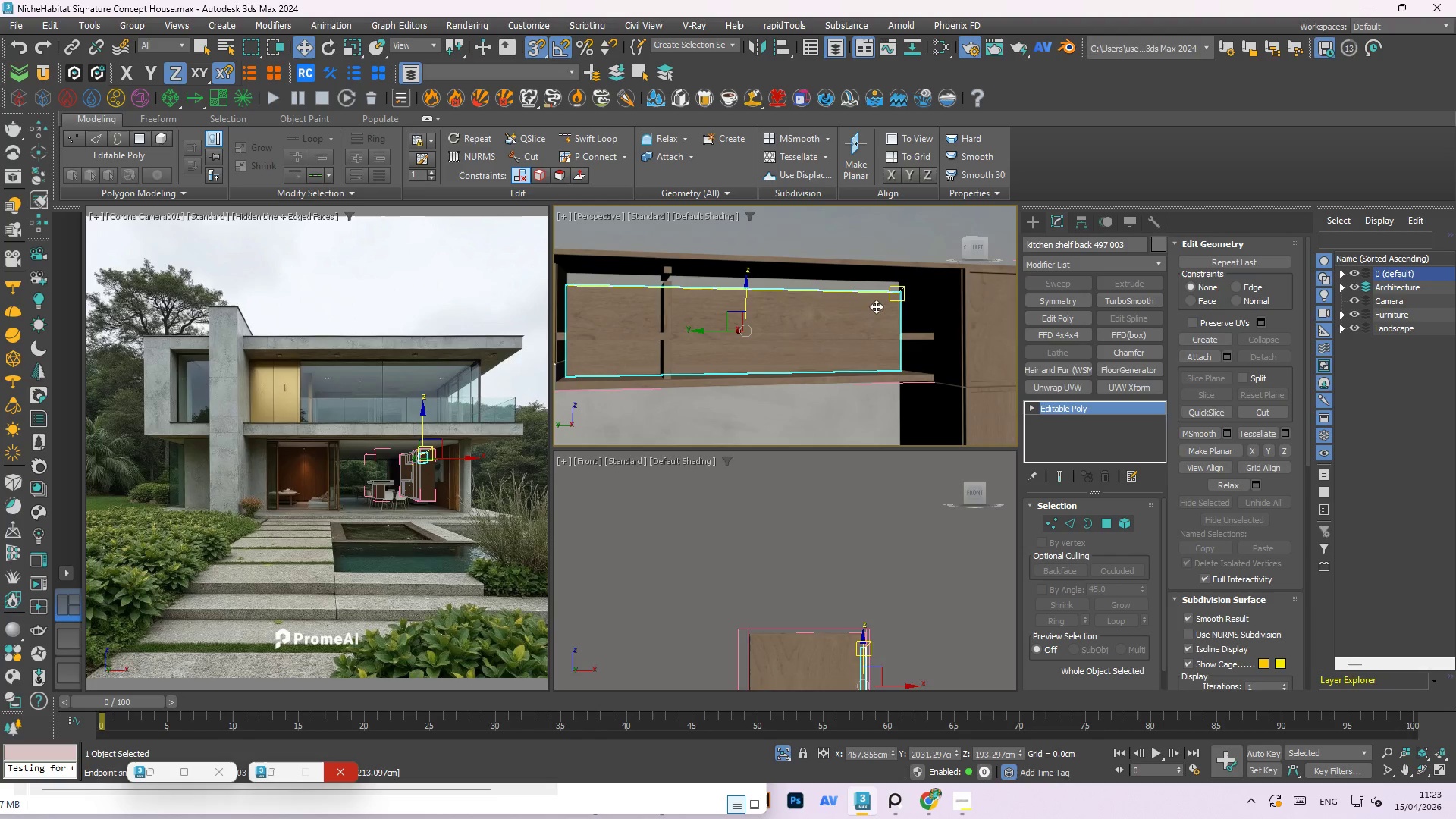 
scroll: coordinate [846, 305], scroll_direction: down, amount: 1.0
 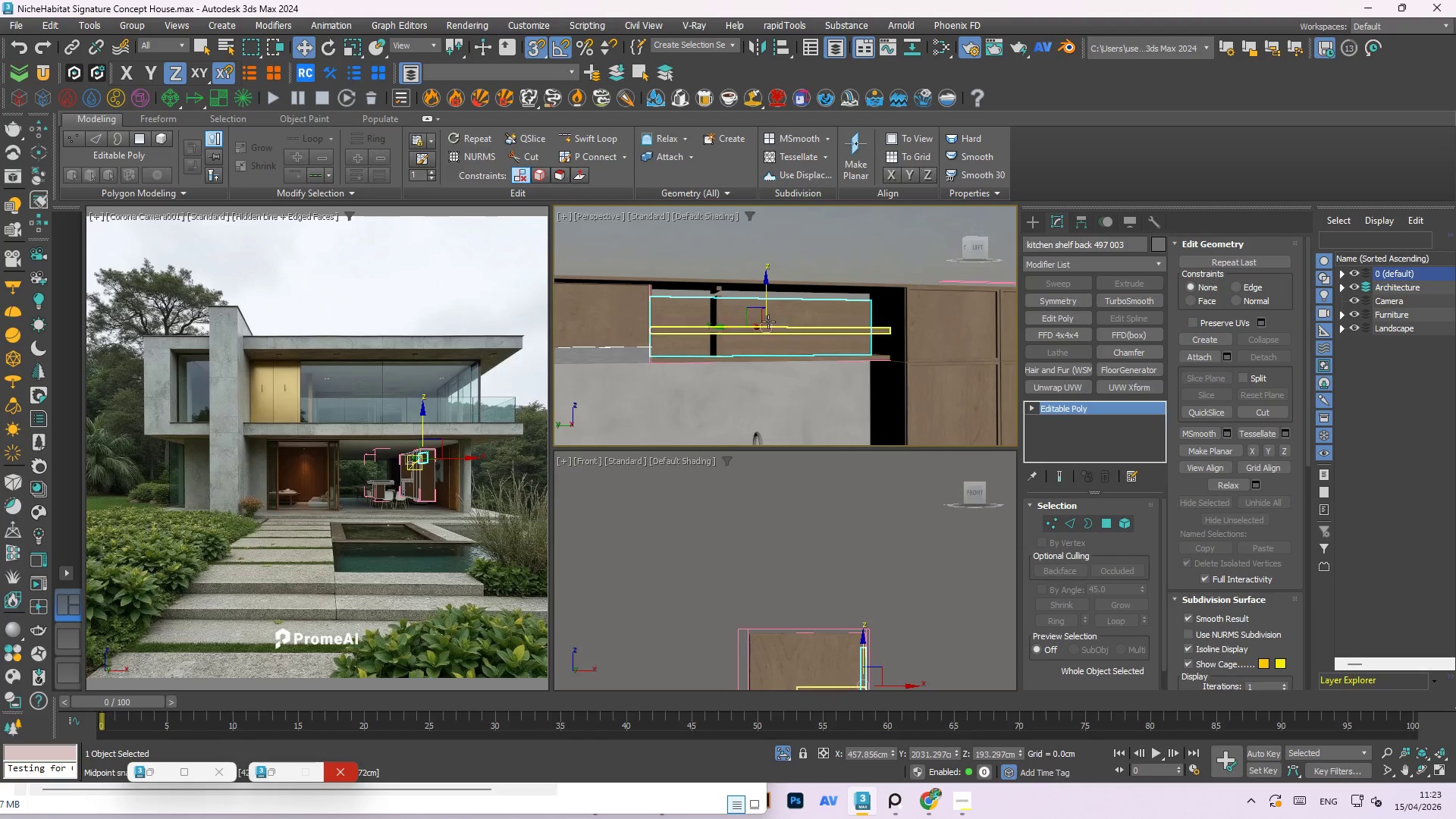 
hold_key(key=AltLeft, duration=0.86)
 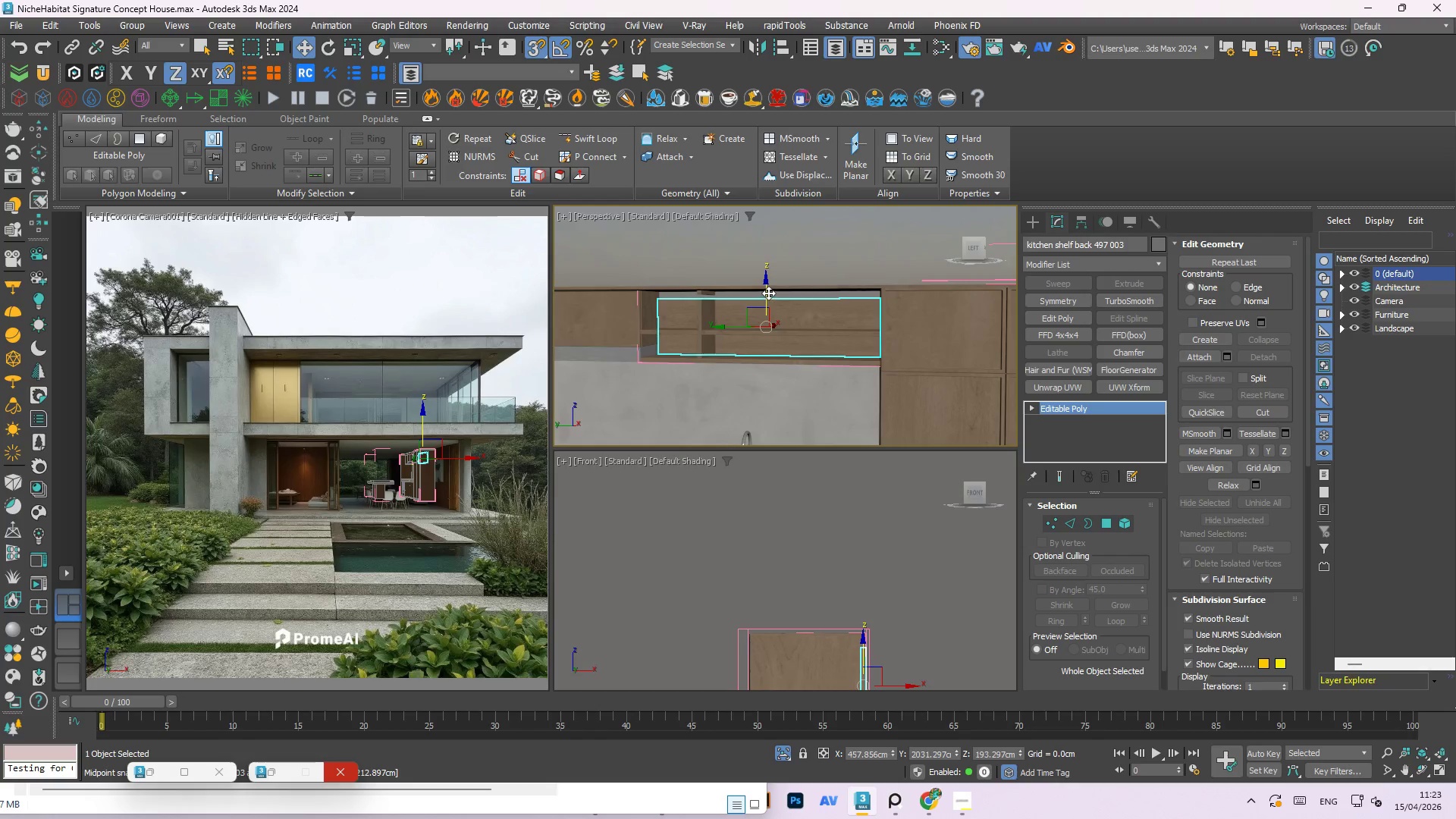 
left_click_drag(start_coordinate=[768, 293], to_coordinate=[794, 306])
 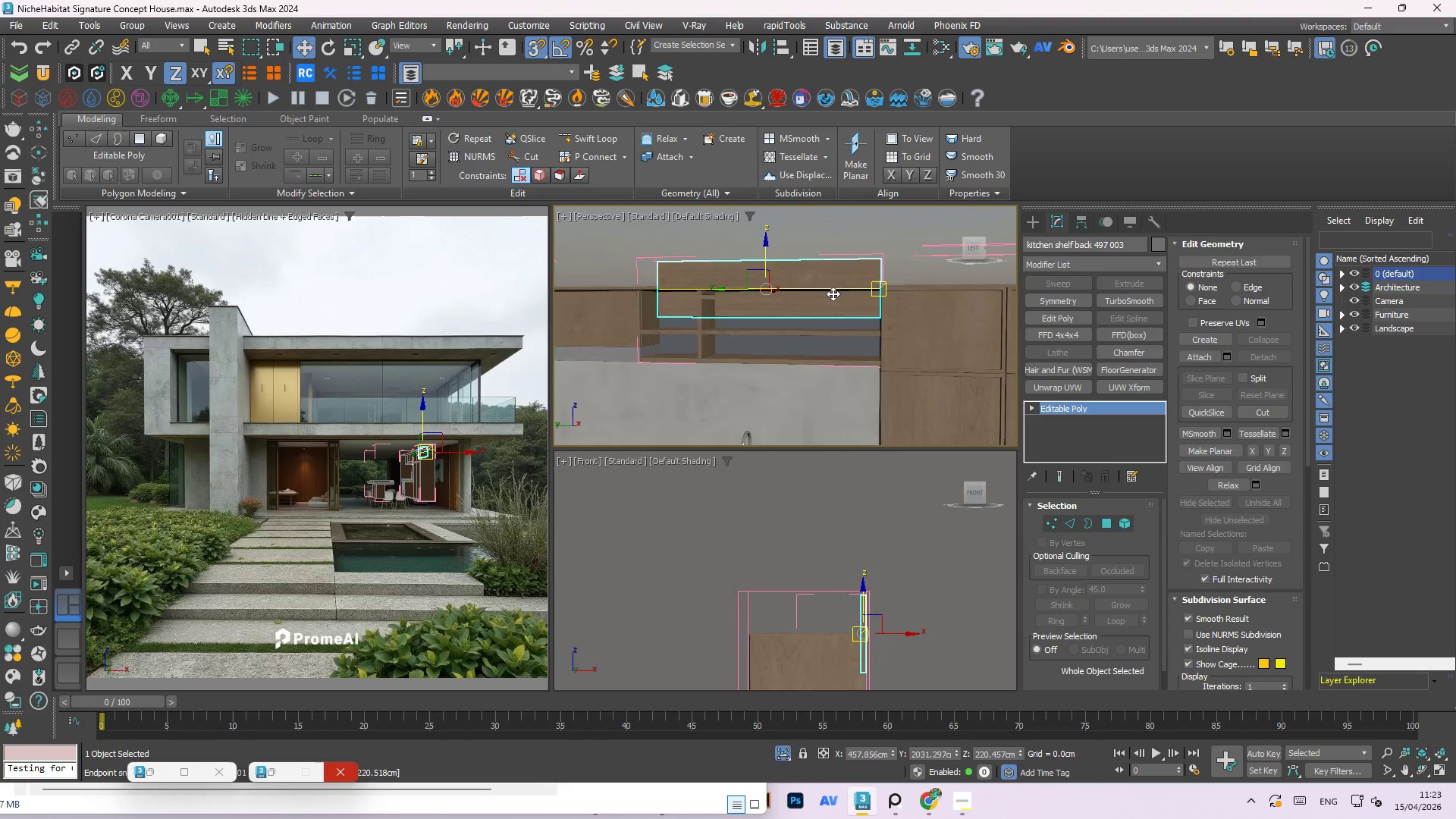 
key(Control+Z)
 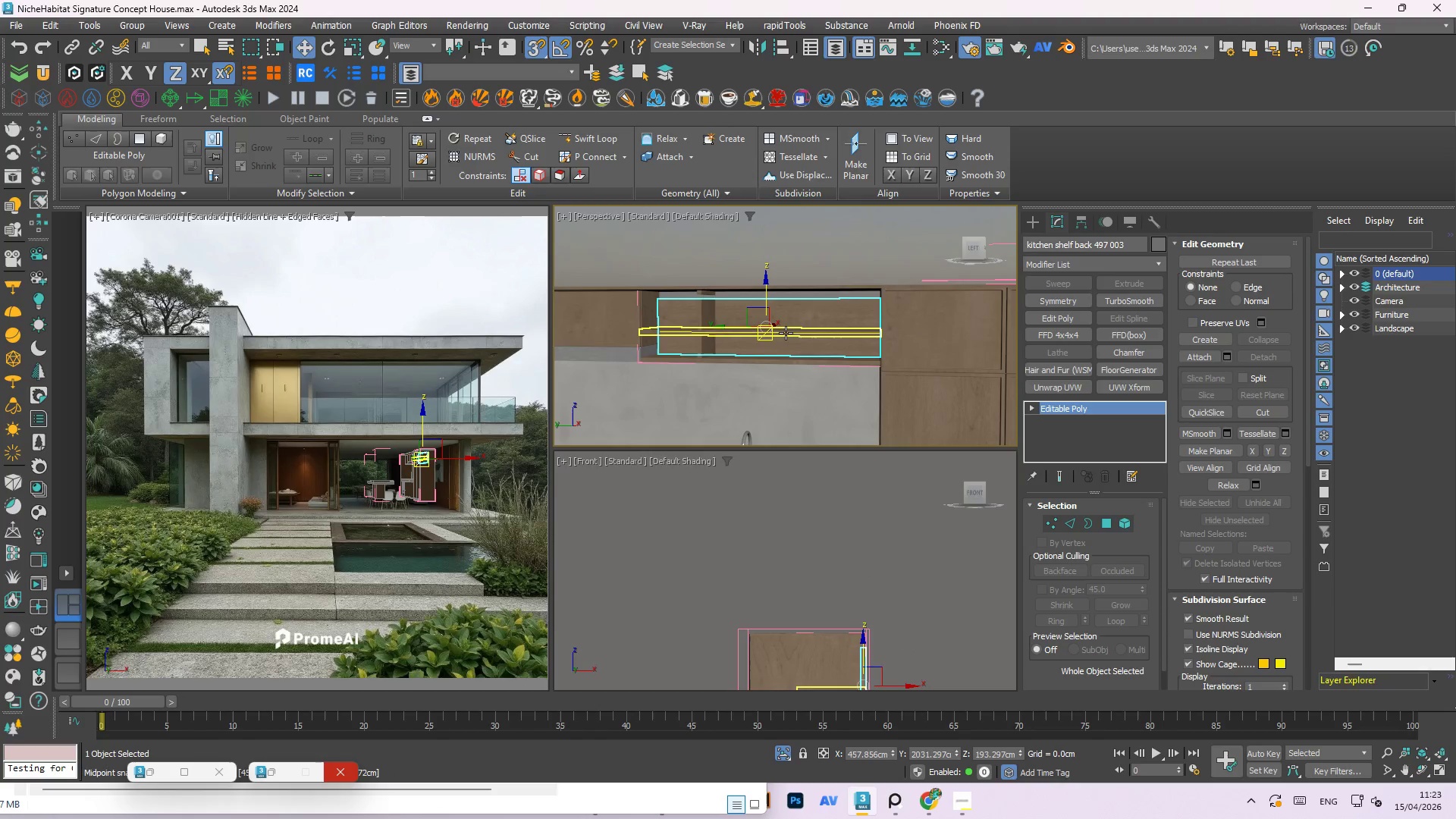 
left_click([802, 334])
 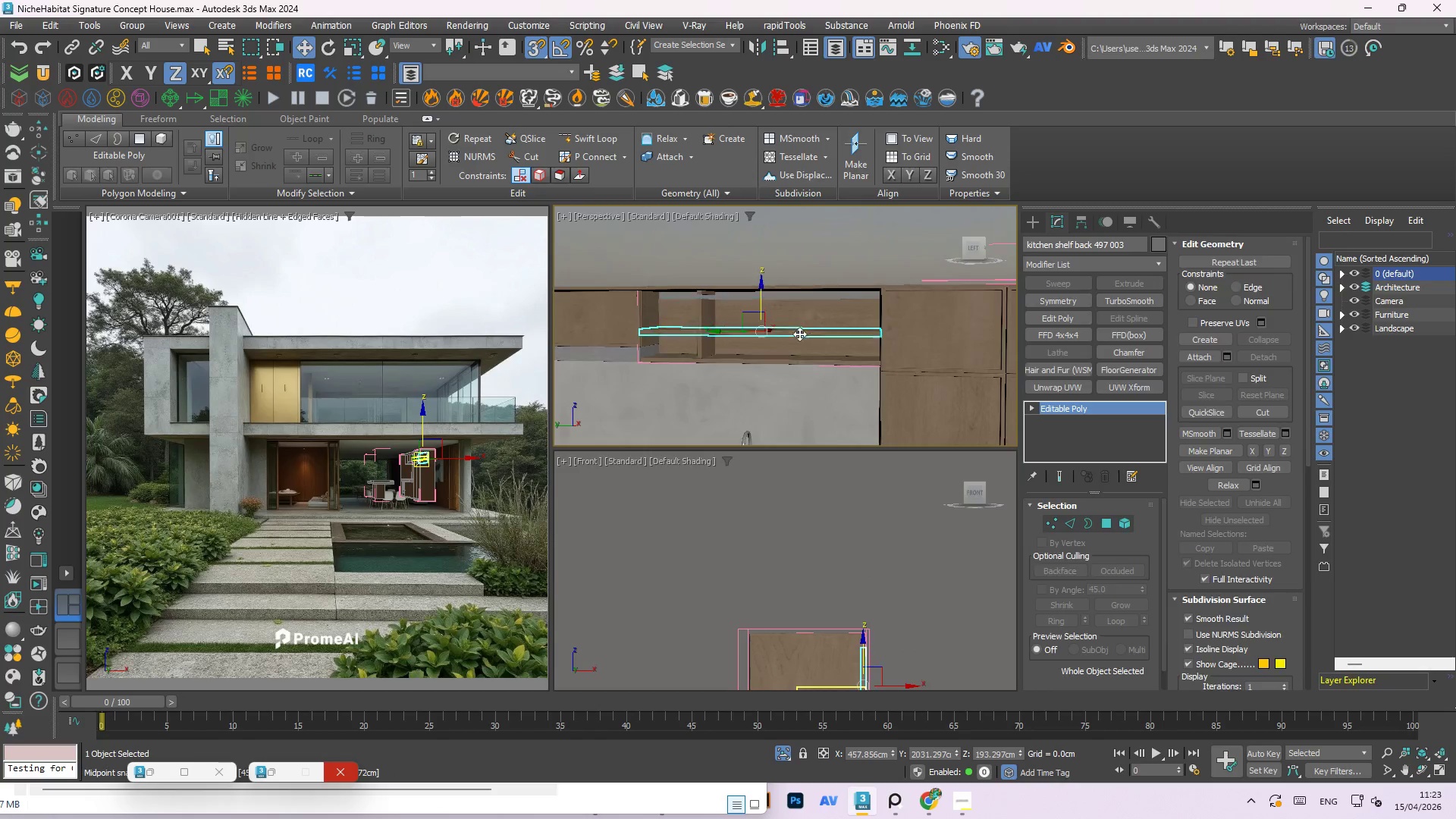 
scroll: coordinate [783, 330], scroll_direction: up, amount: 2.0
 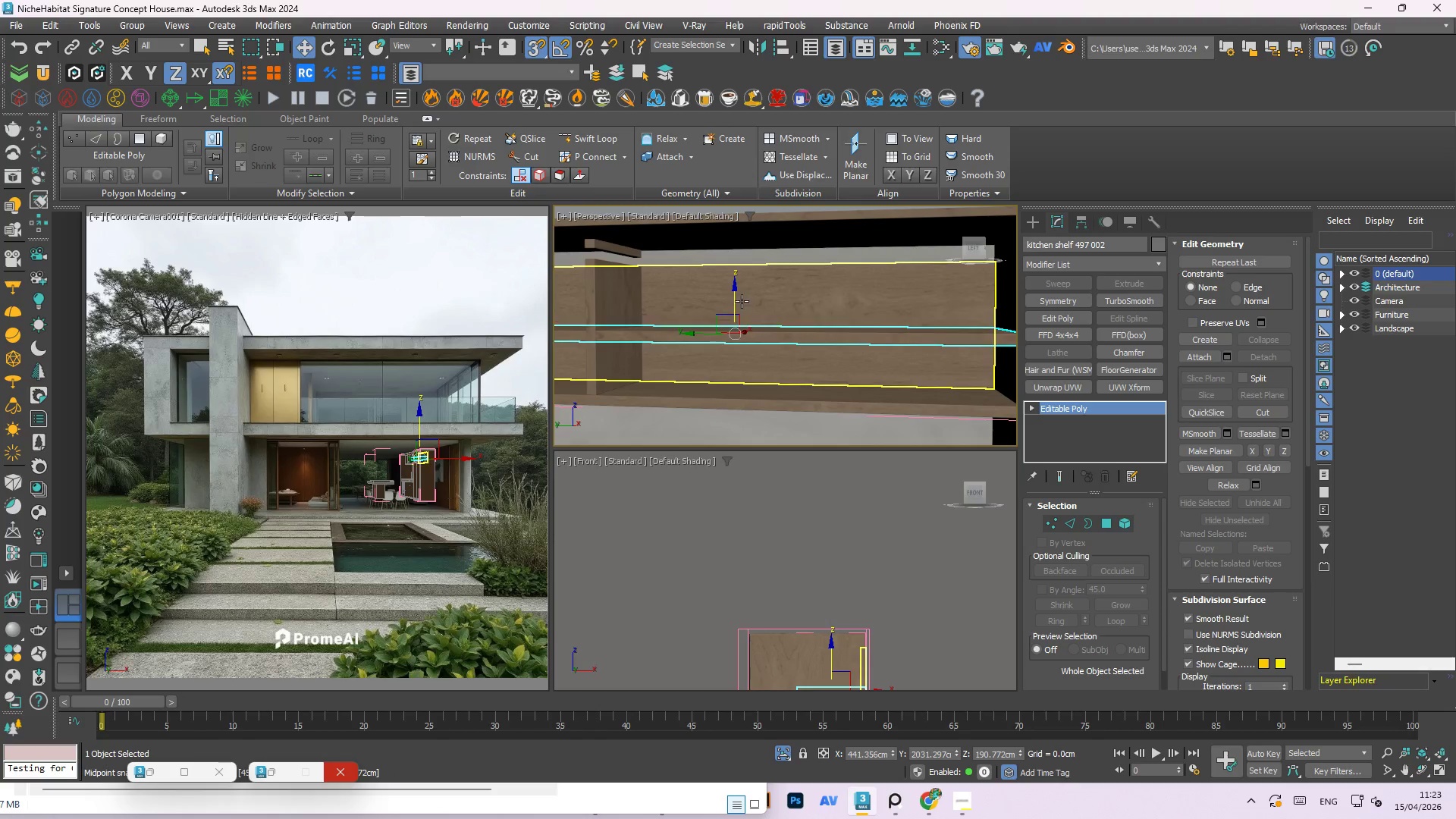 
scroll: coordinate [765, 284], scroll_direction: down, amount: 1.0
 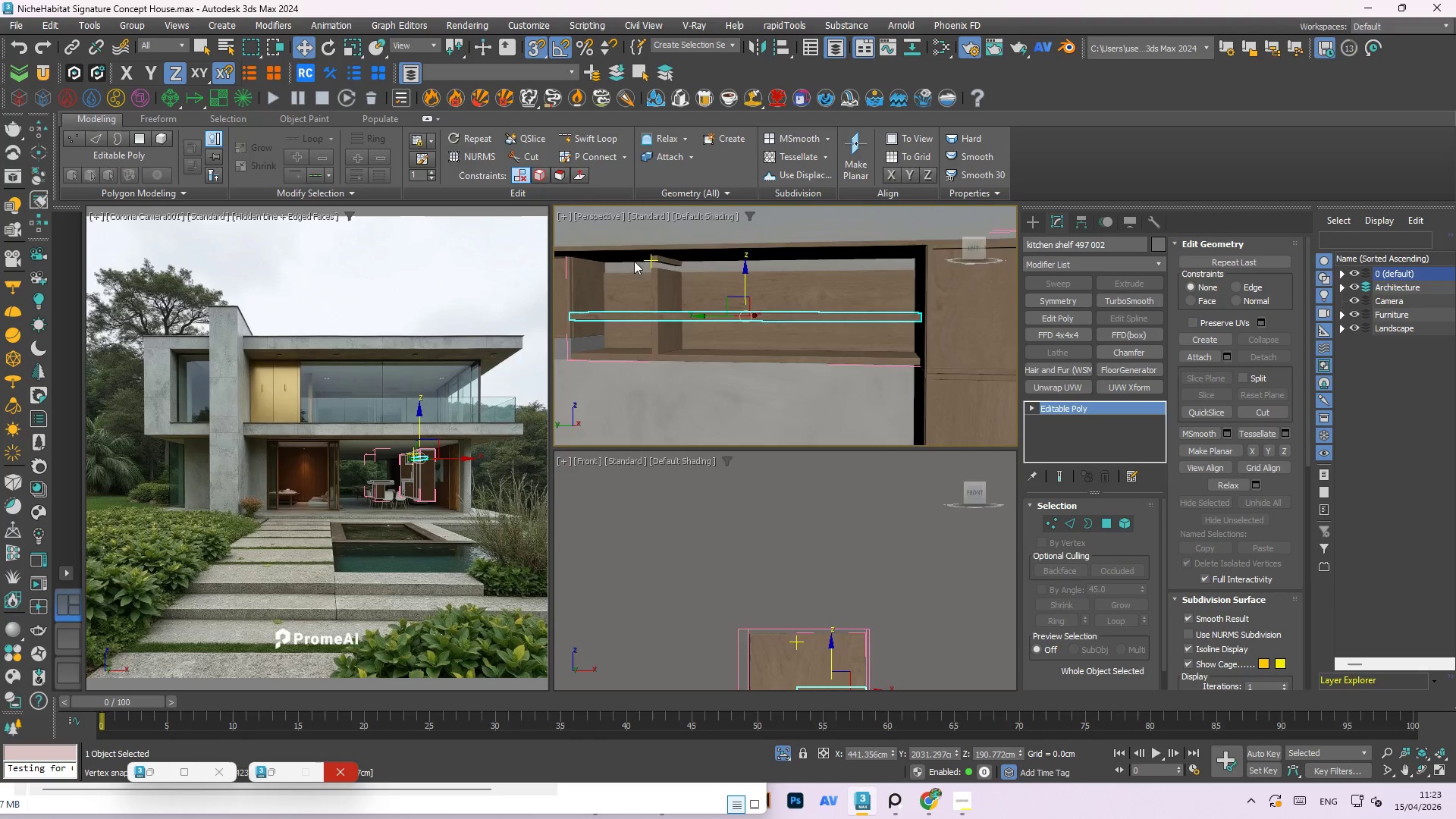 
scroll: coordinate [657, 253], scroll_direction: up, amount: 1.0
 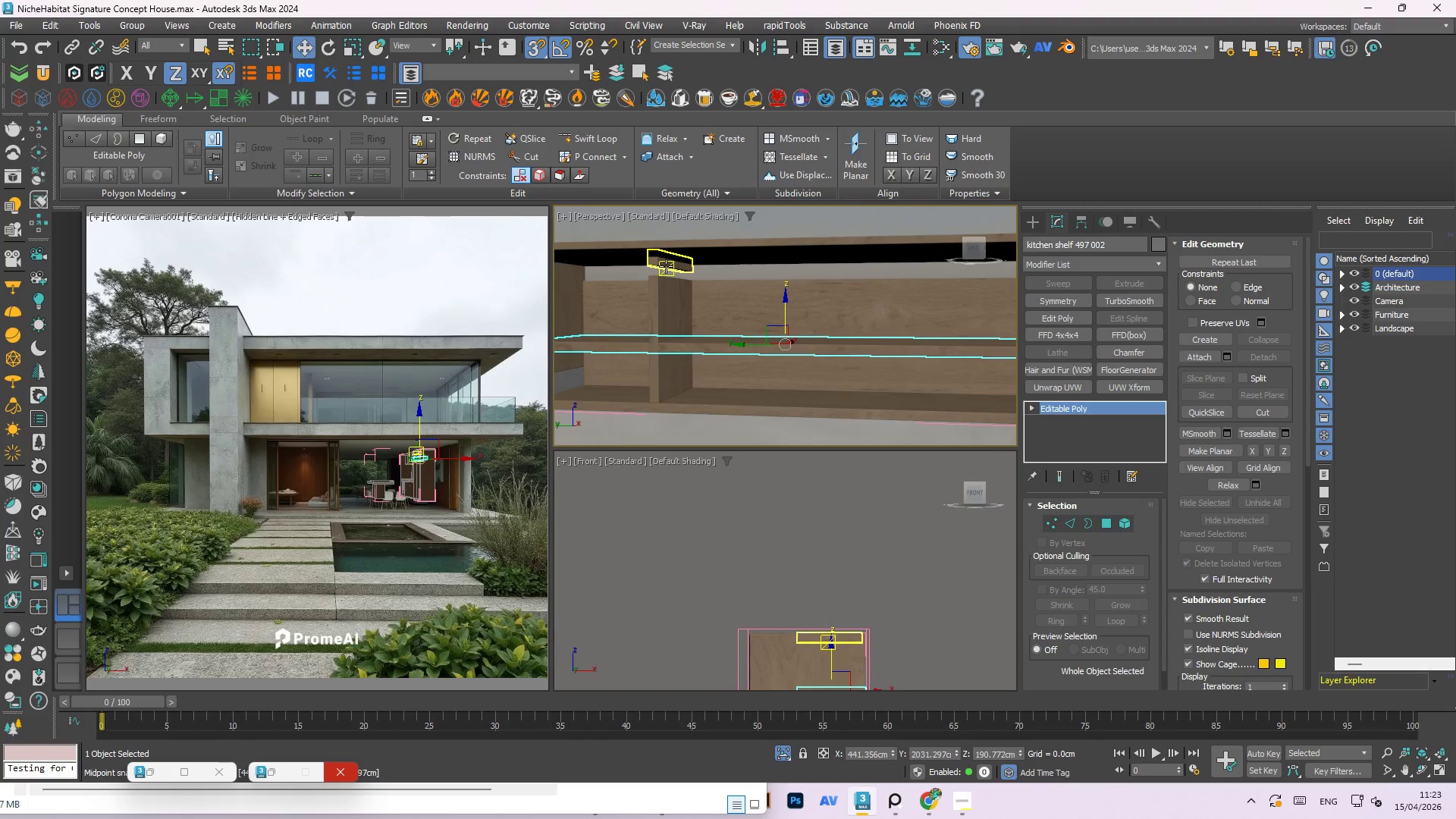 
left_click([666, 266])
 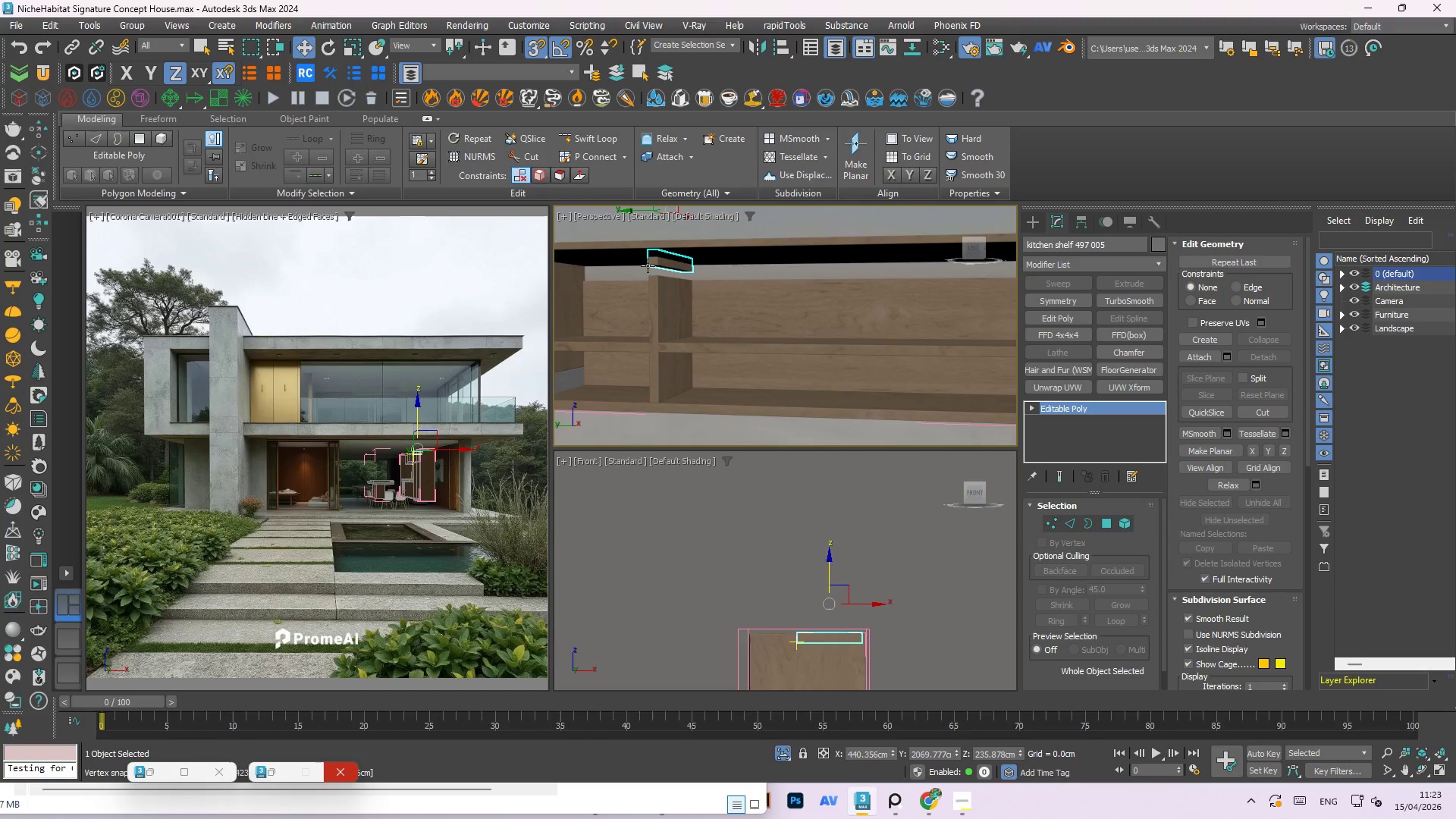 
key(Delete)
 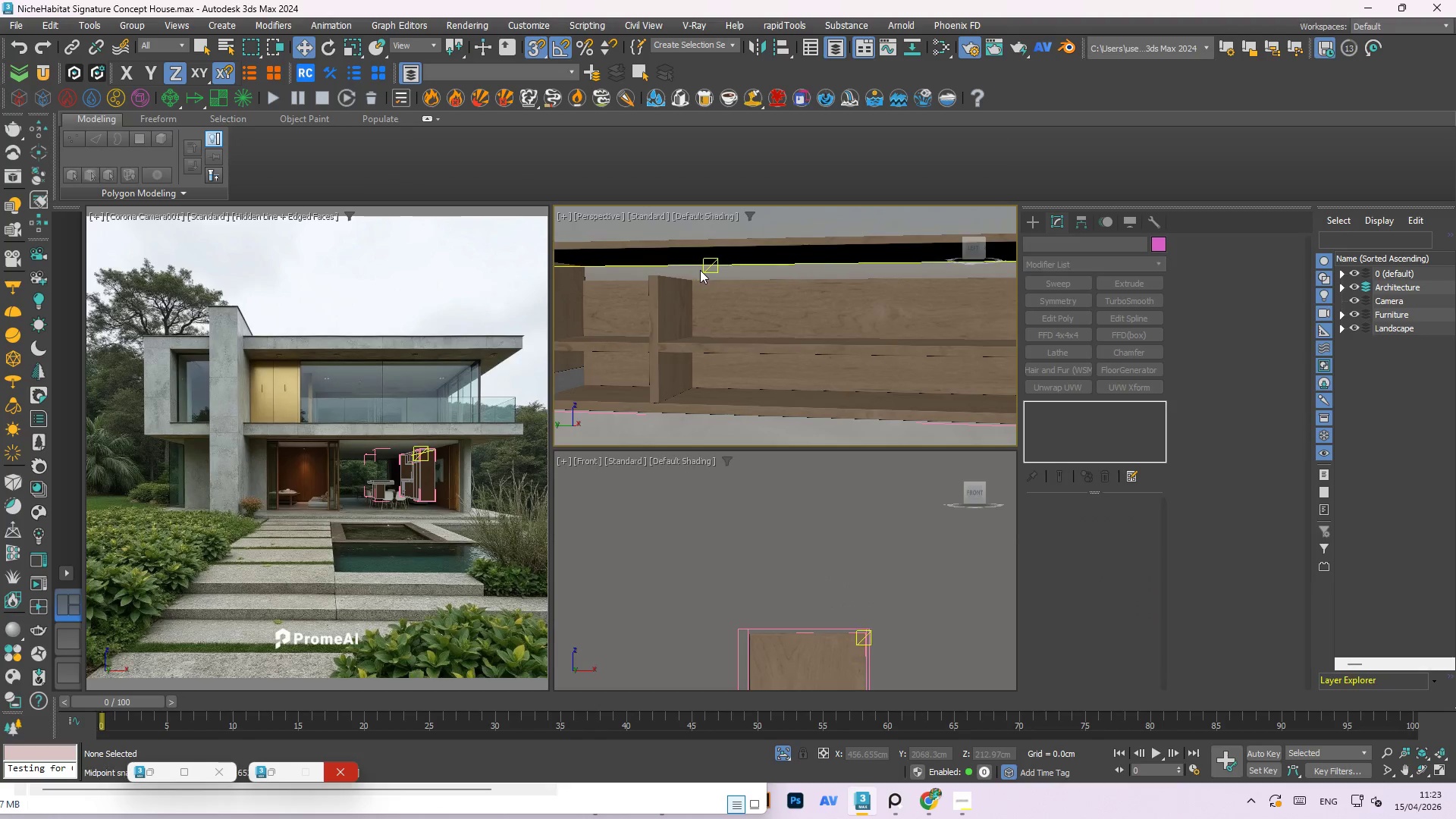 
scroll: coordinate [823, 252], scroll_direction: down, amount: 3.0
 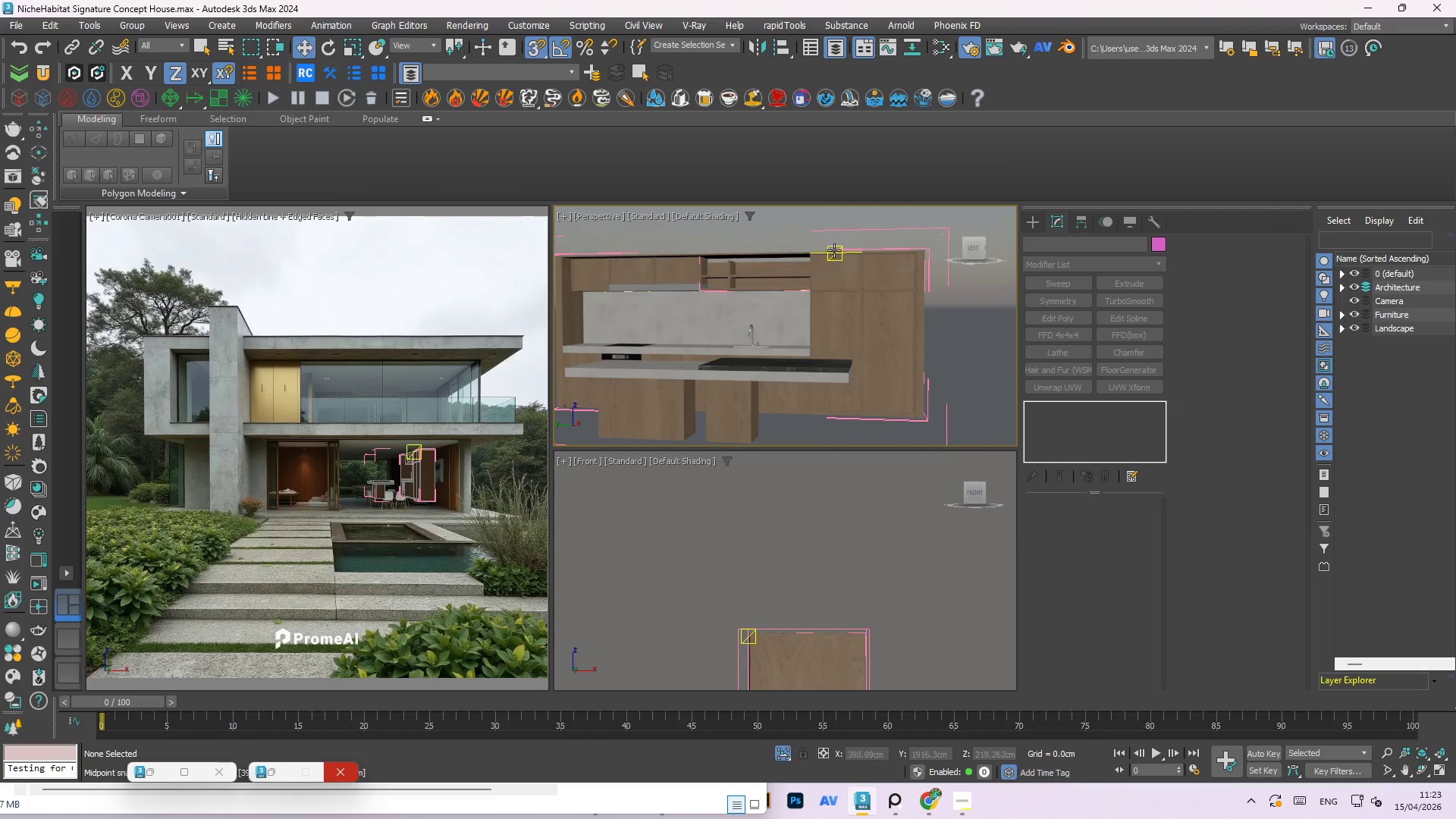 
hold_key(key=AltLeft, duration=0.61)
 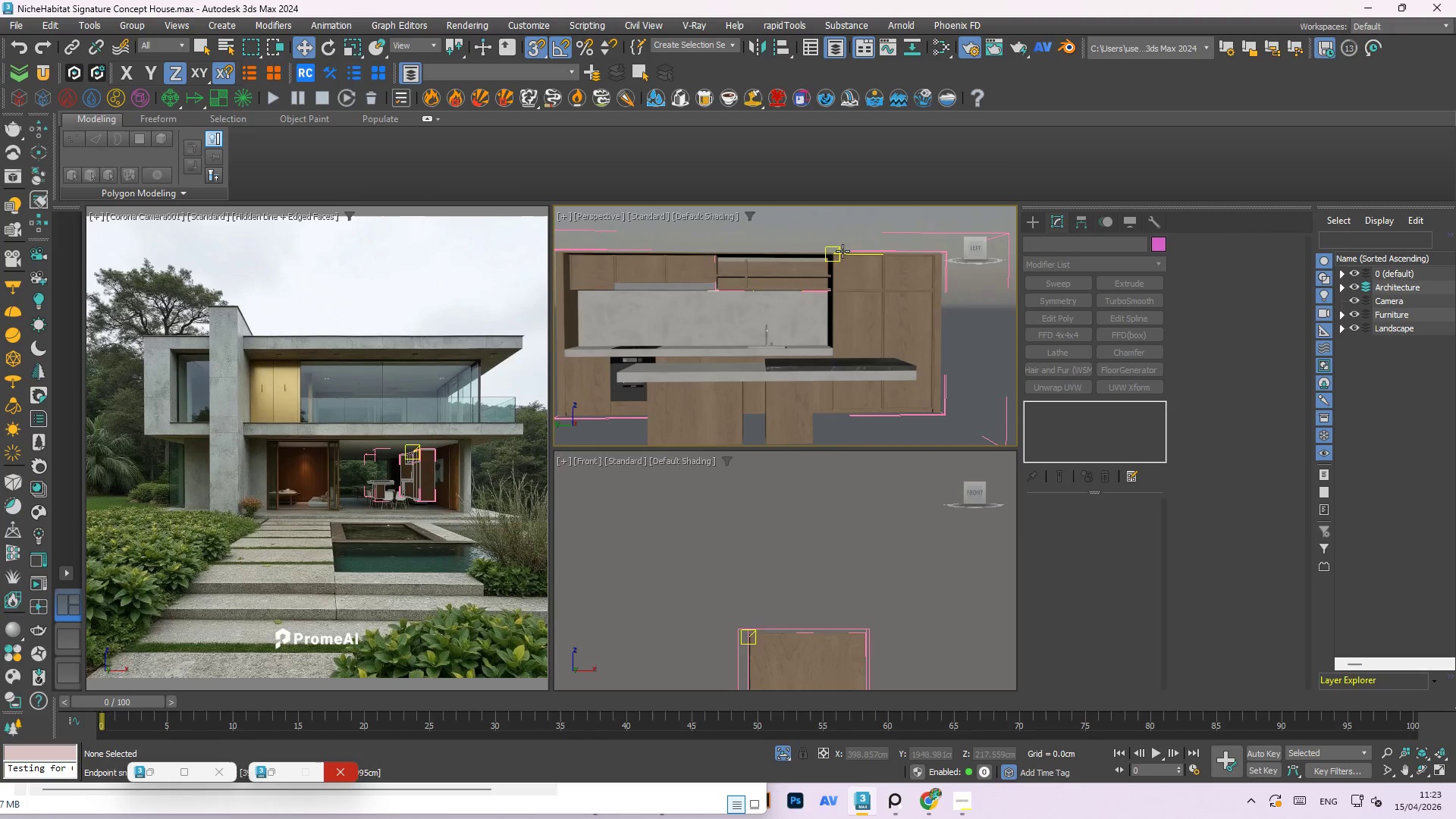 
key(F)
 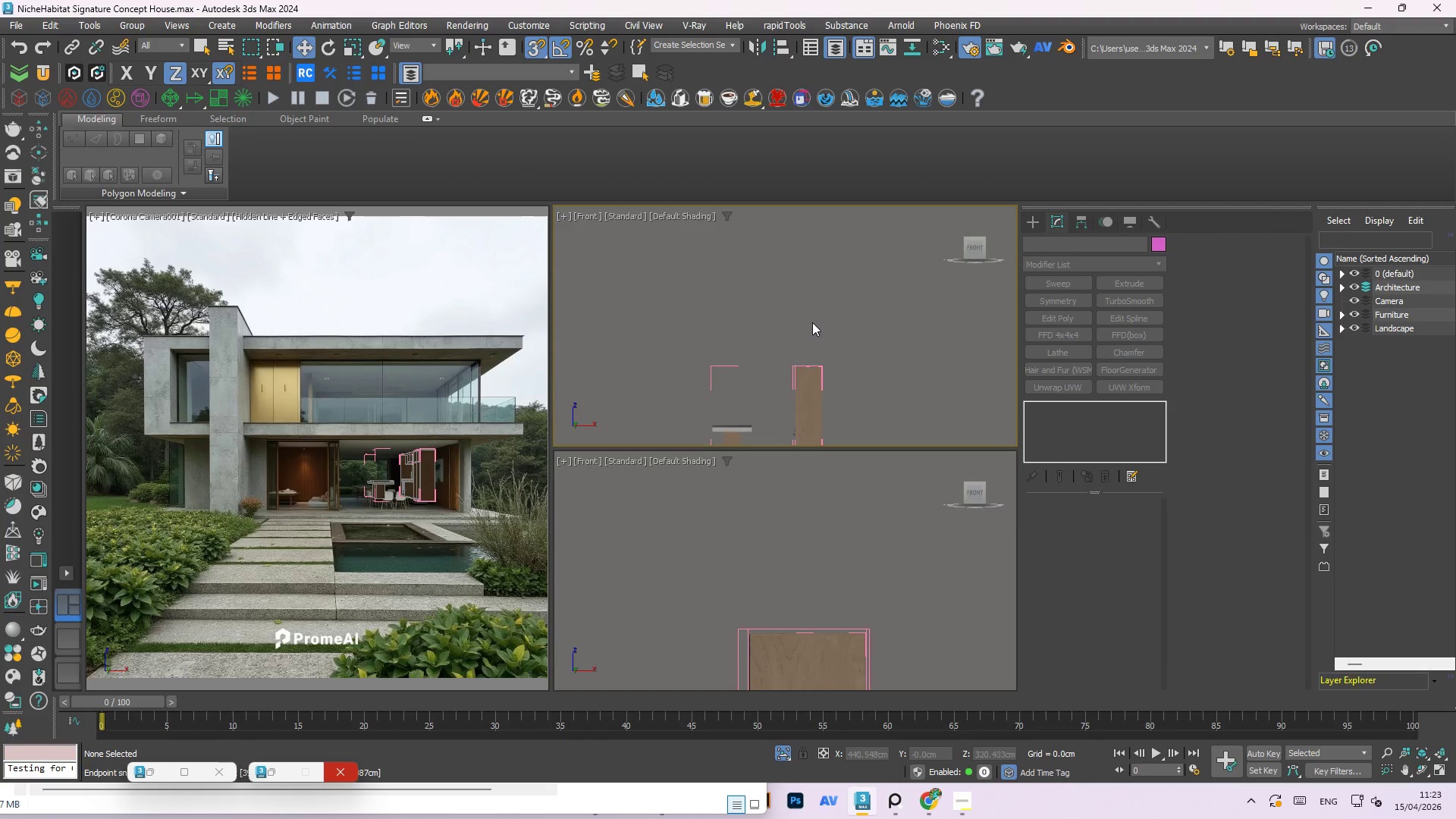 
key(L)
 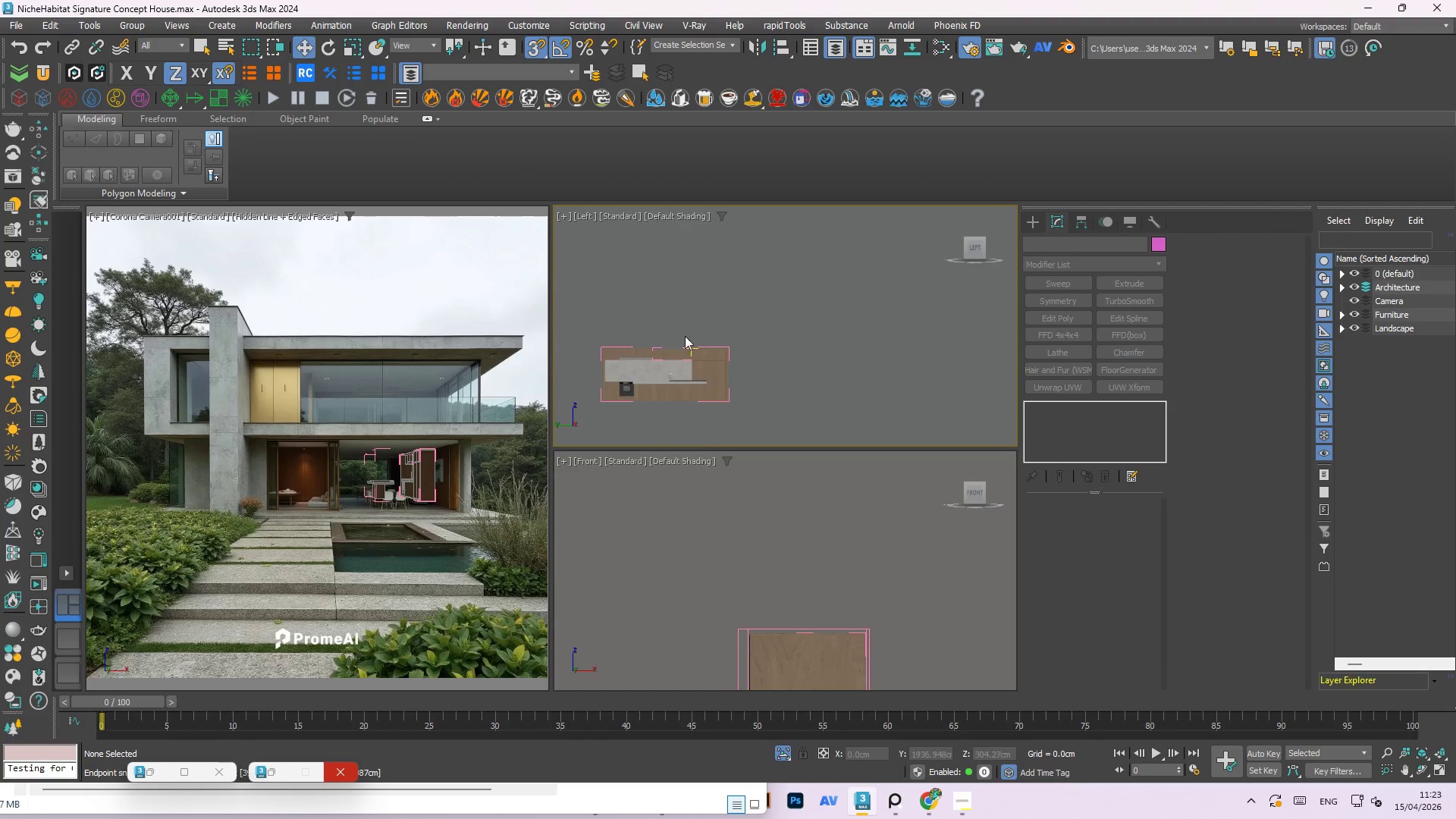 
scroll: coordinate [686, 365], scroll_direction: up, amount: 7.0
 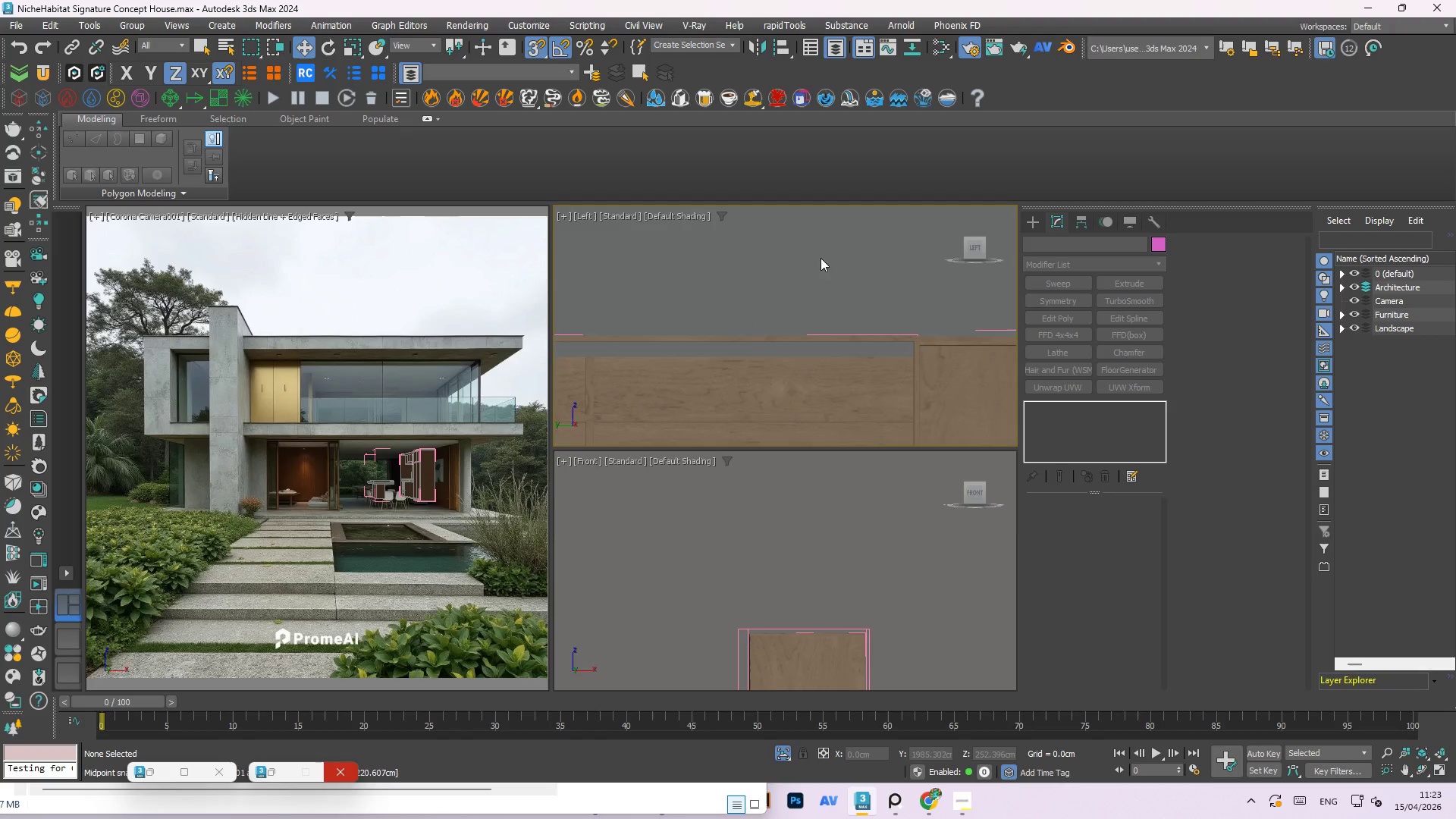 
scroll: coordinate [818, 274], scroll_direction: down, amount: 2.0
 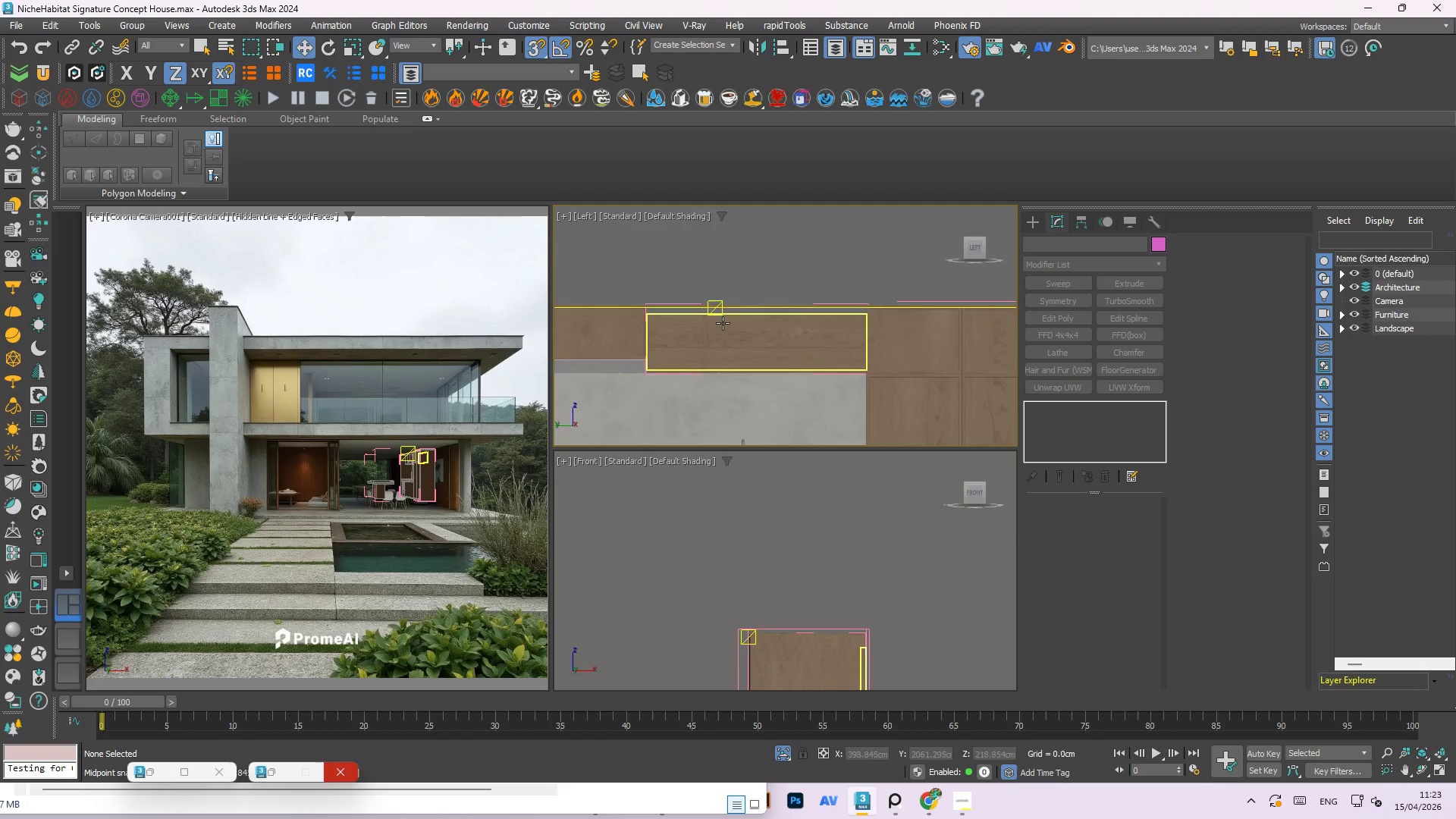 
scroll: coordinate [716, 347], scroll_direction: up, amount: 2.0
 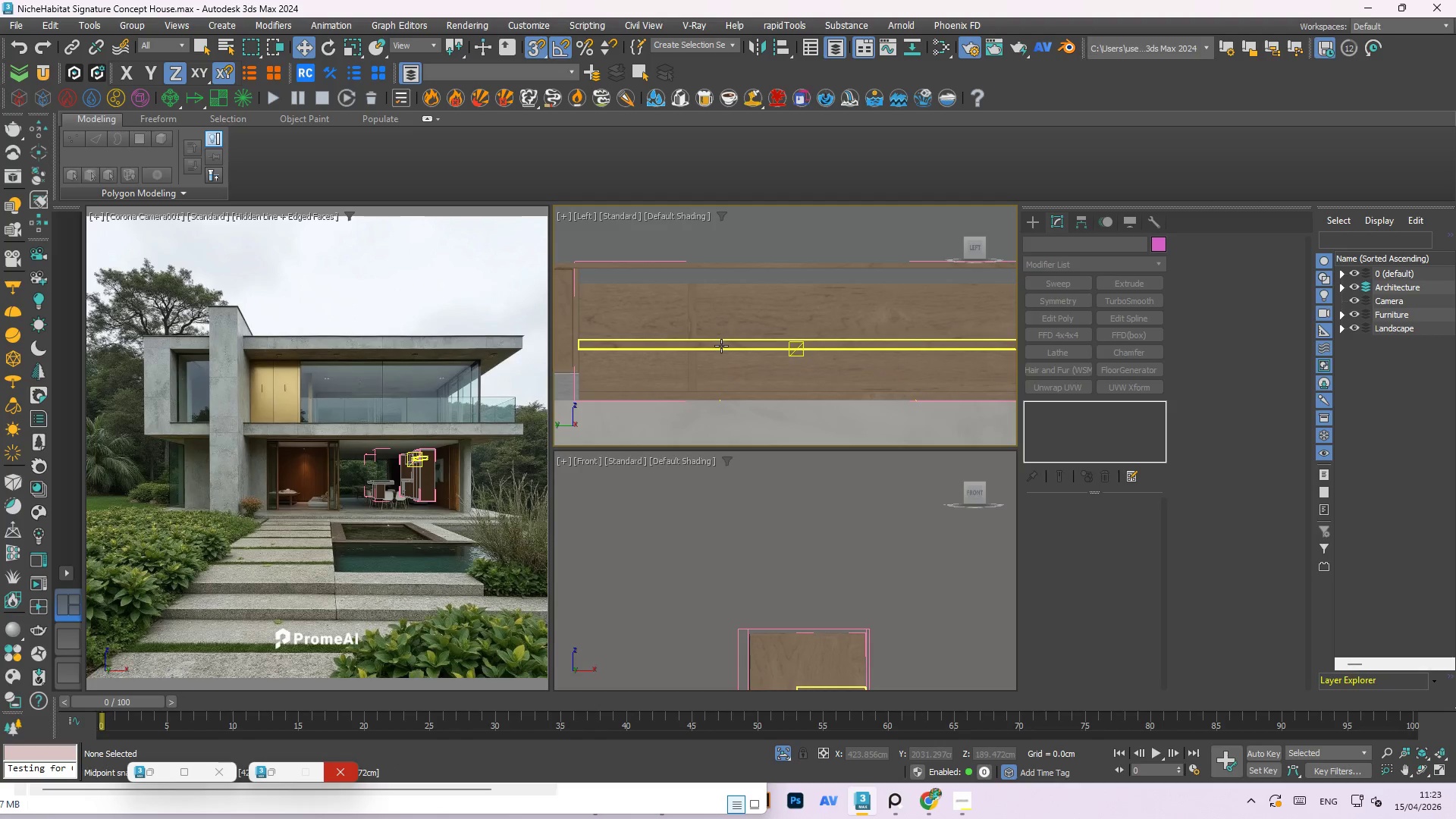 
left_click([722, 344])
 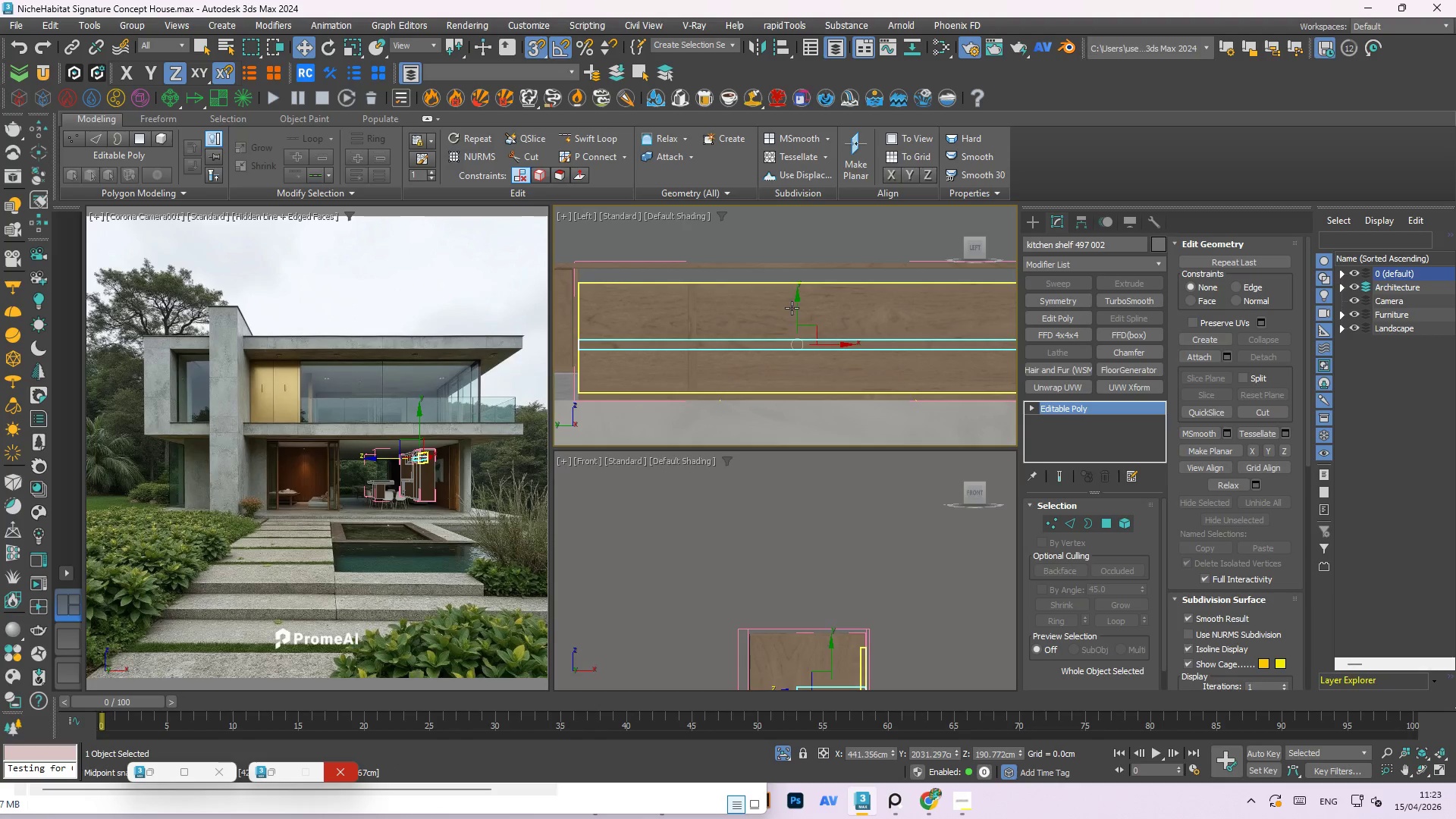 
left_click_drag(start_coordinate=[797, 304], to_coordinate=[577, 328])
 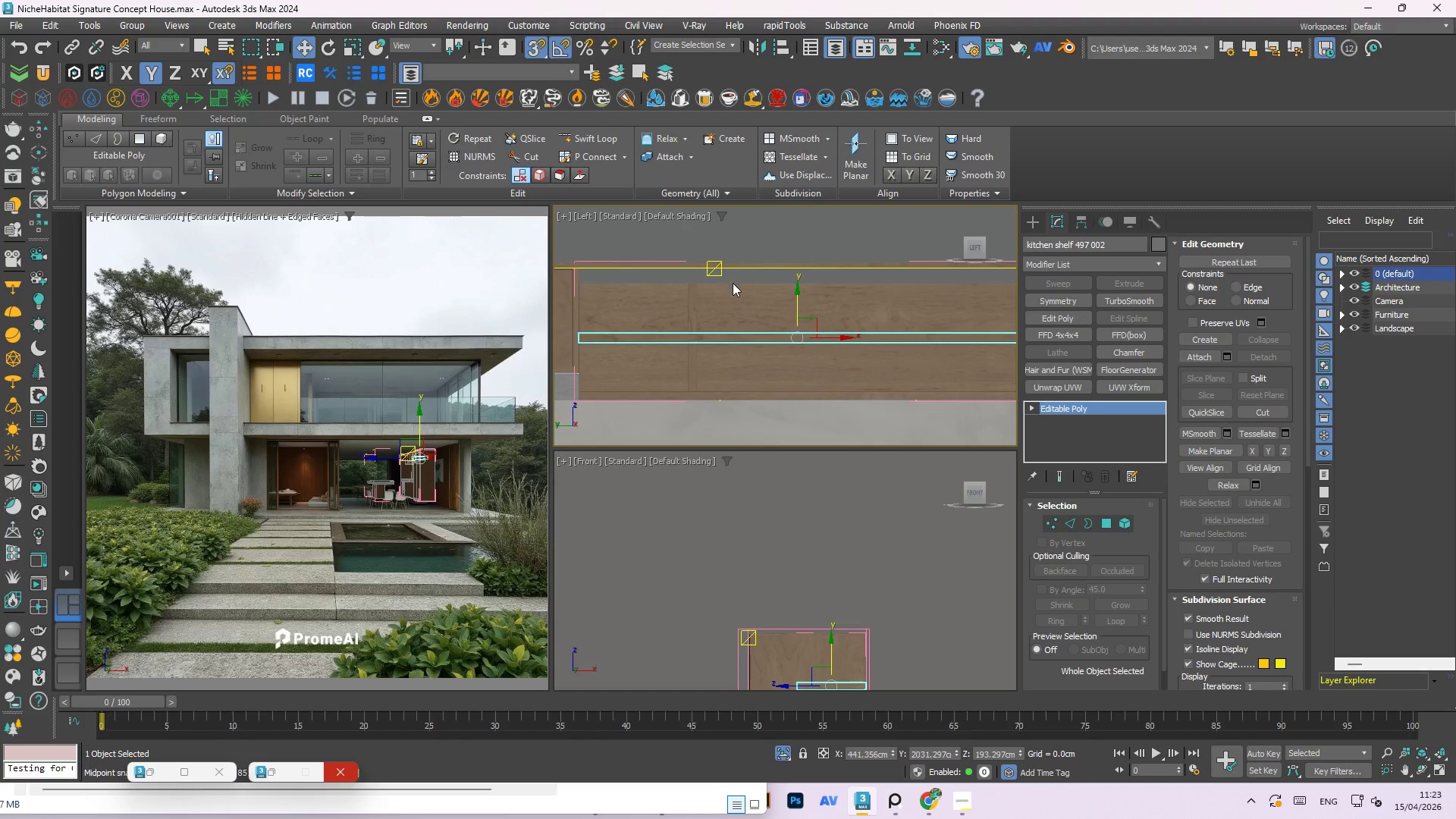 
left_click([736, 287])
 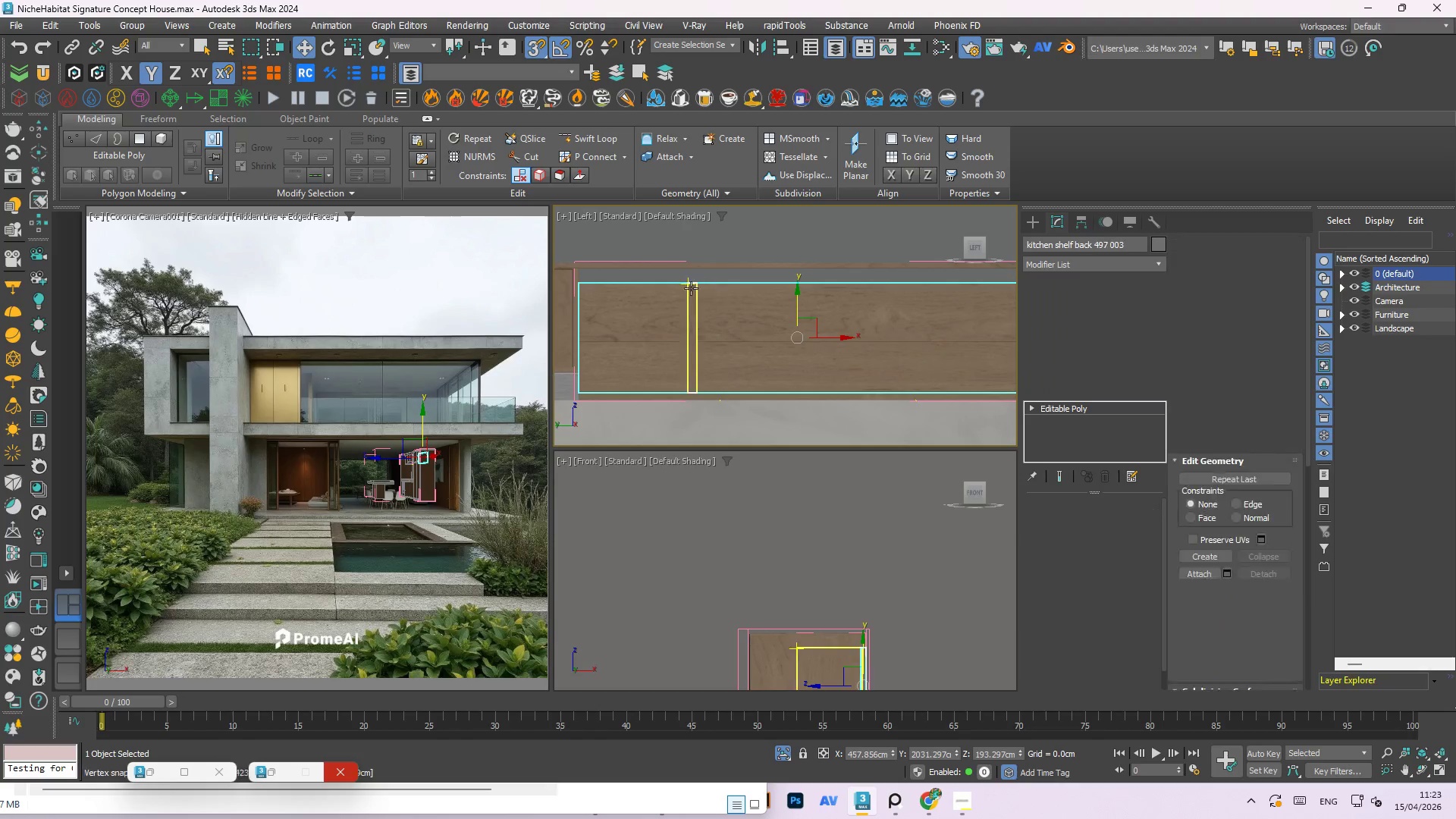 
scroll: coordinate [690, 287], scroll_direction: down, amount: 2.0
 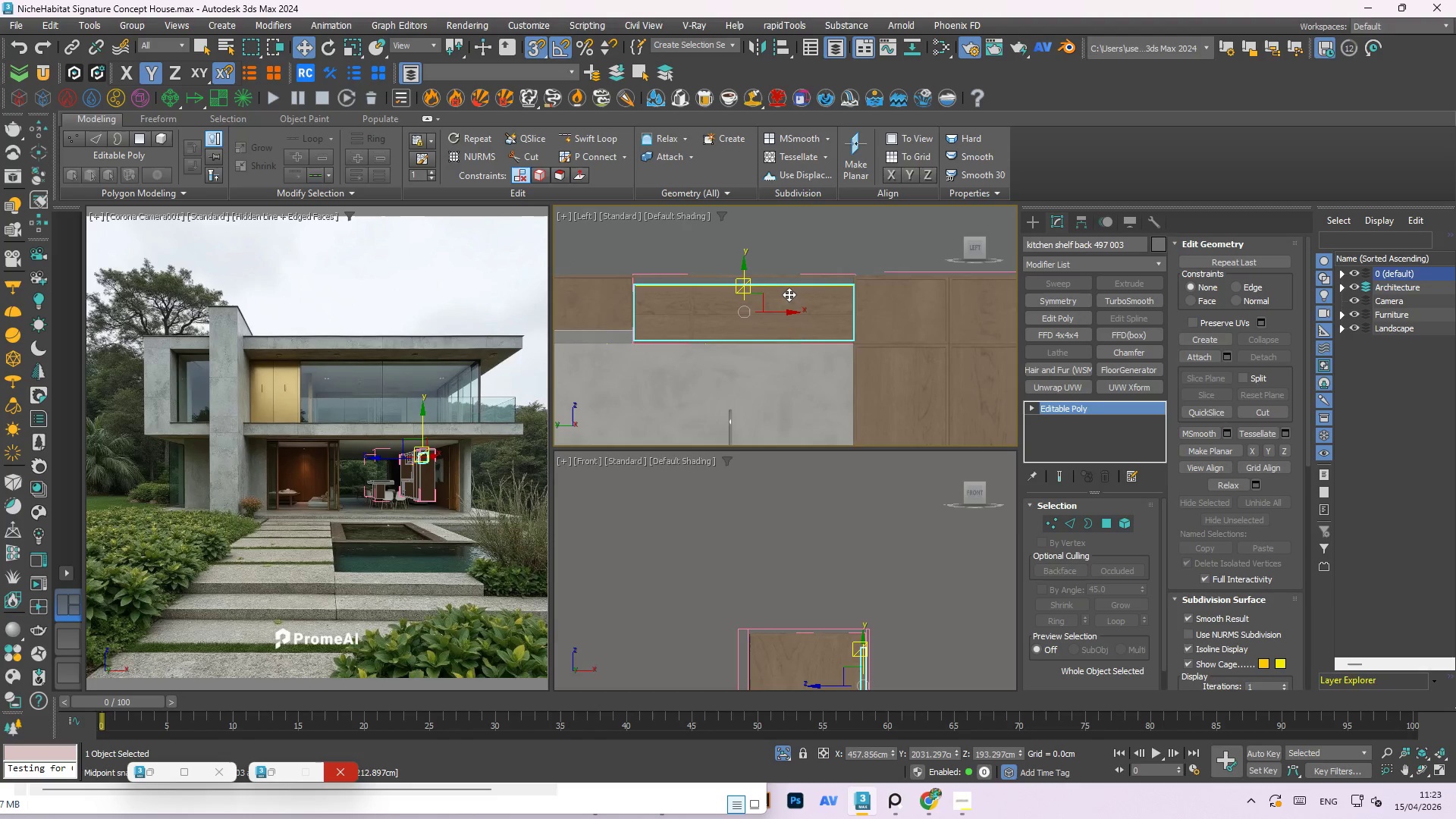 
key(1)
 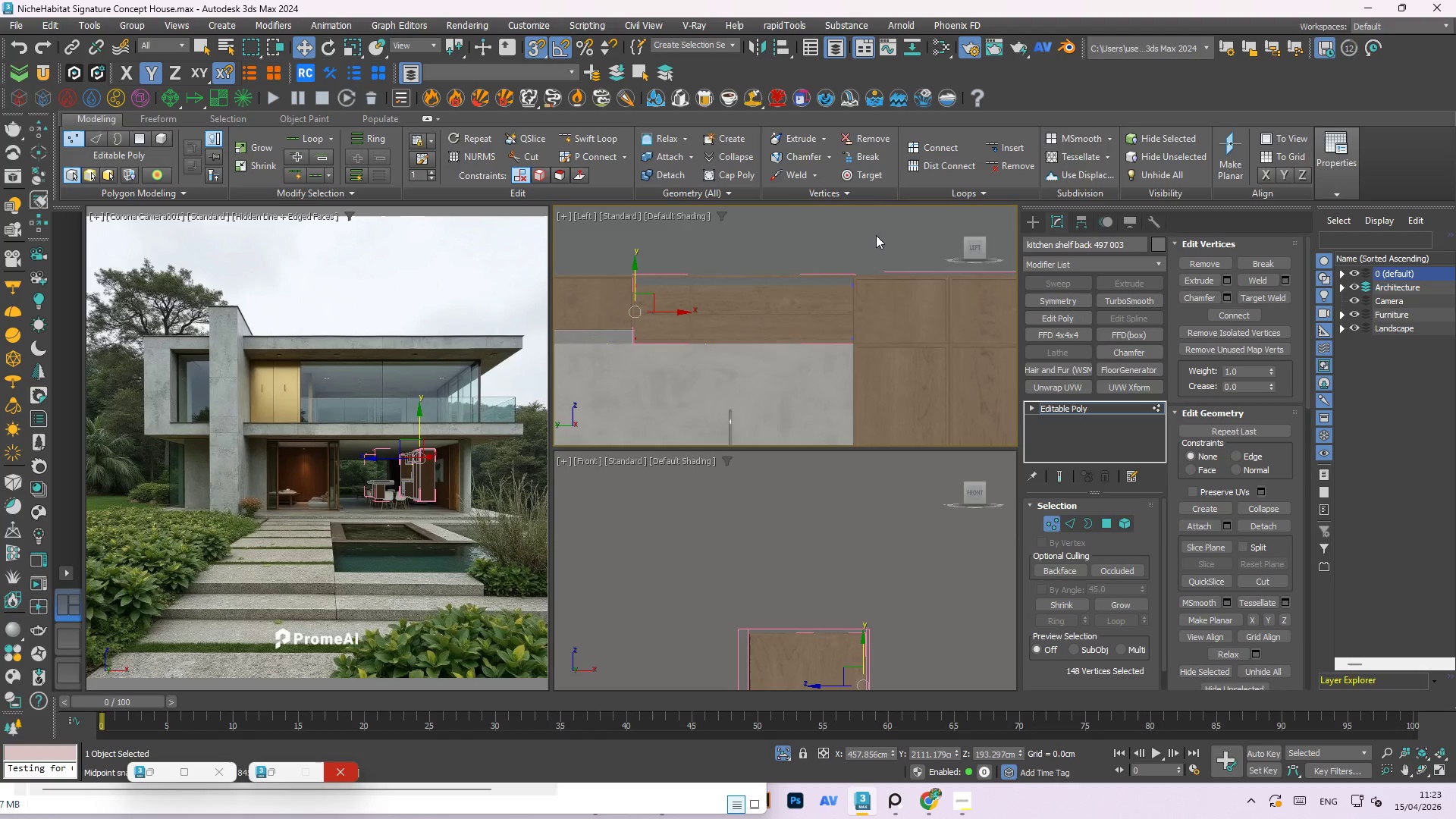 
left_click_drag(start_coordinate=[880, 234], to_coordinate=[588, 297])
 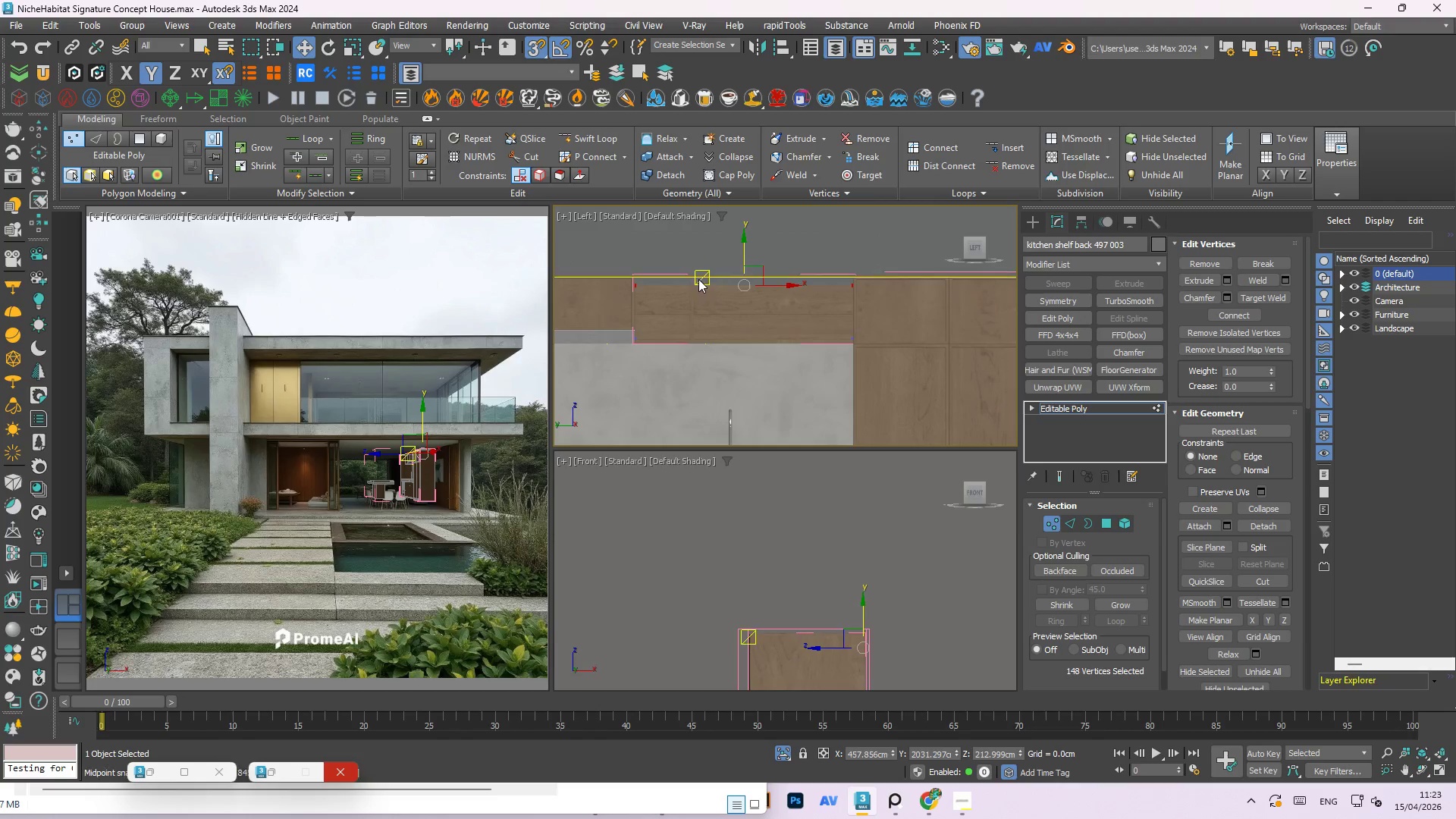 
key(F4)
 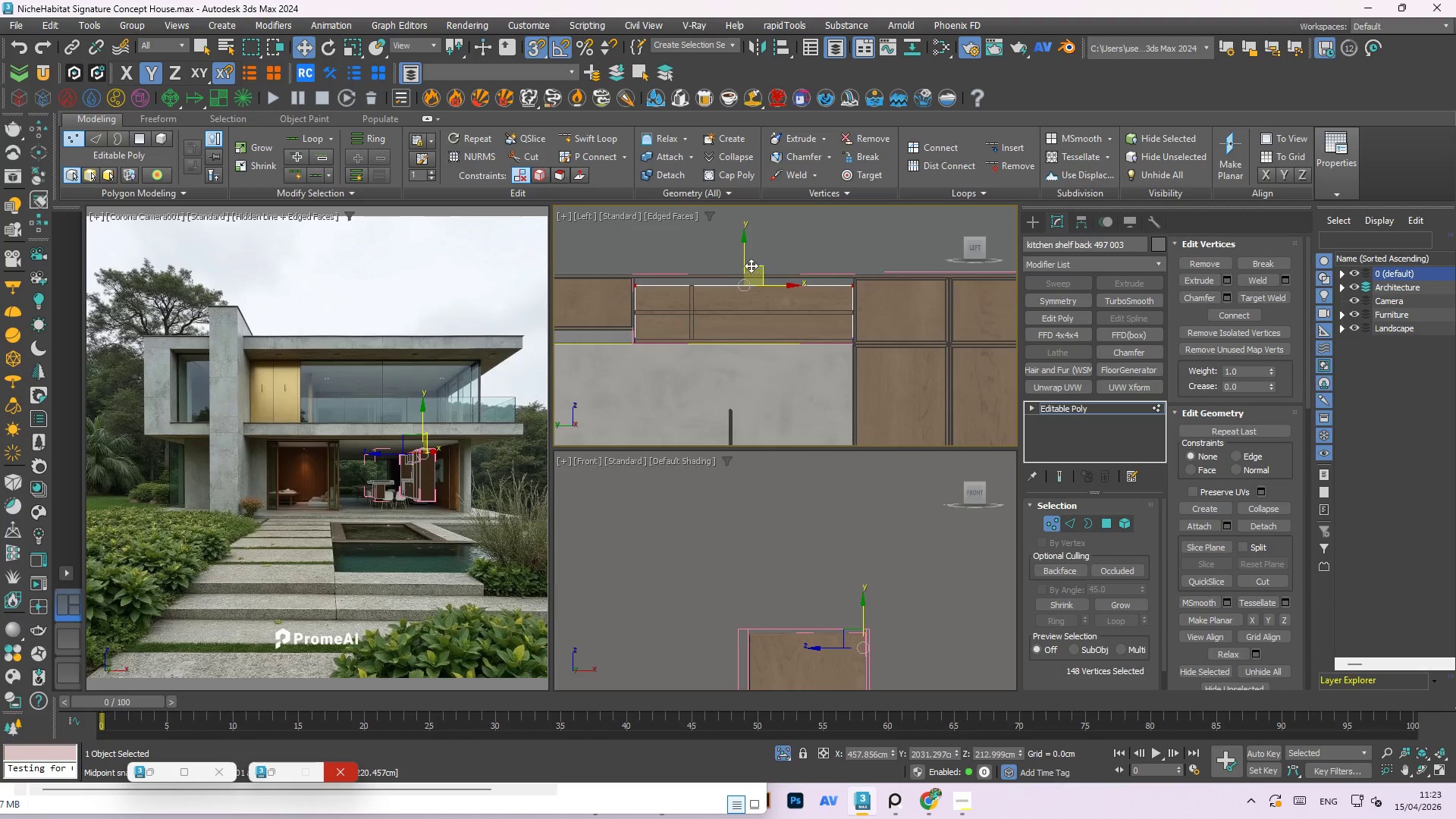 
left_click_drag(start_coordinate=[743, 256], to_coordinate=[940, 318])
 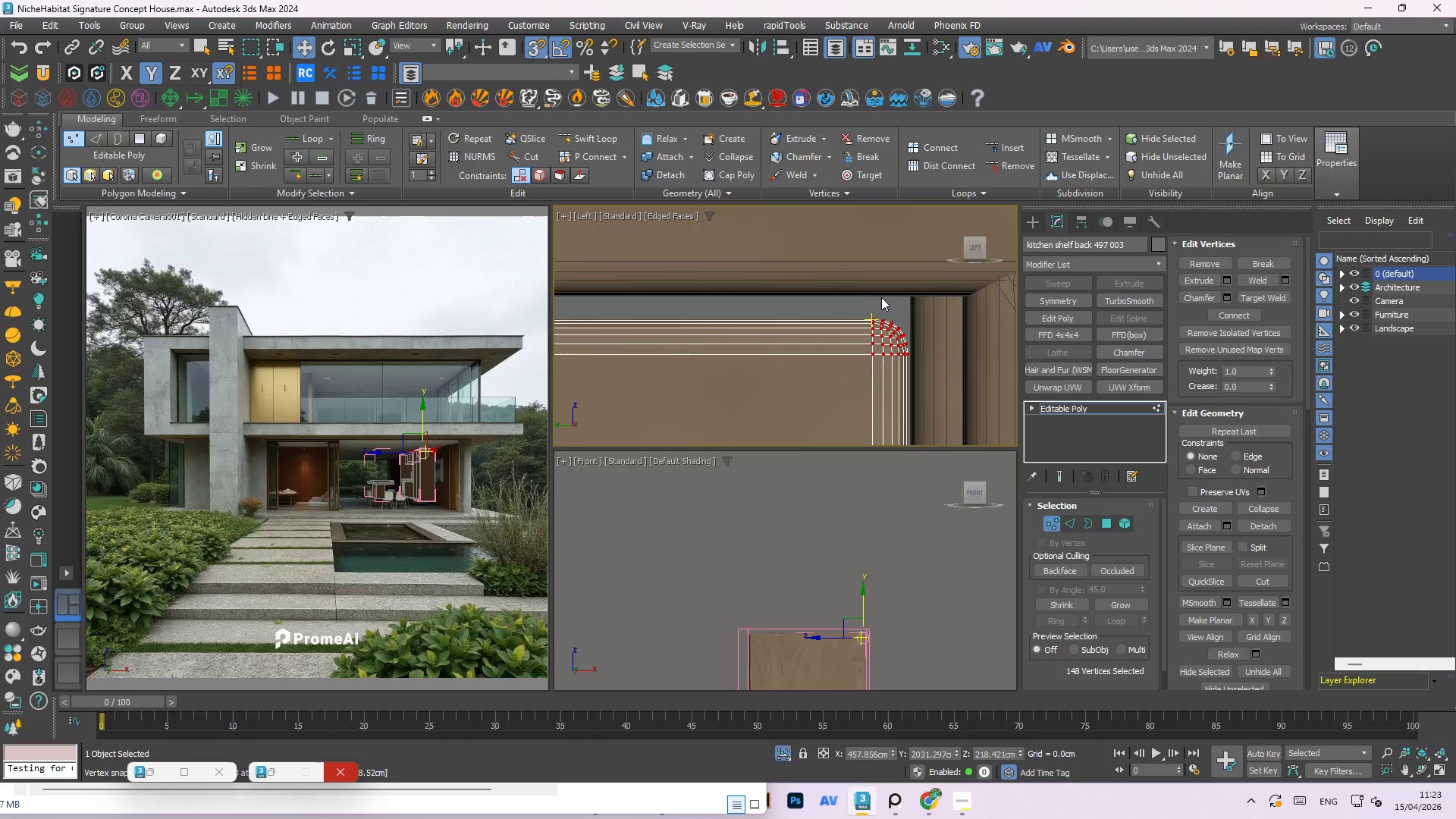 
scroll: coordinate [827, 287], scroll_direction: up, amount: 4.0
 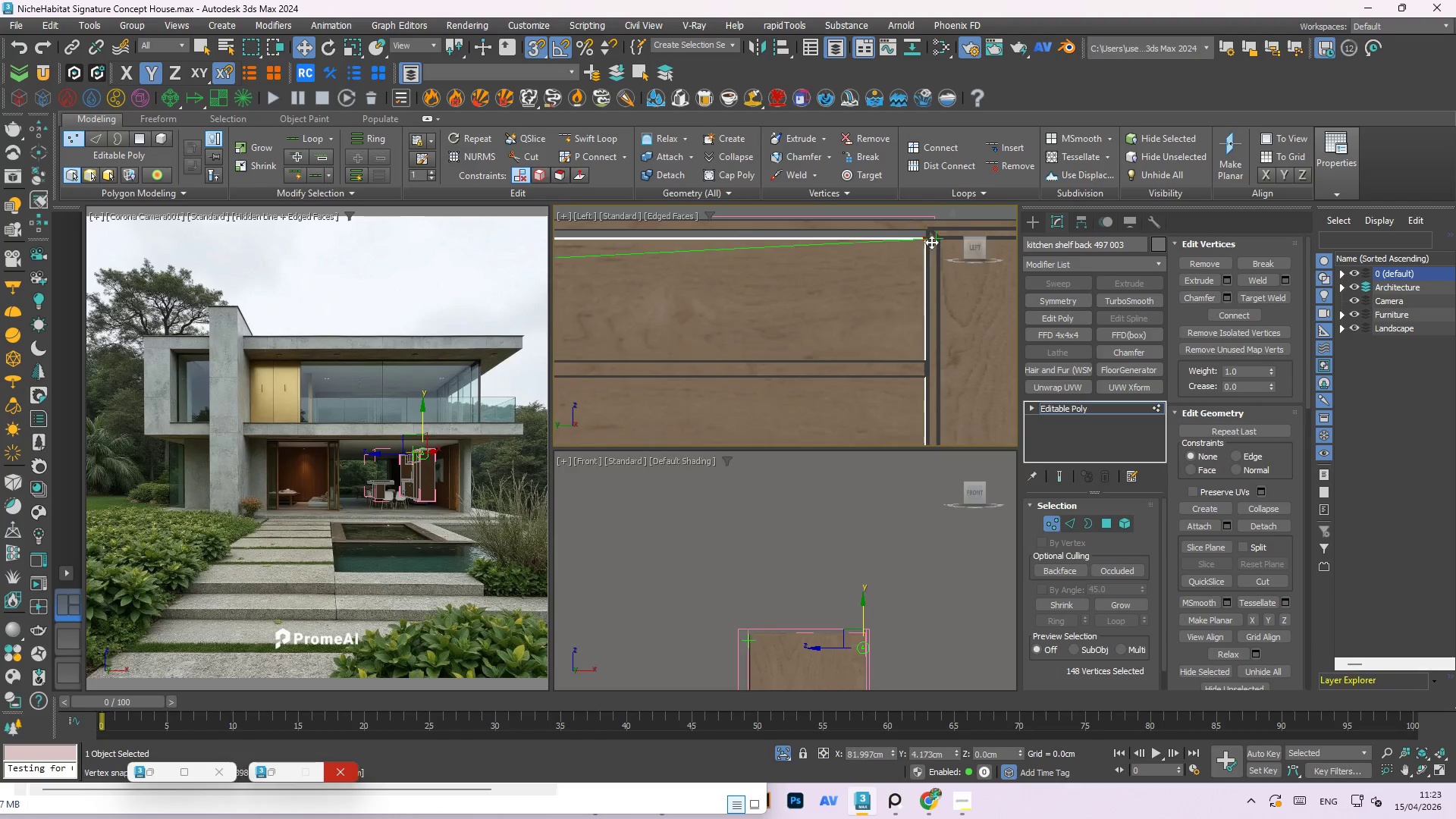 
scroll: coordinate [911, 245], scroll_direction: down, amount: 1.0
 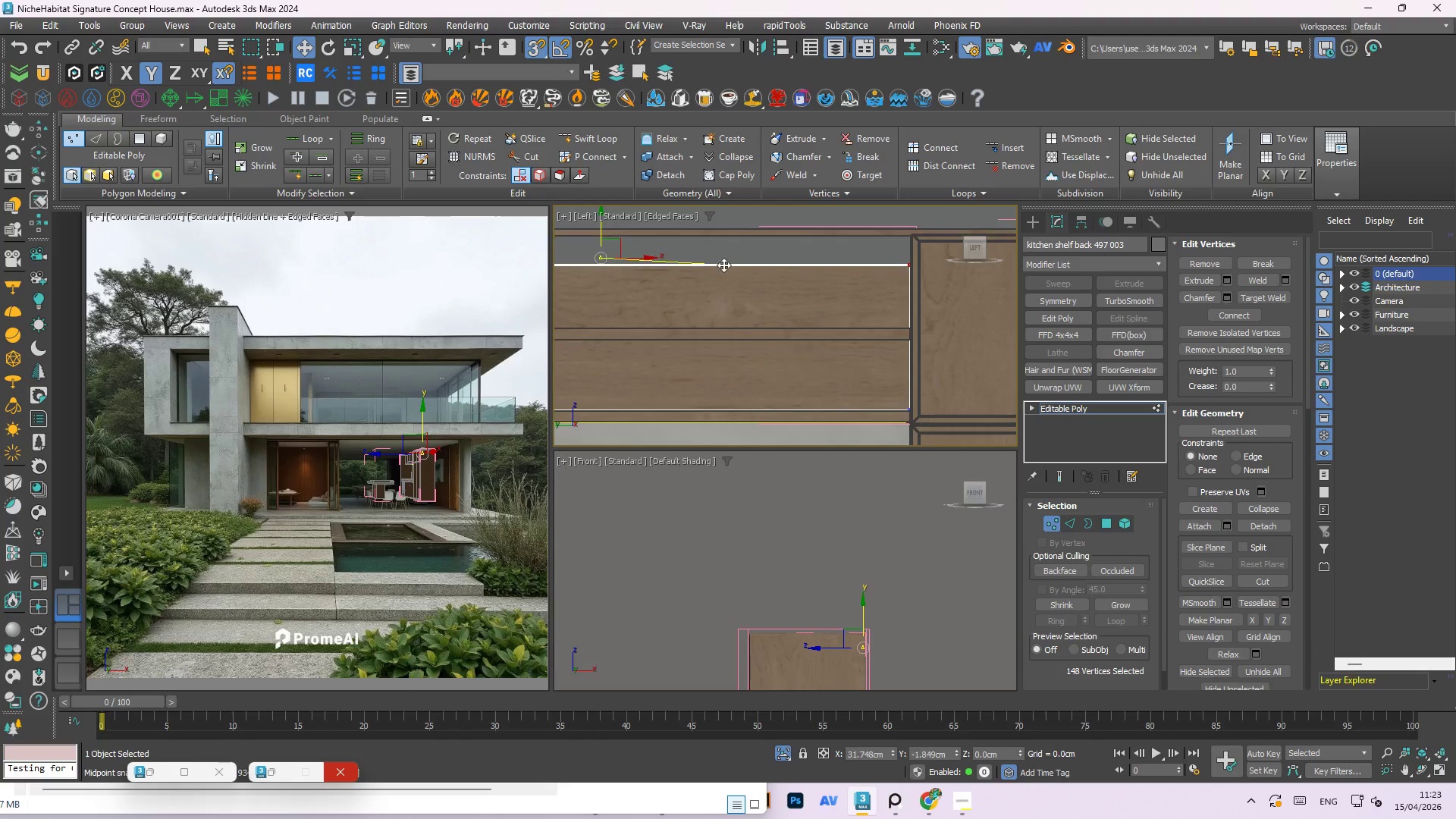 
scroll: coordinate [613, 240], scroll_direction: up, amount: 3.0
 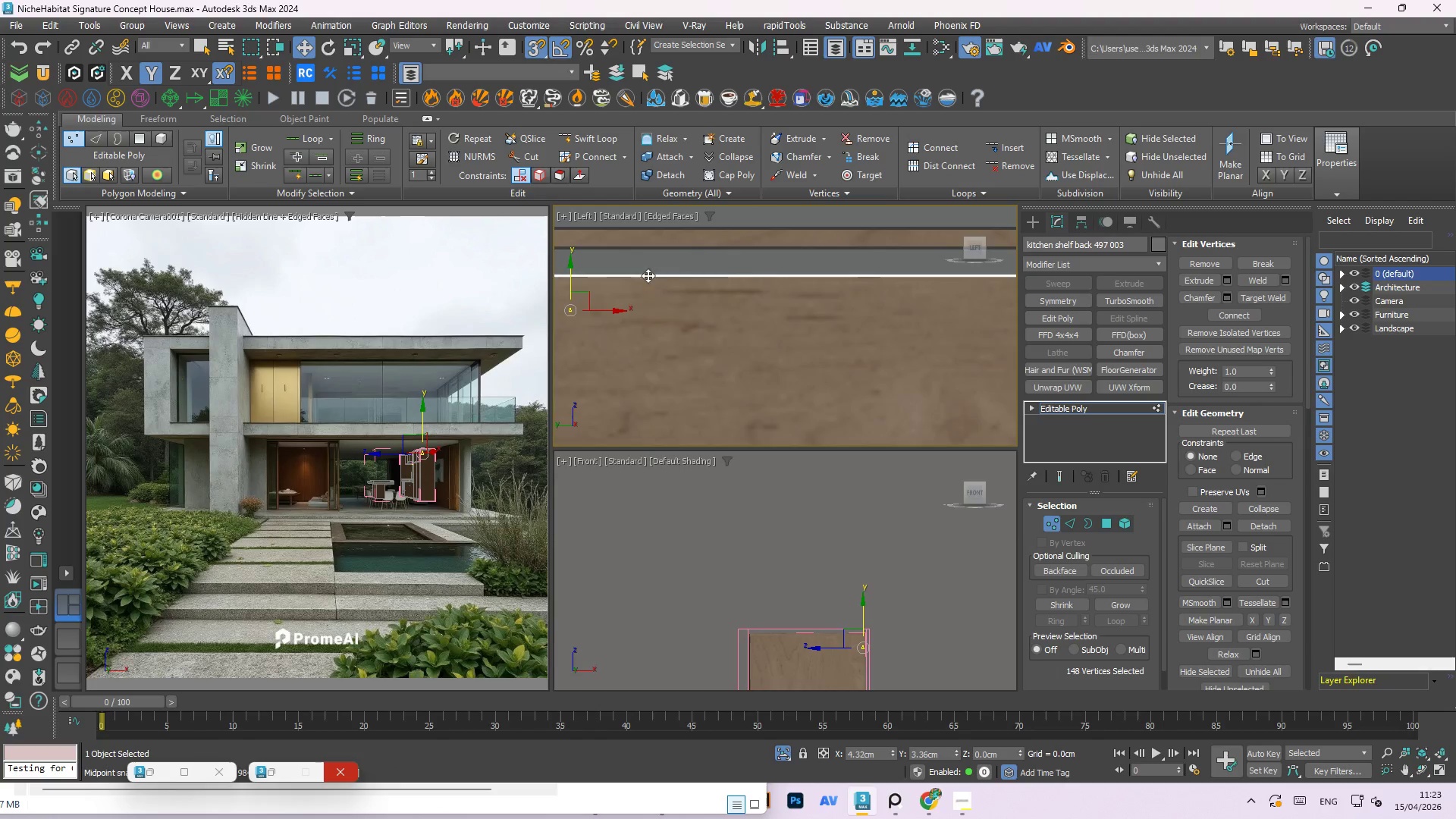 
scroll: coordinate [805, 273], scroll_direction: down, amount: 3.0
 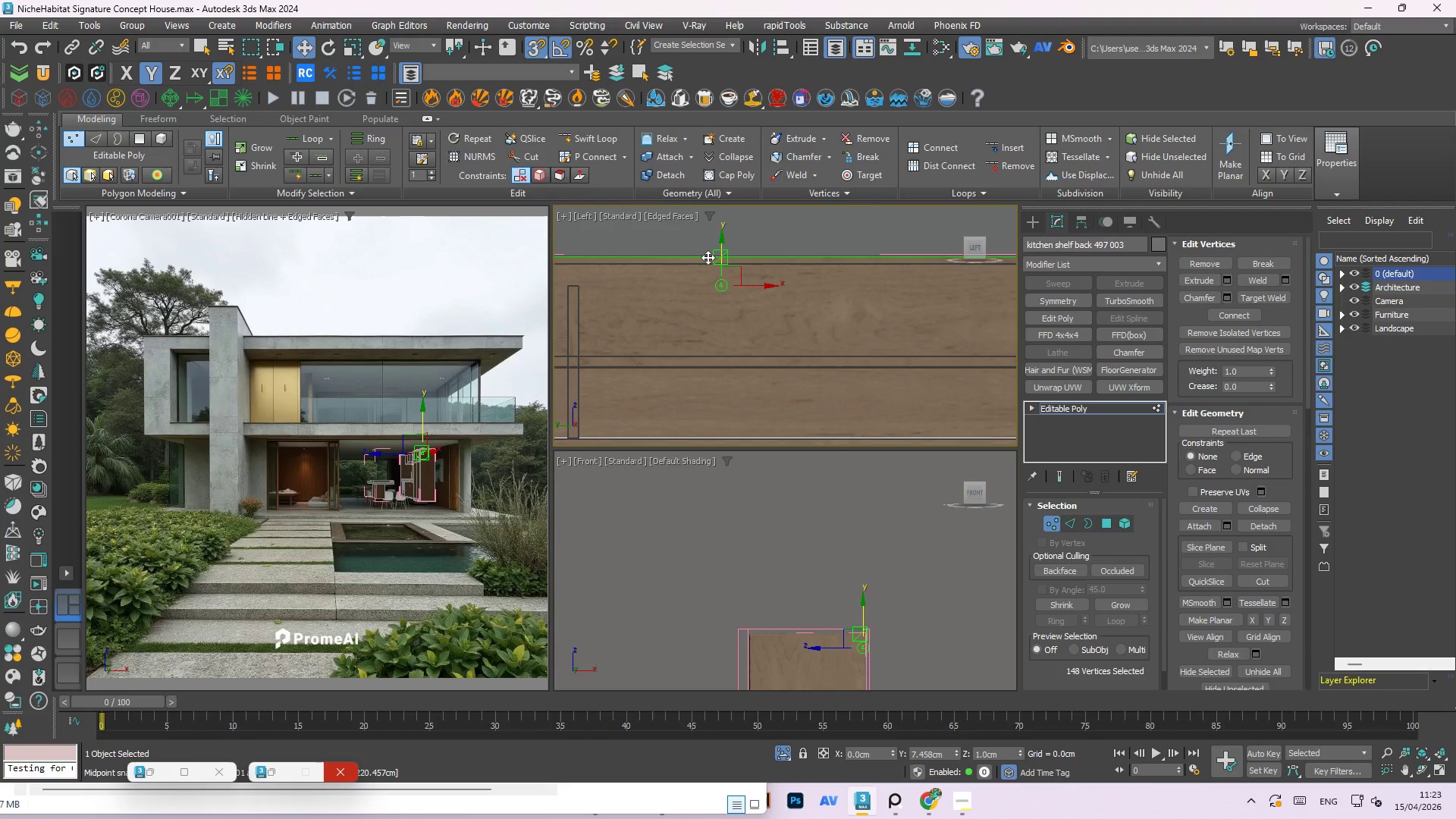 
scroll: coordinate [716, 258], scroll_direction: up, amount: 3.0
 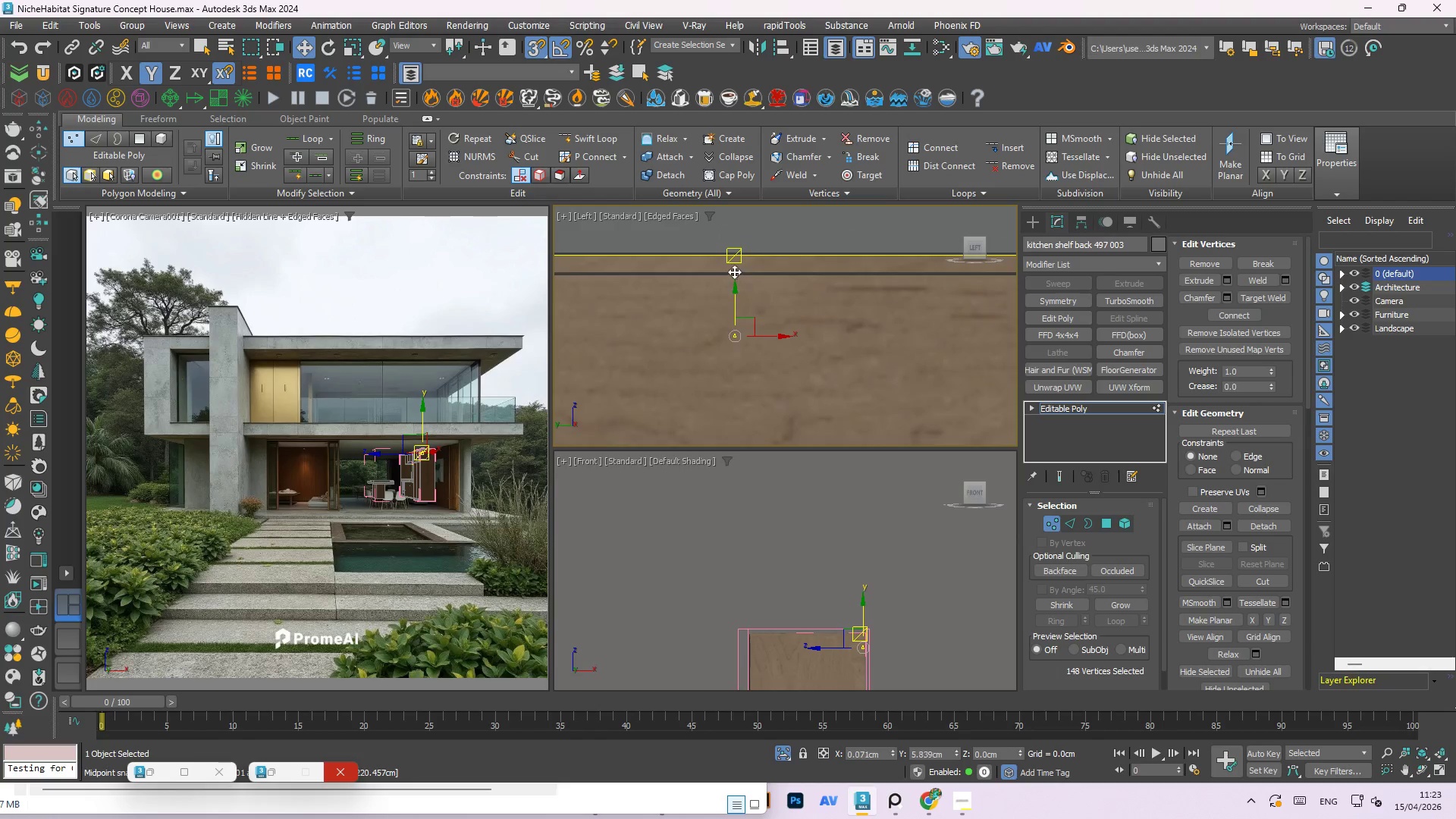 
scroll: coordinate [623, 261], scroll_direction: down, amount: 3.0
 